 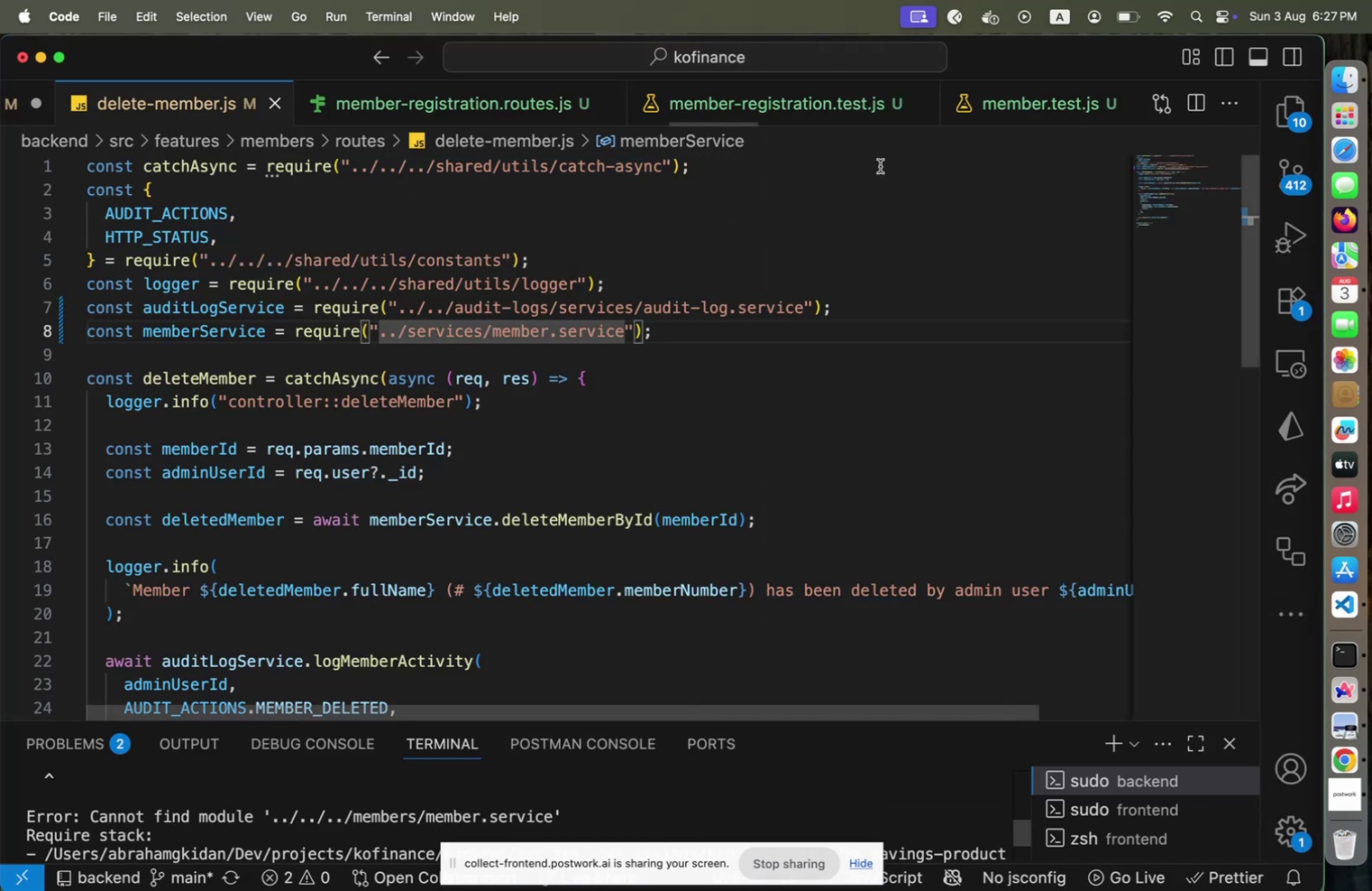 
left_click([270, 106])
 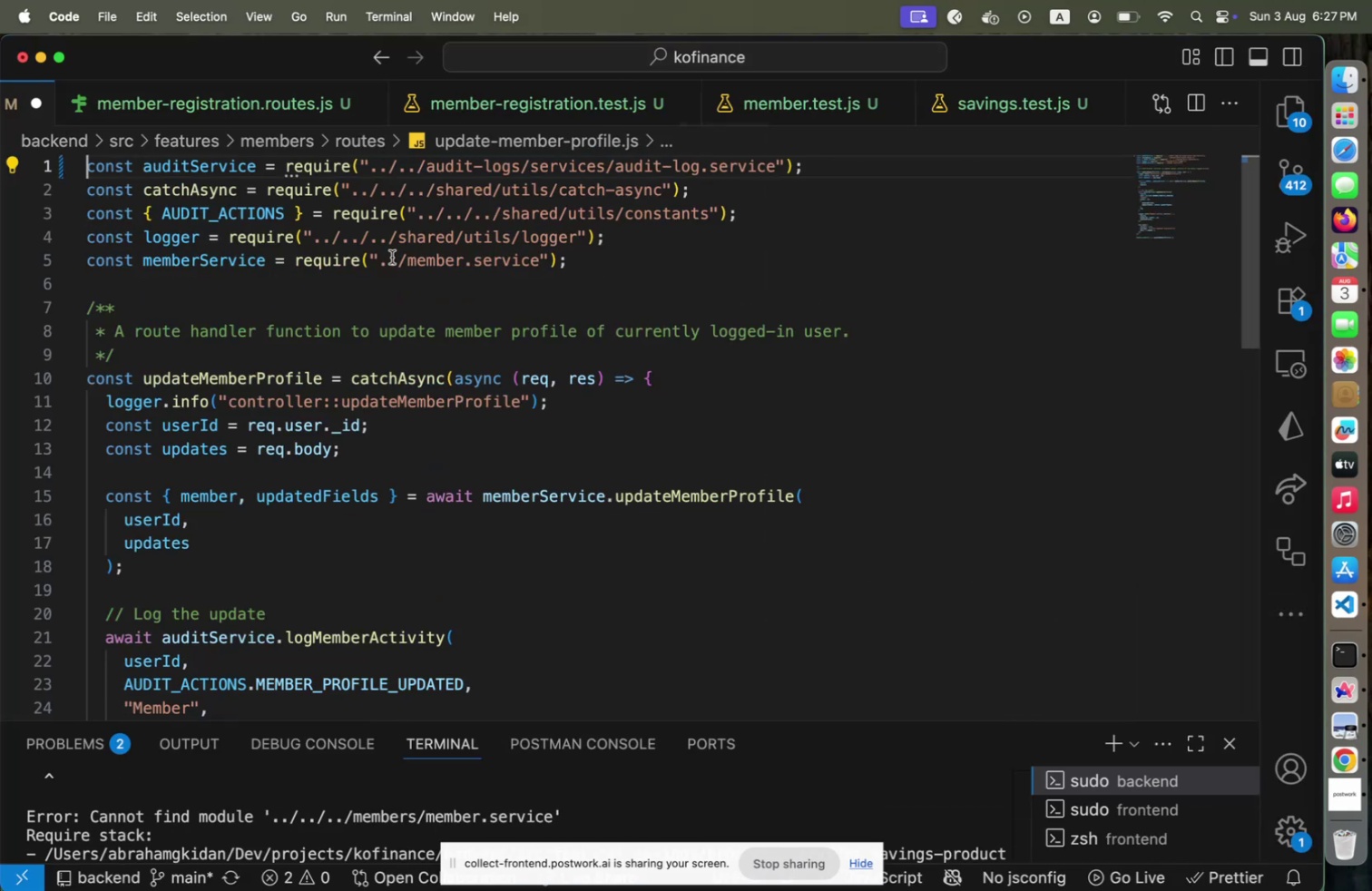 
left_click([409, 254])
 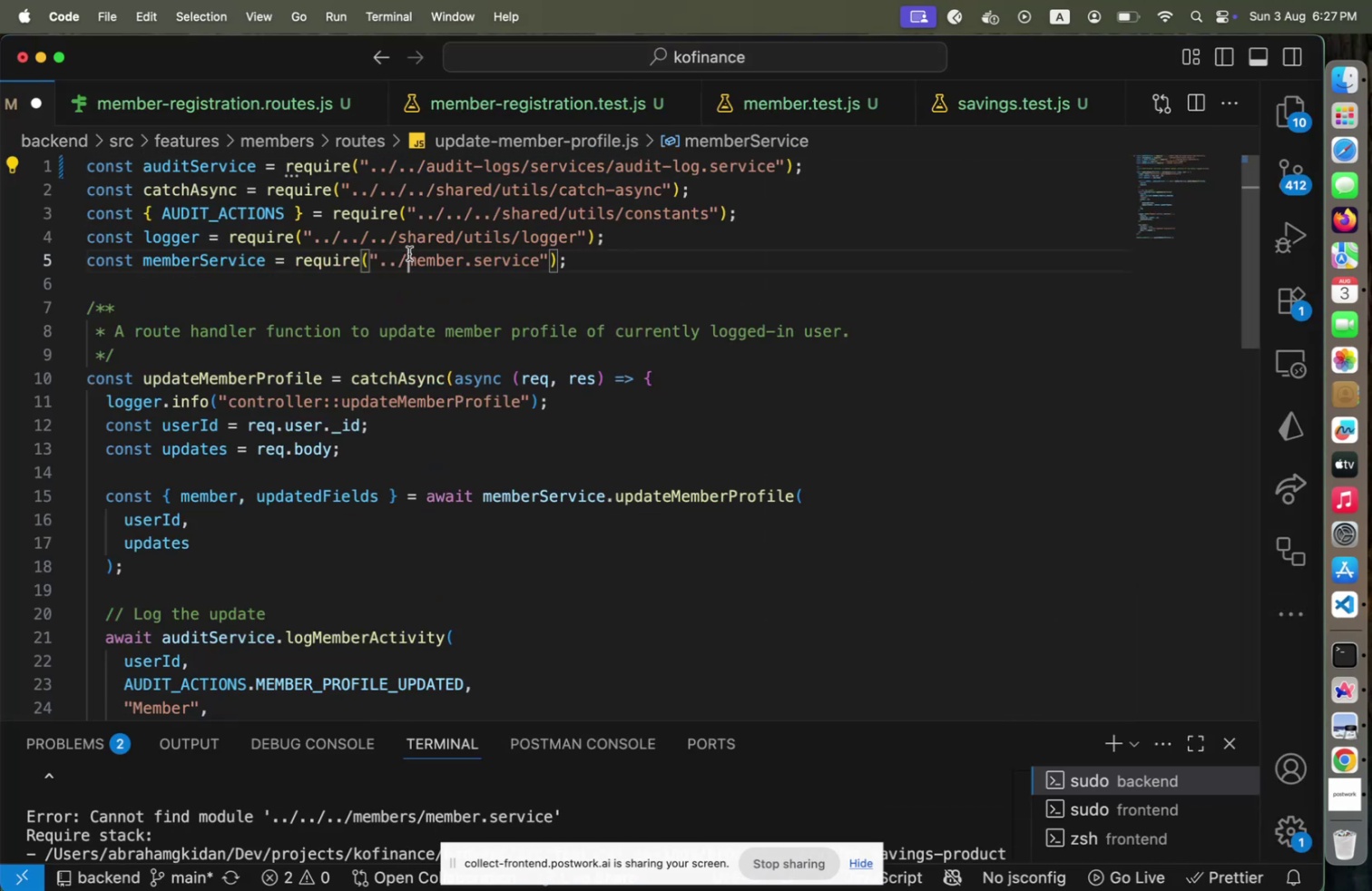 
type(services/)
 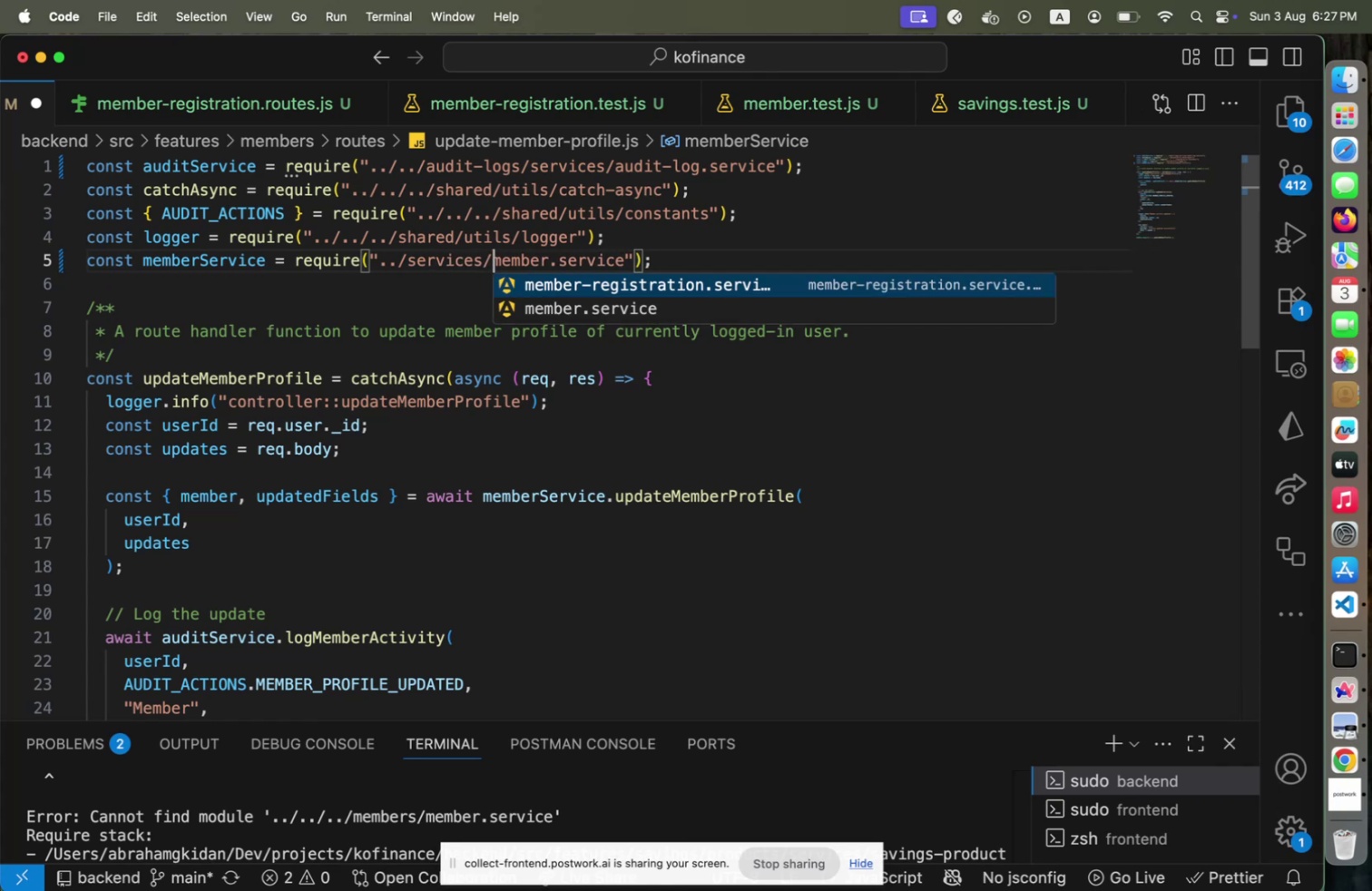 
key(Meta+CommandLeft)
 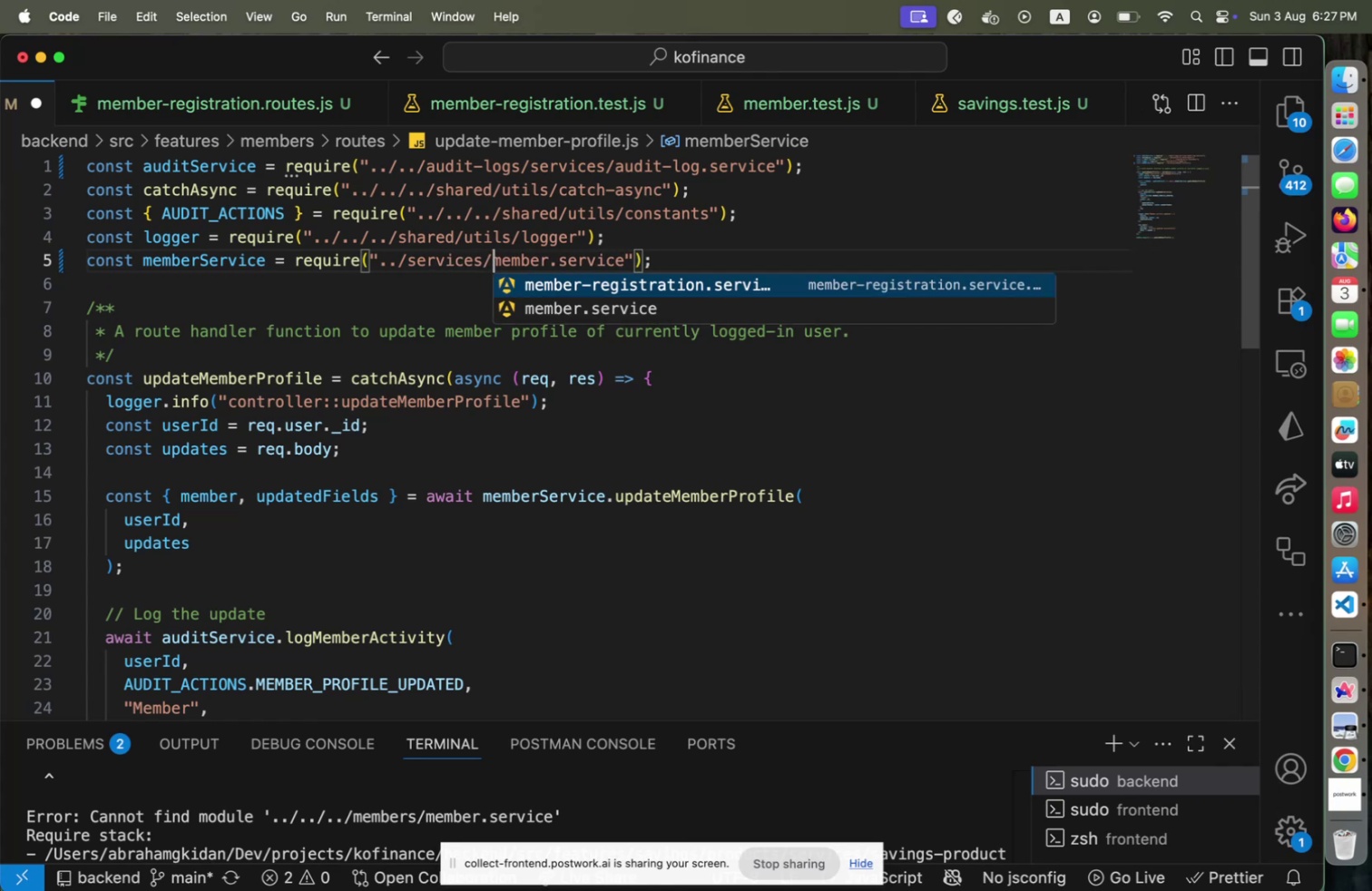 
key(Meta+S)
 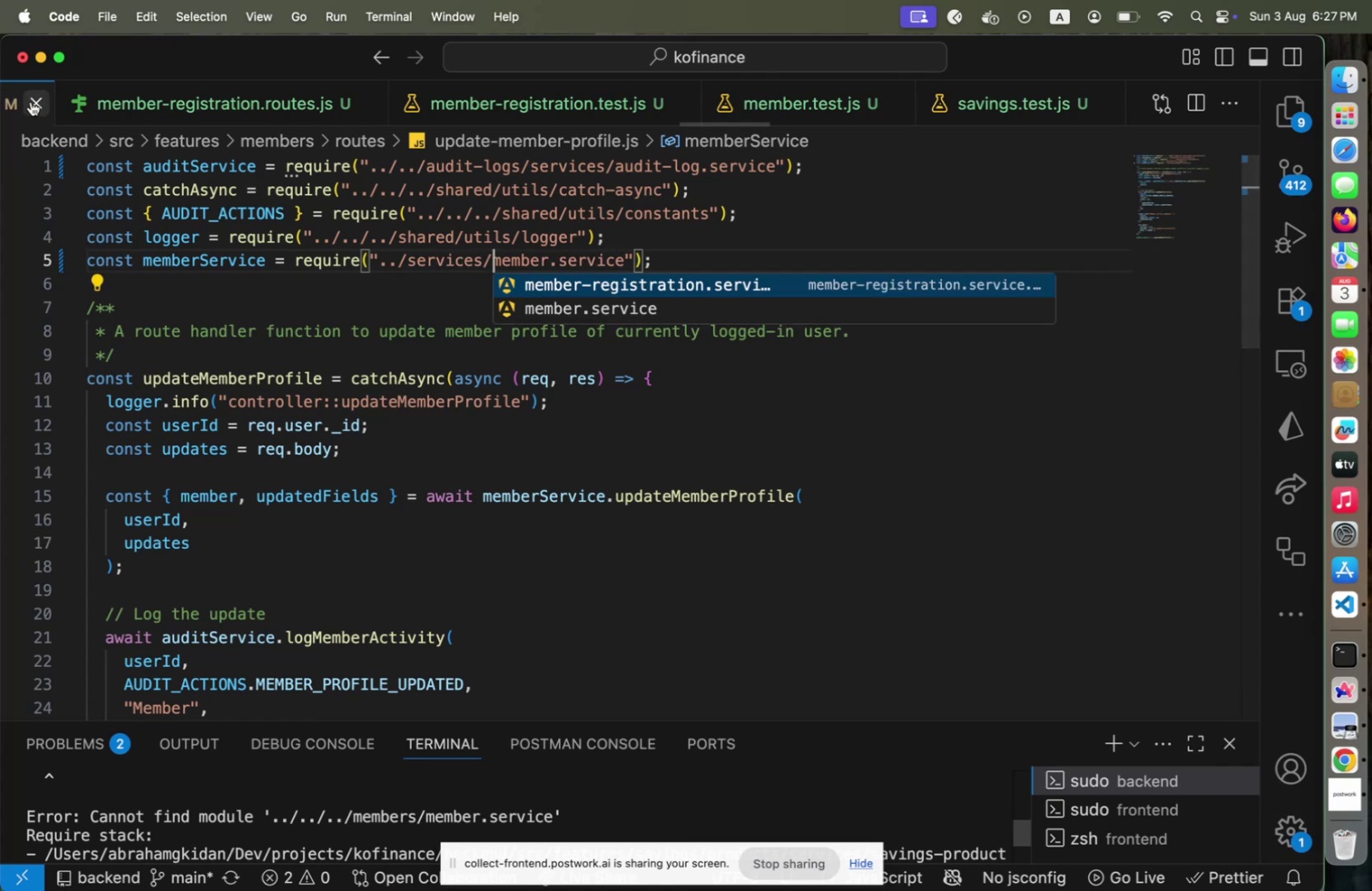 
left_click([33, 103])
 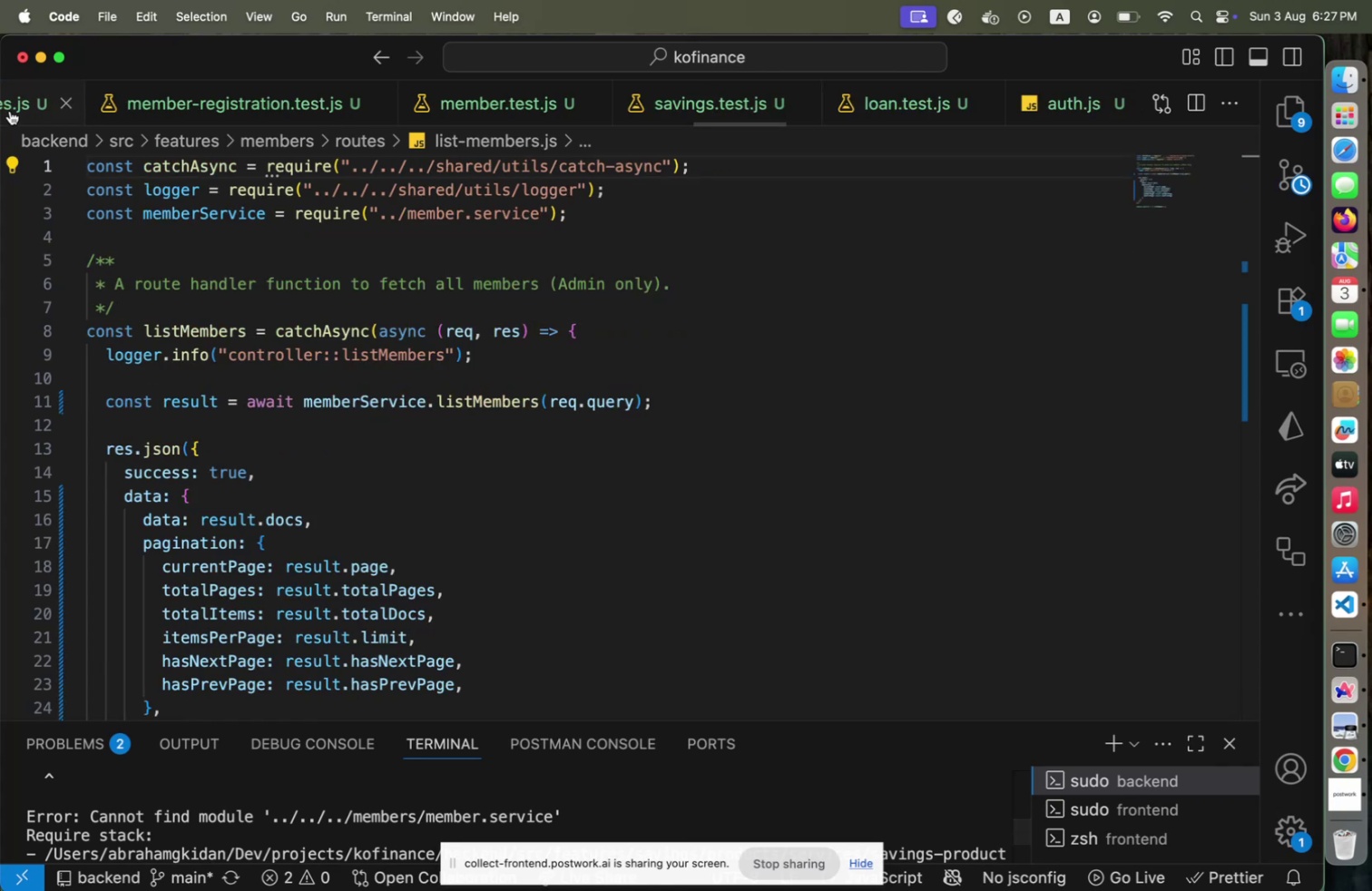 
left_click([10, 111])
 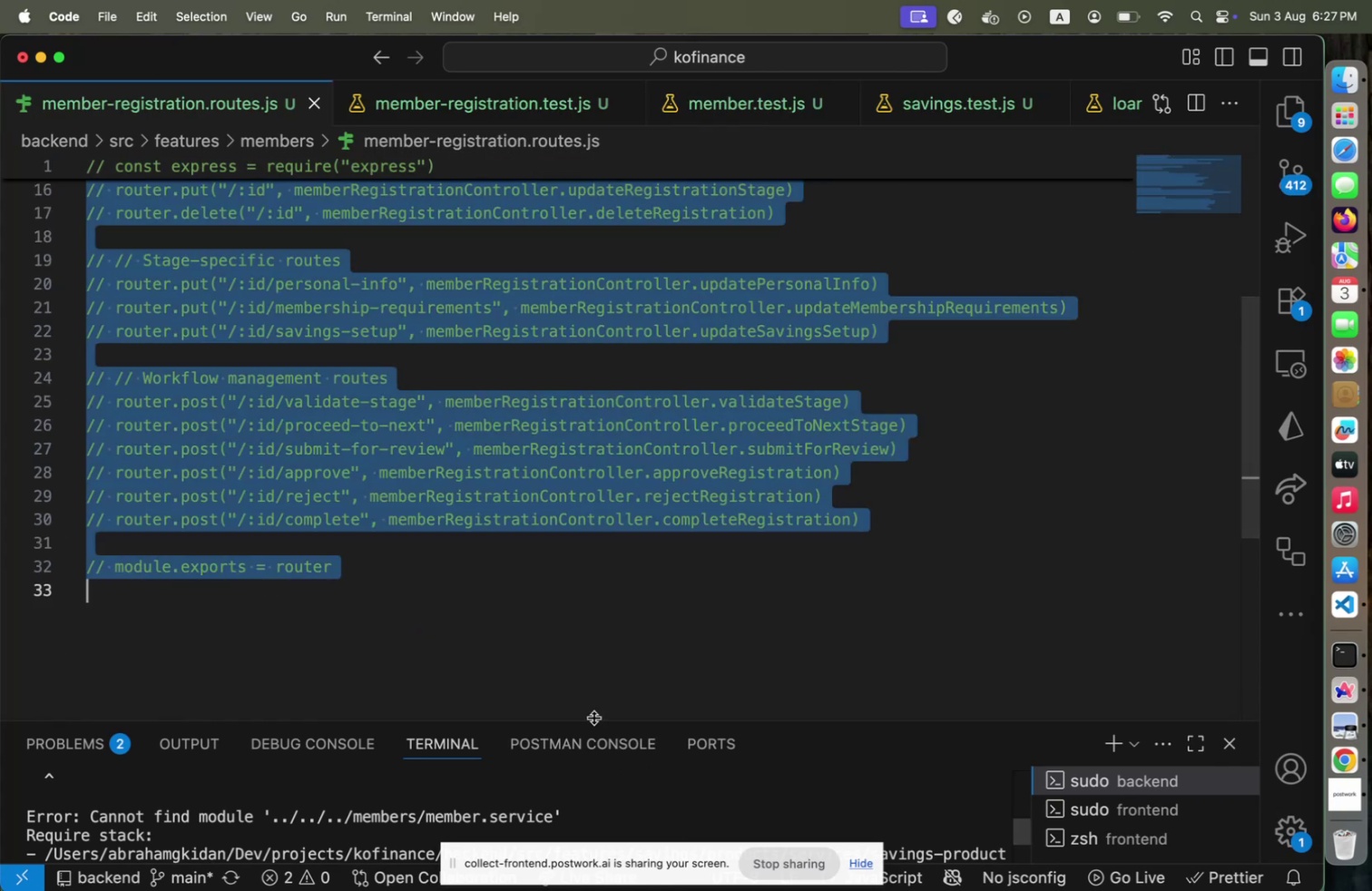 
left_click_drag(start_coordinate=[621, 718], to_coordinate=[657, 516])
 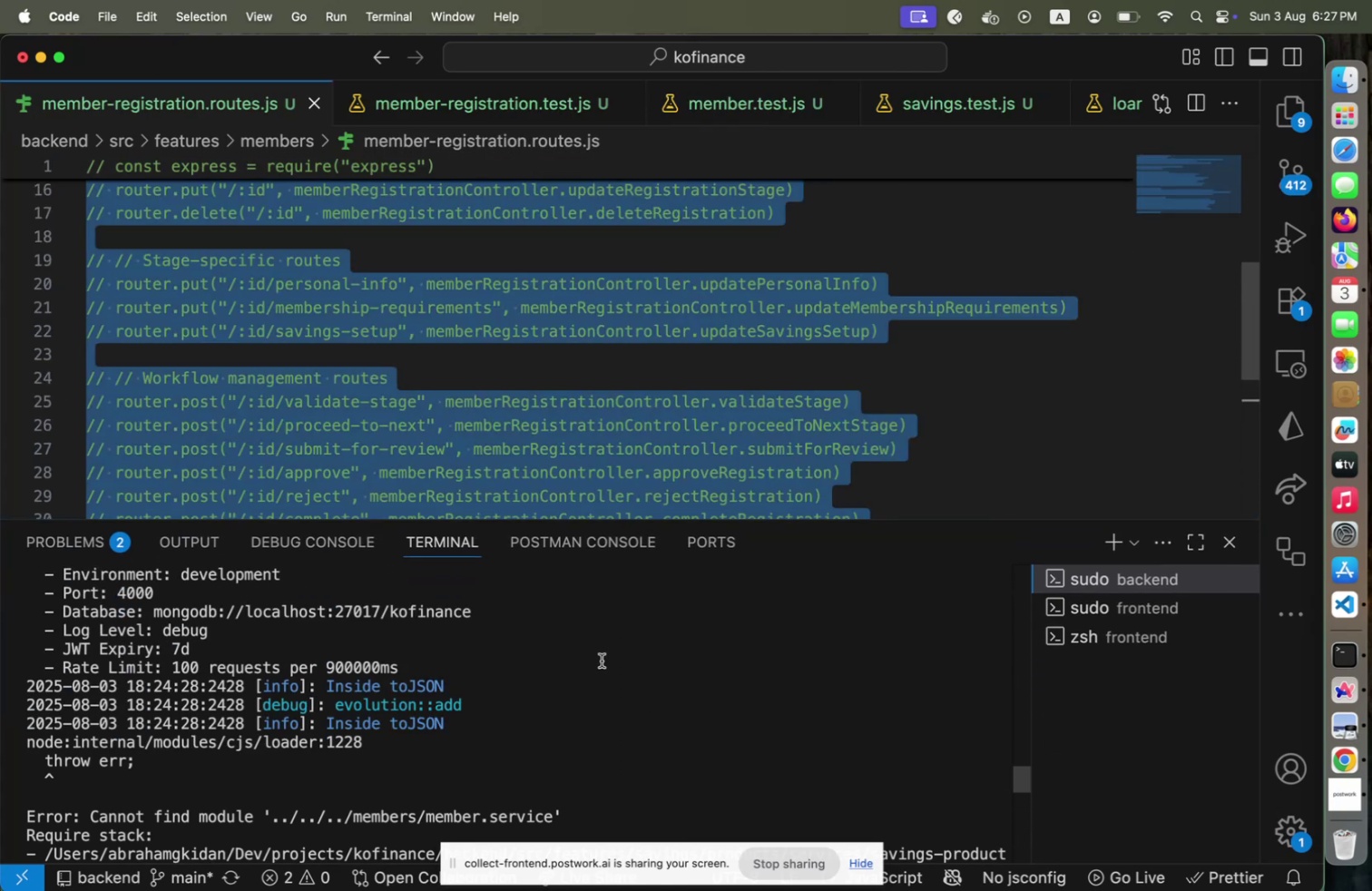 
scroll: coordinate [592, 622], scroll_direction: down, amount: 123.0
 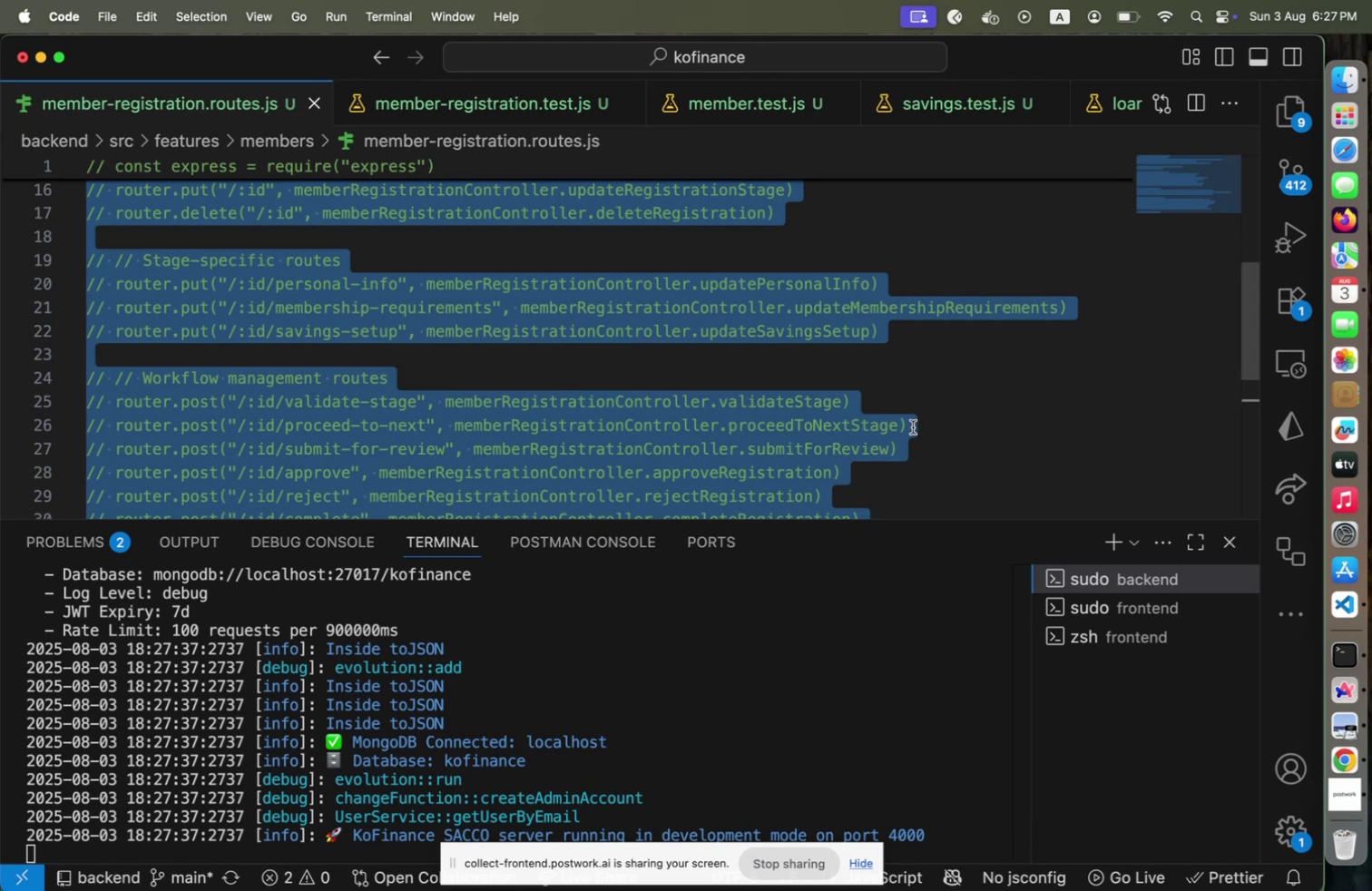 
scroll: coordinate [913, 426], scroll_direction: up, amount: 15.0
 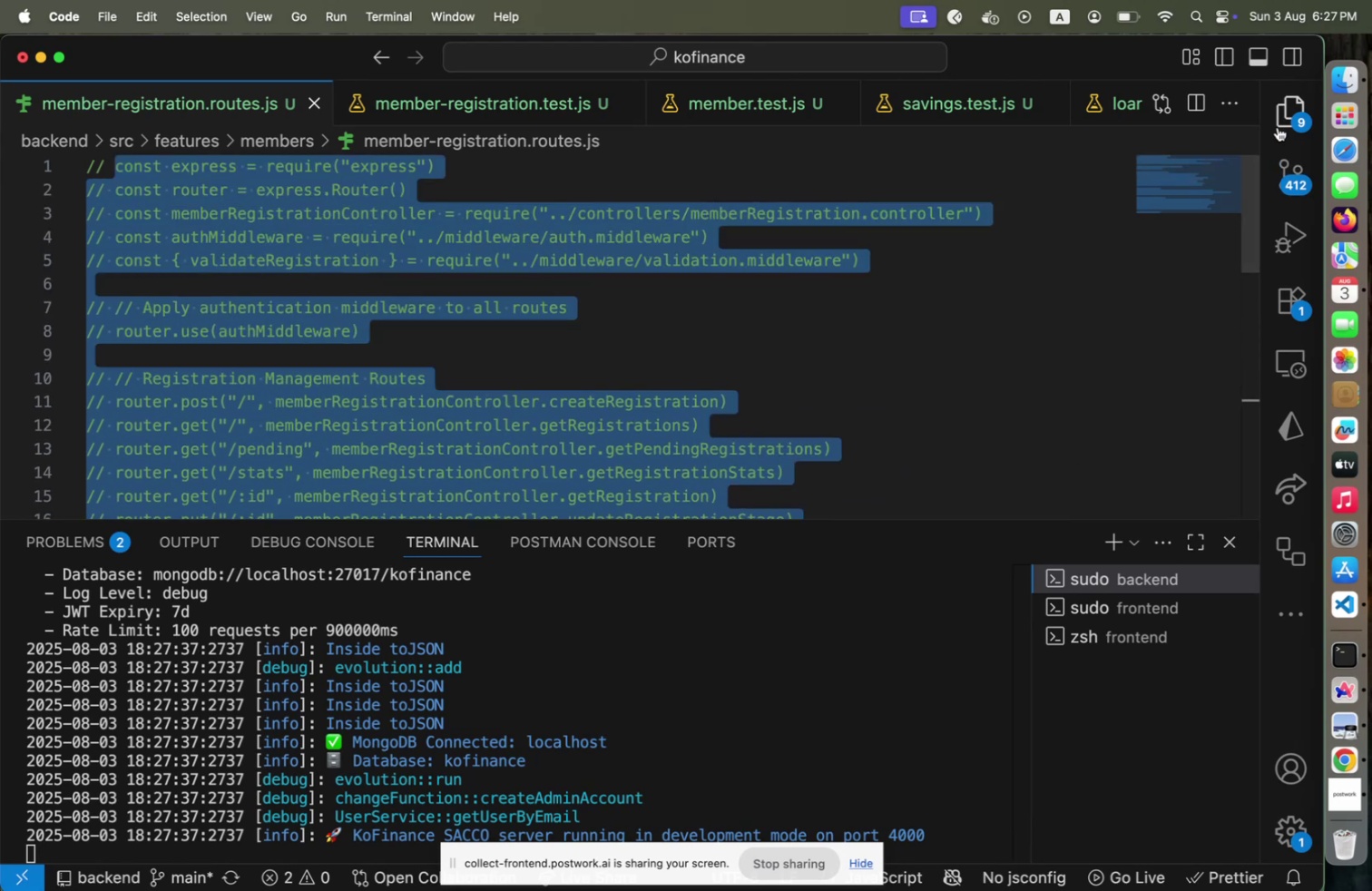 
left_click([1279, 119])
 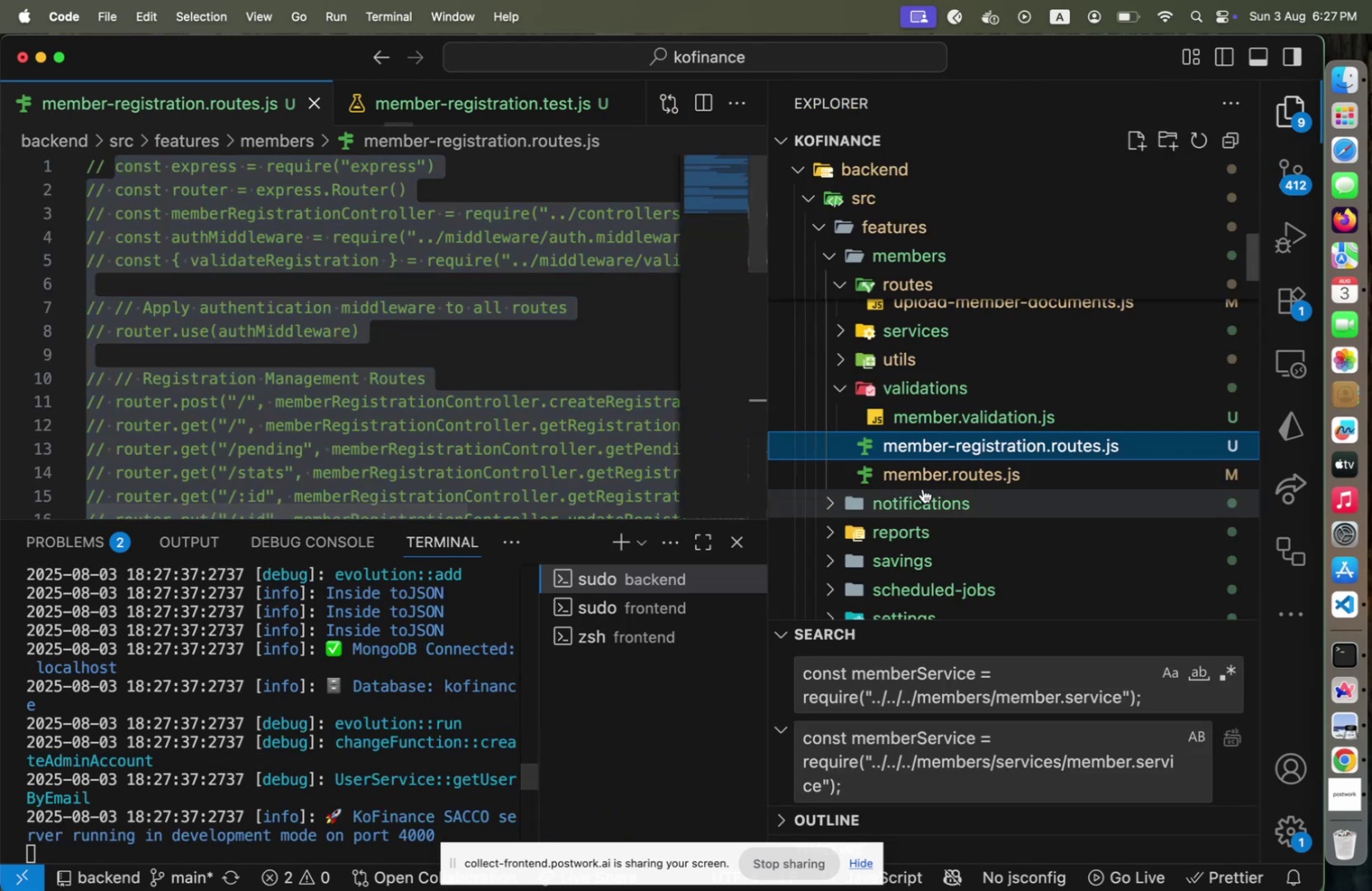 
scroll: coordinate [916, 506], scroll_direction: down, amount: 4.0
 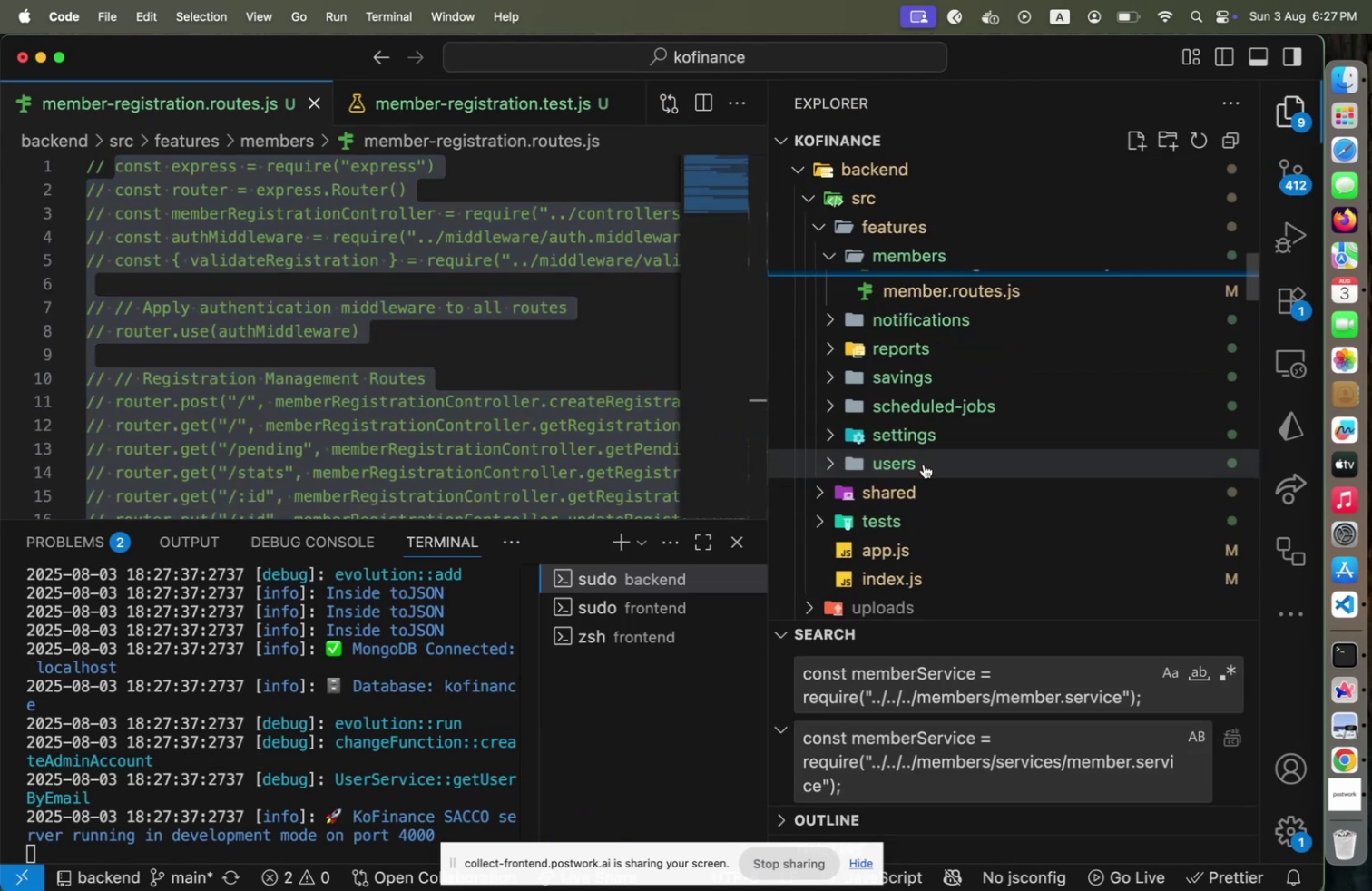 
left_click([924, 464])
 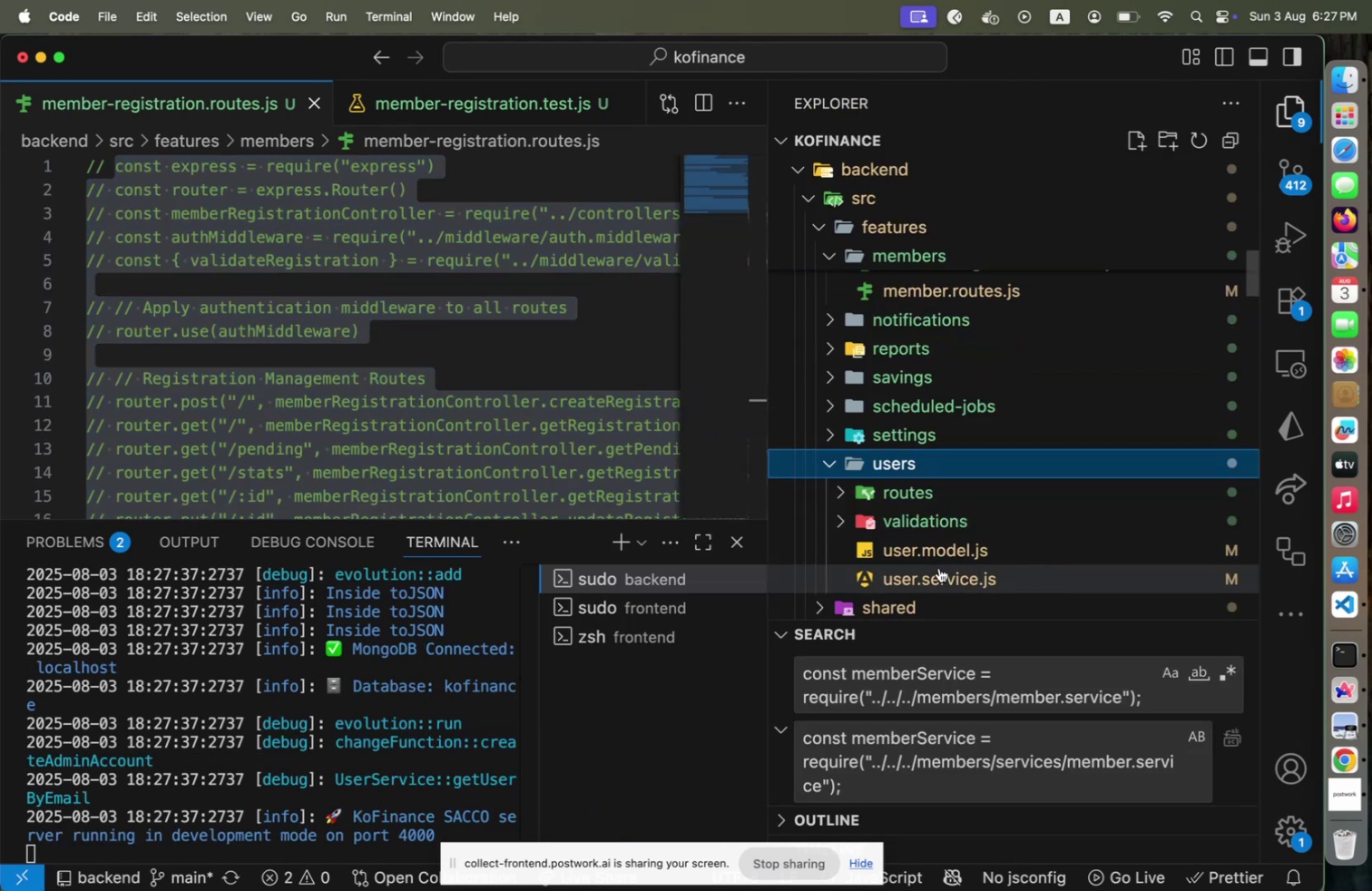 
left_click([941, 552])
 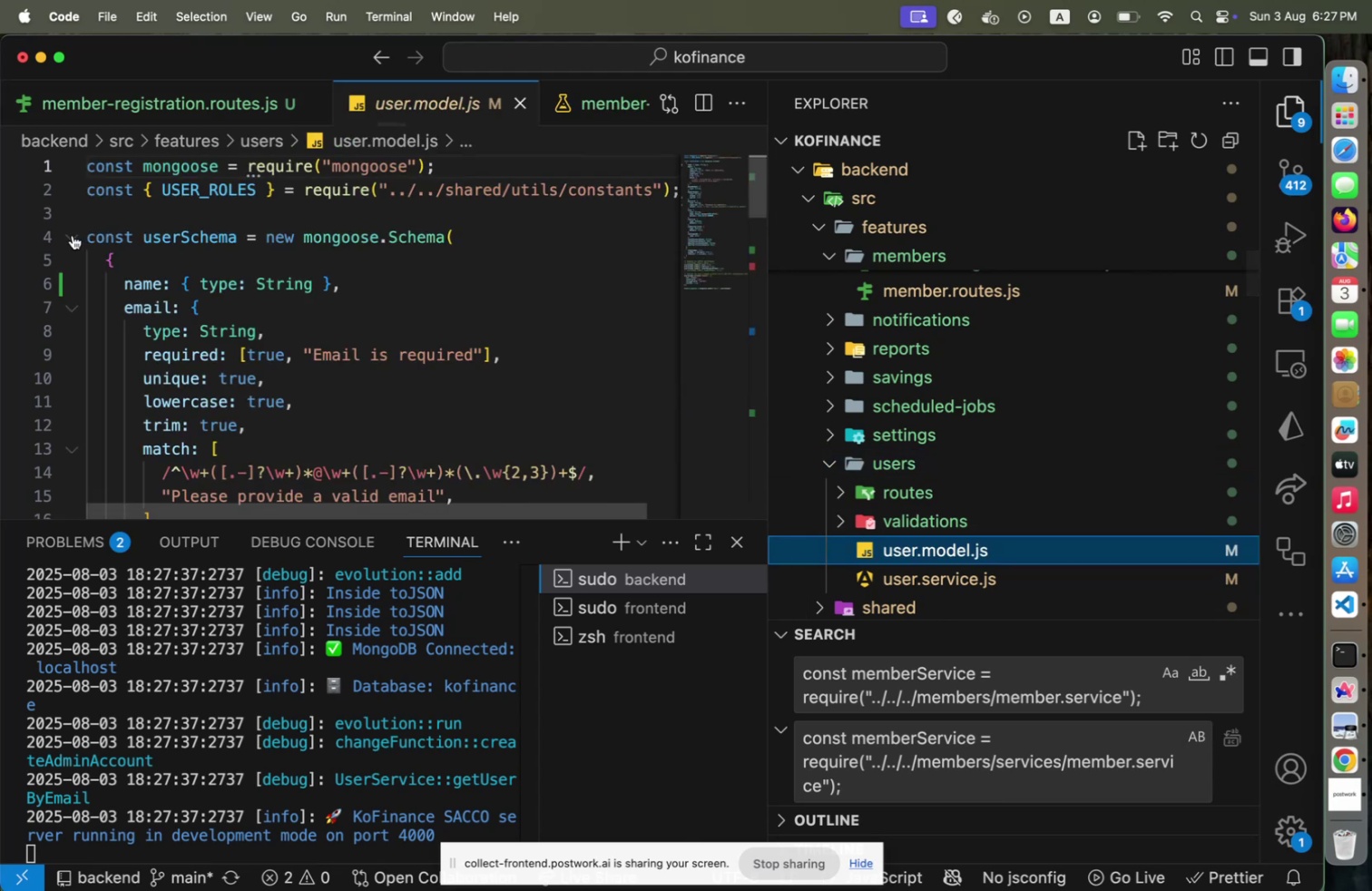 
left_click([72, 235])
 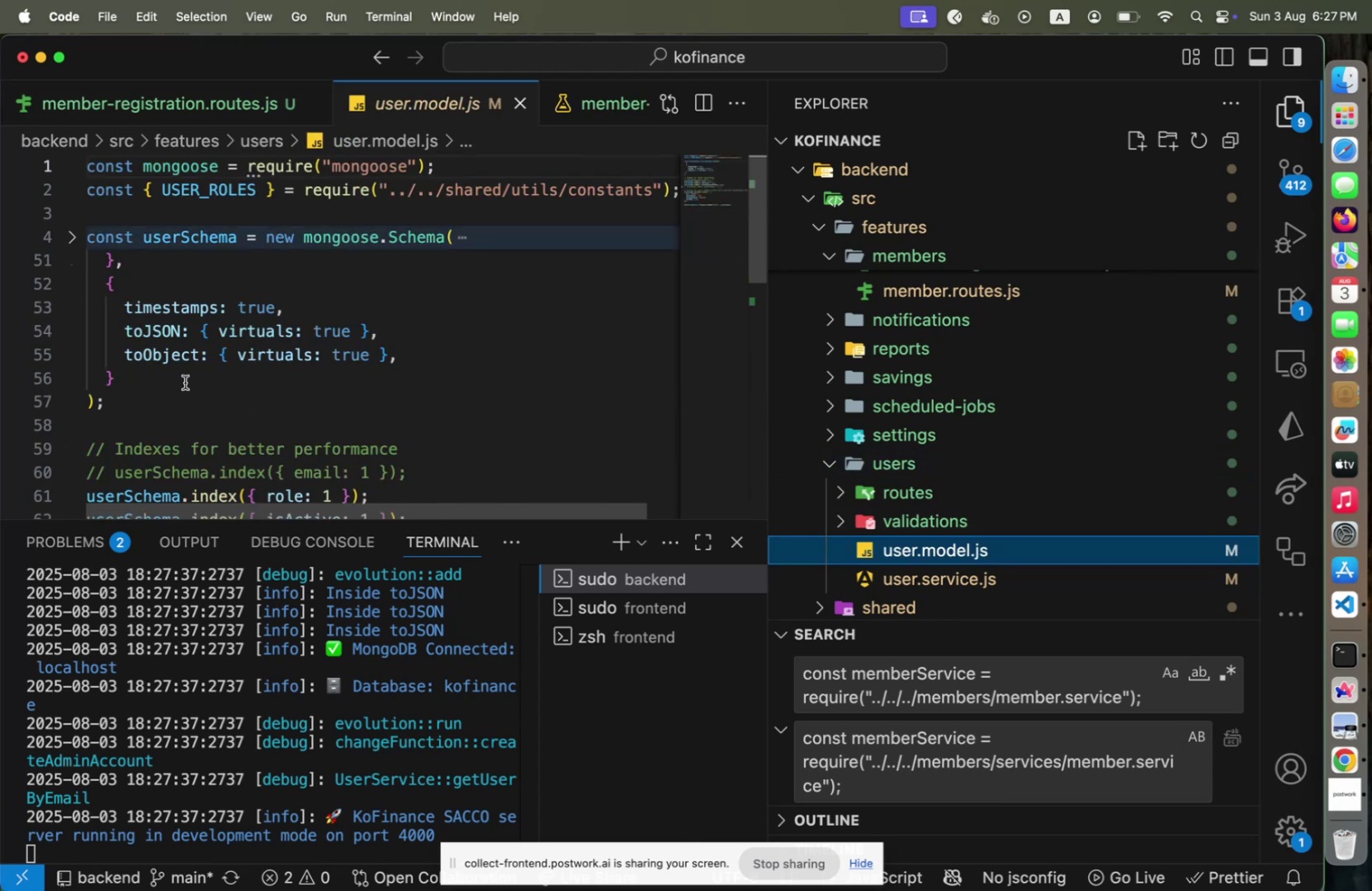 
scroll: coordinate [185, 382], scroll_direction: down, amount: 2.0
 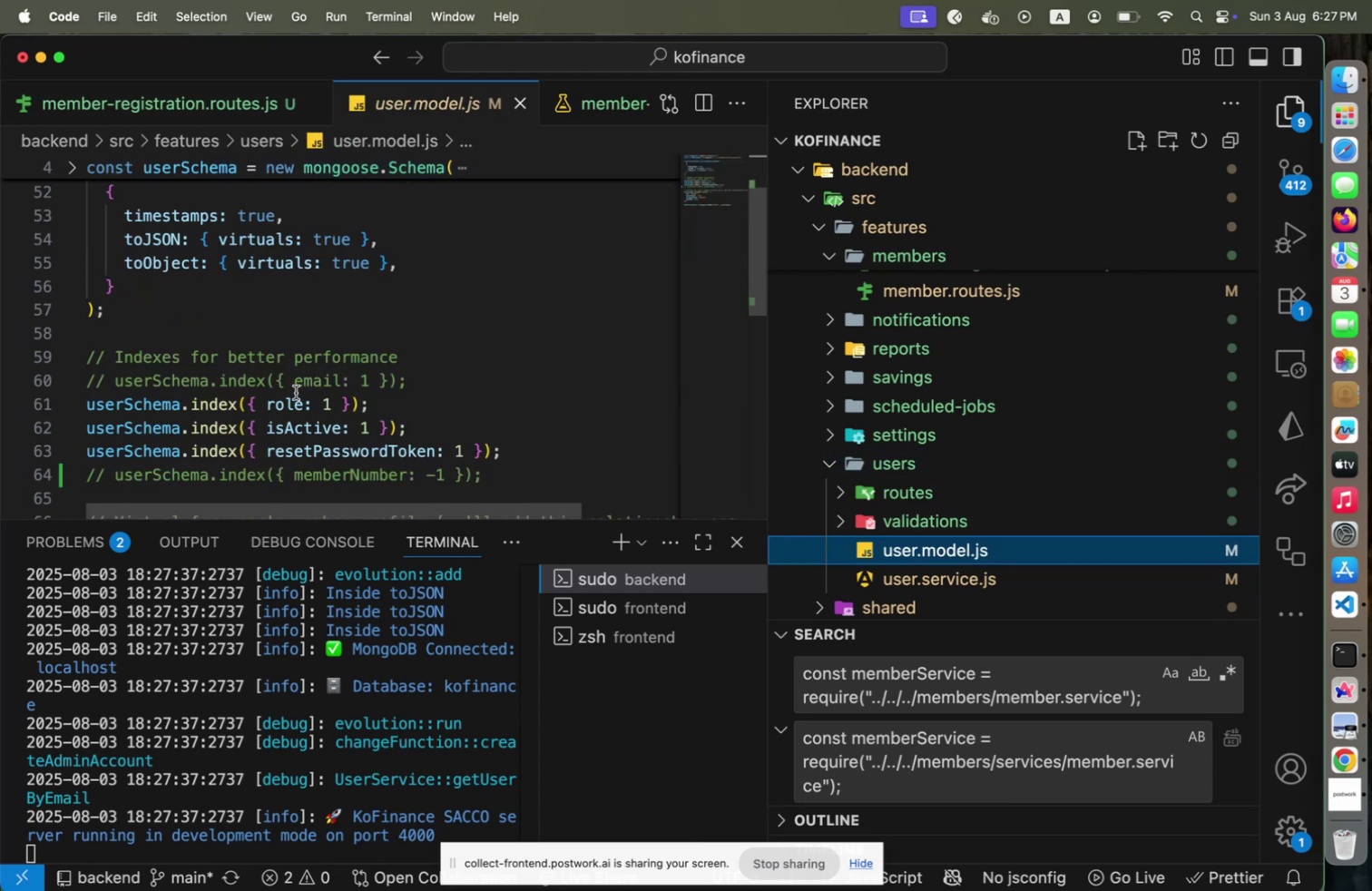 
scroll: coordinate [316, 397], scroll_direction: up, amount: 7.0
 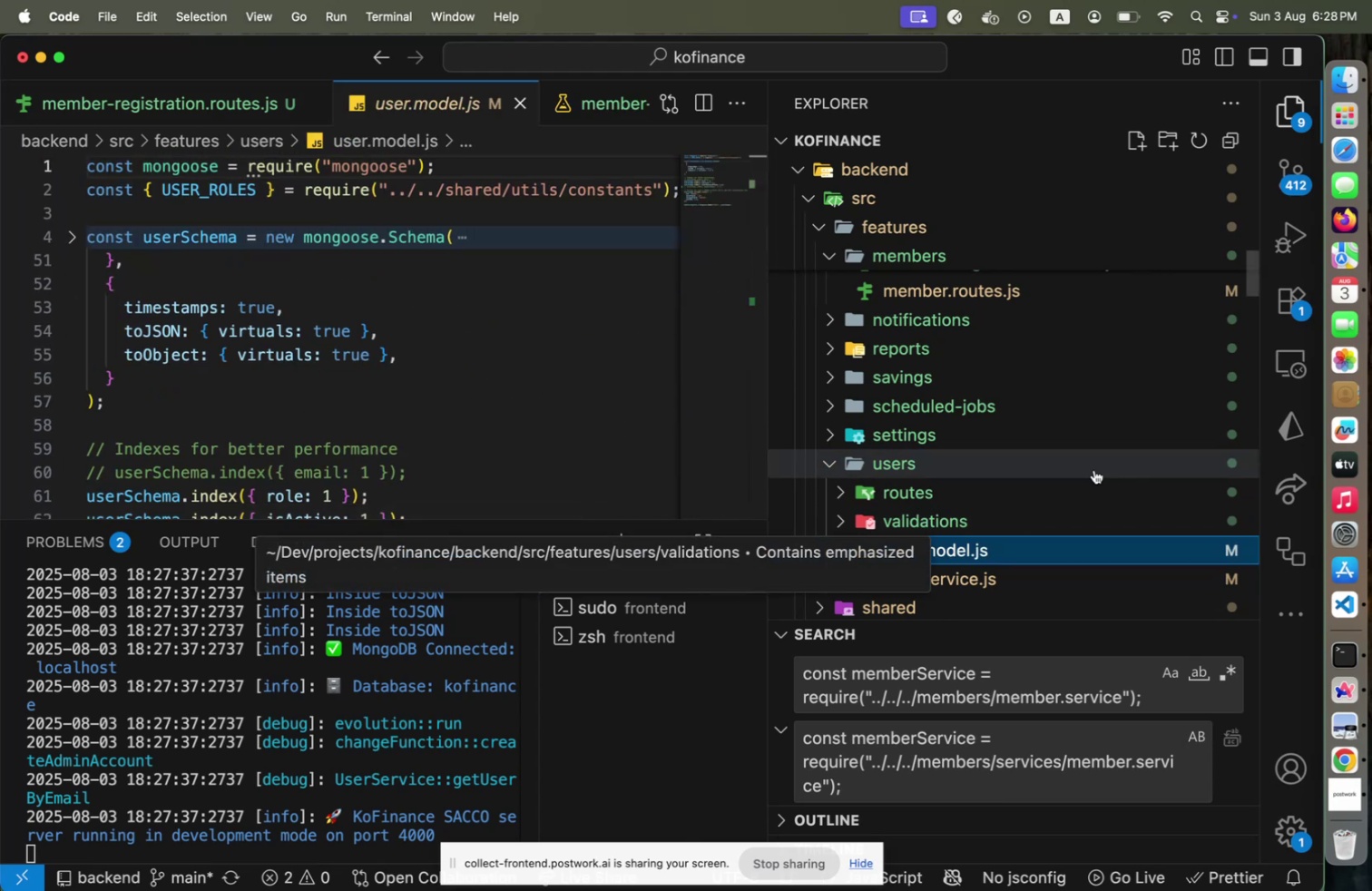 
left_click([1017, 461])
 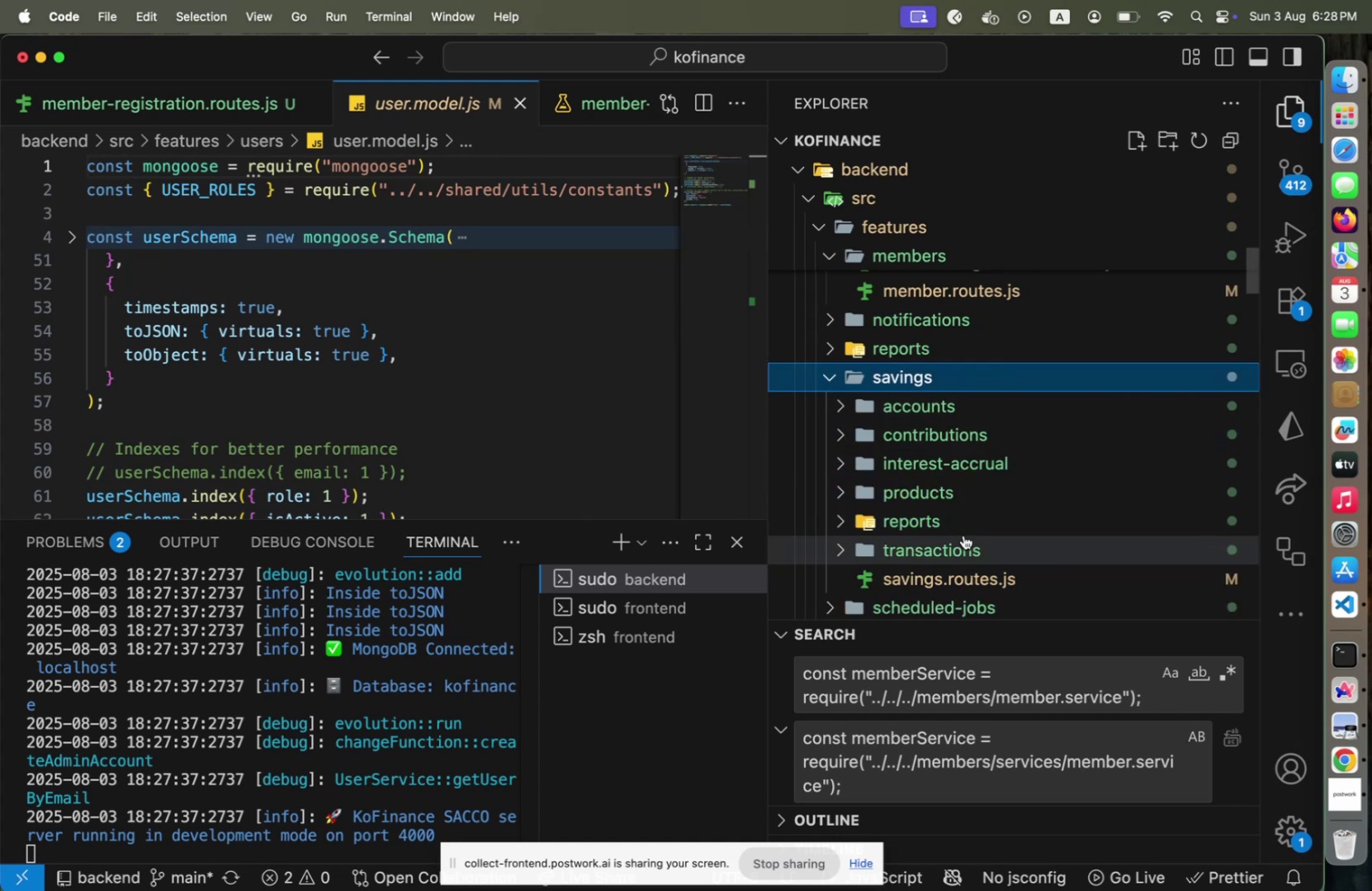 
left_click([976, 517])
 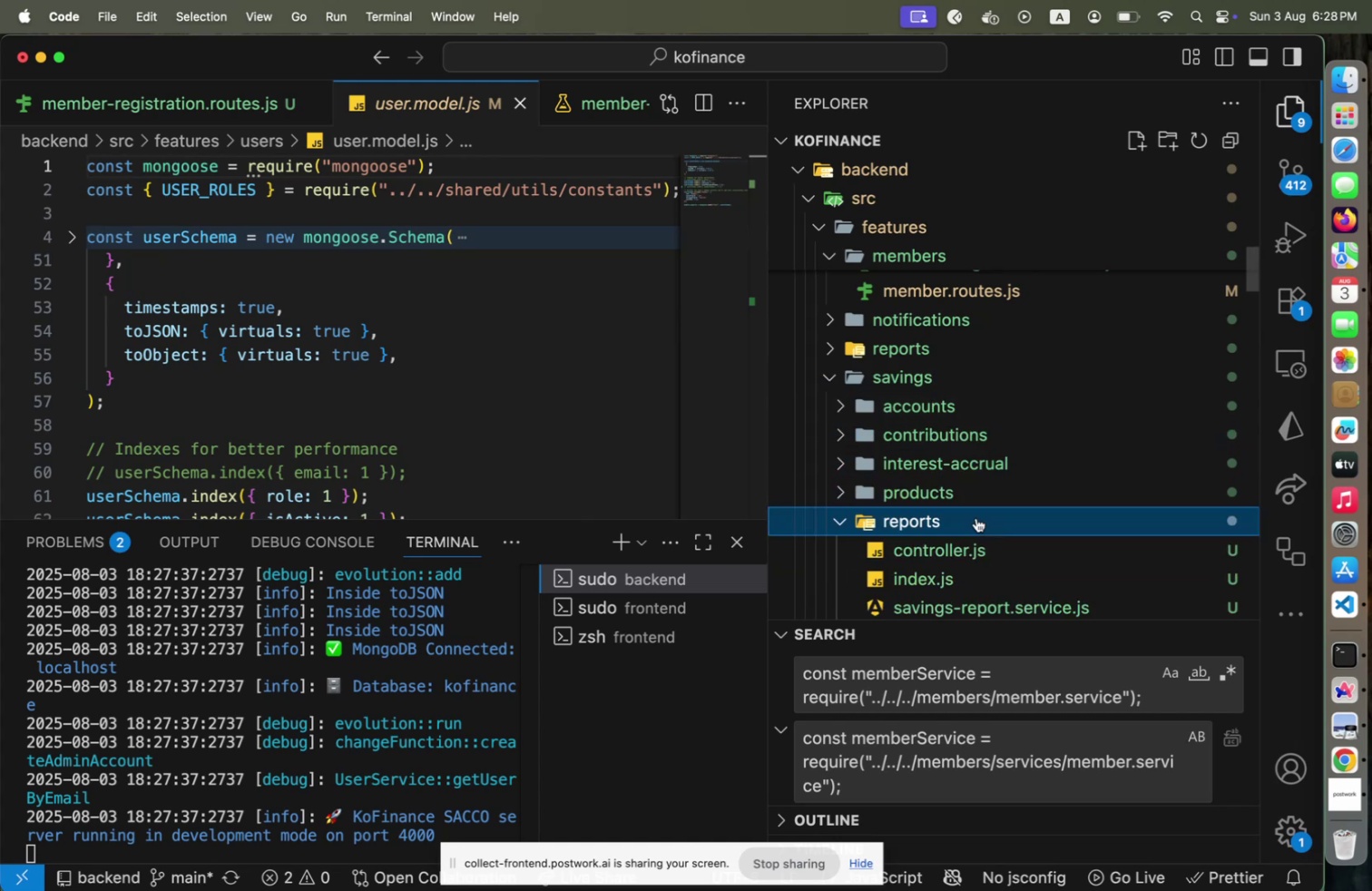 
left_click([976, 517])
 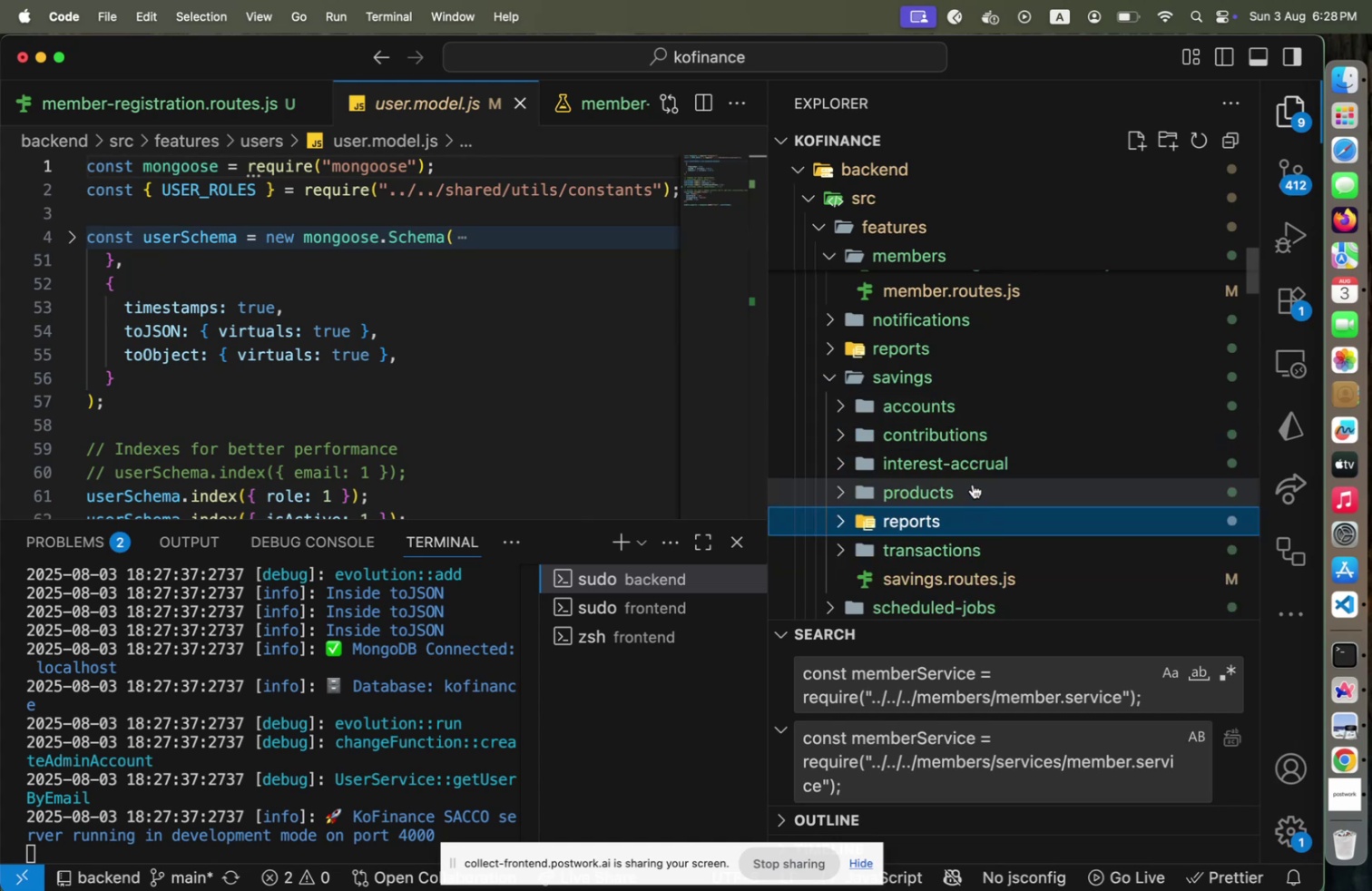 
left_click([973, 484])
 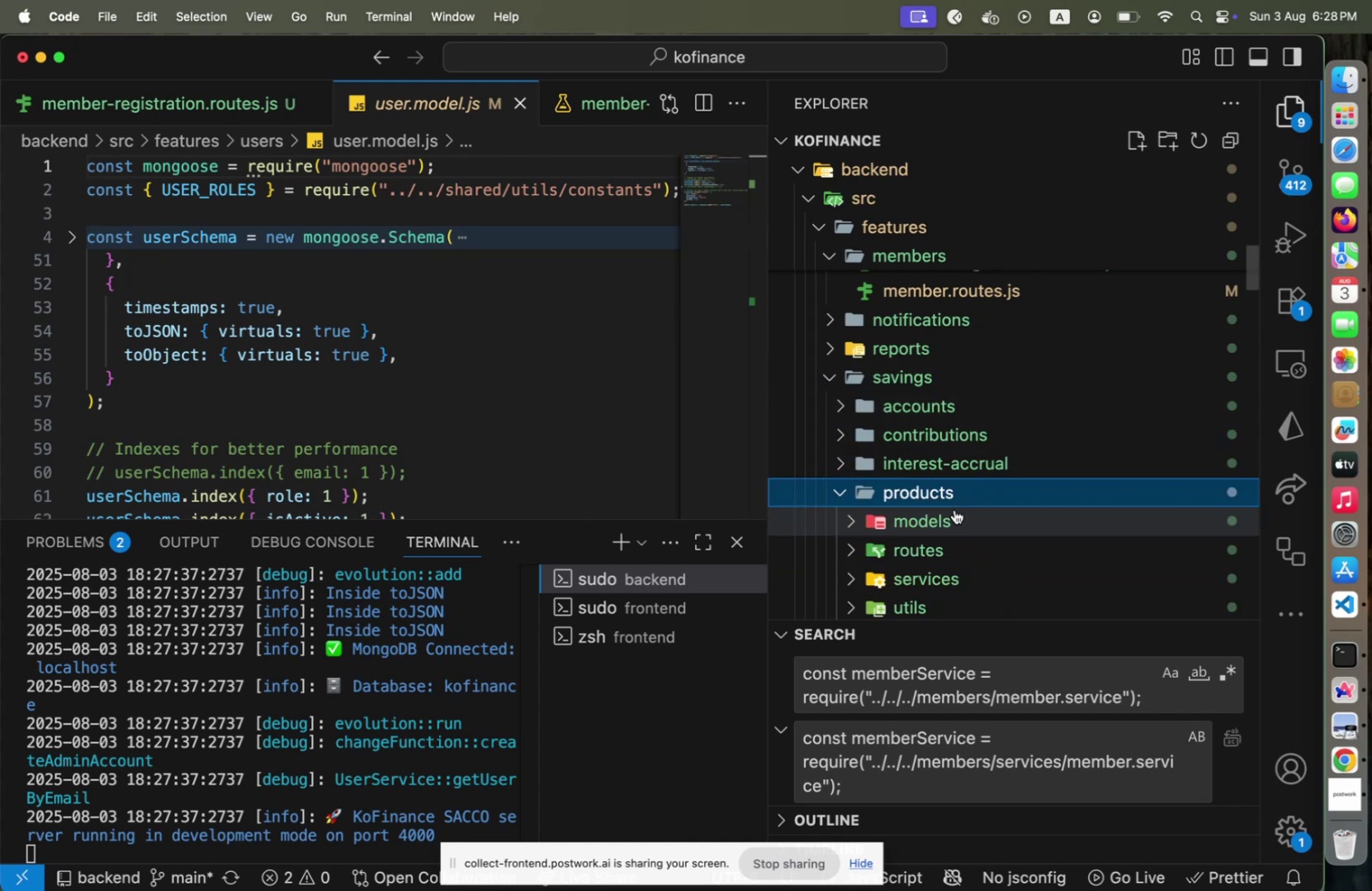 
left_click([955, 510])
 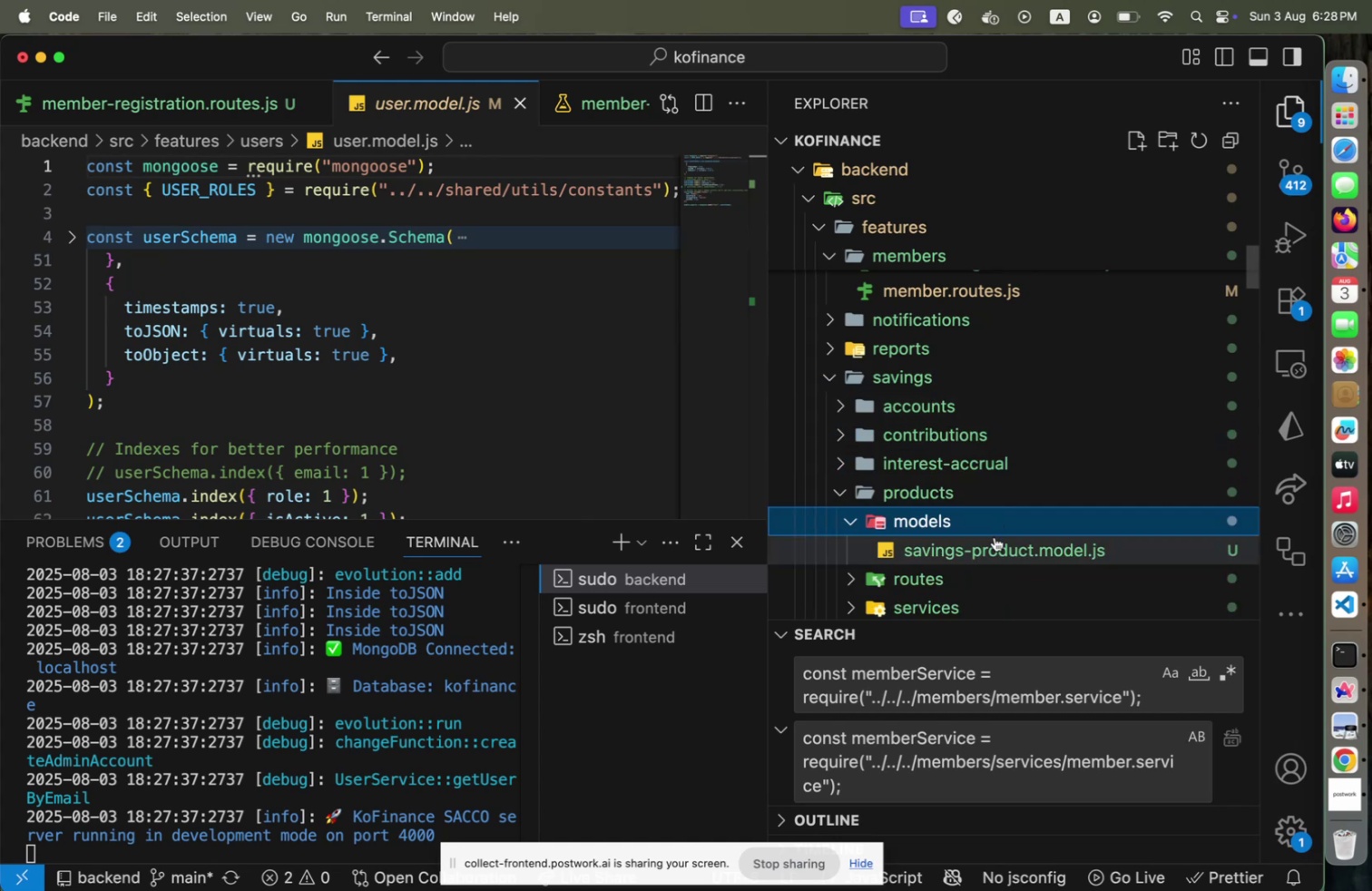 
left_click([994, 541])
 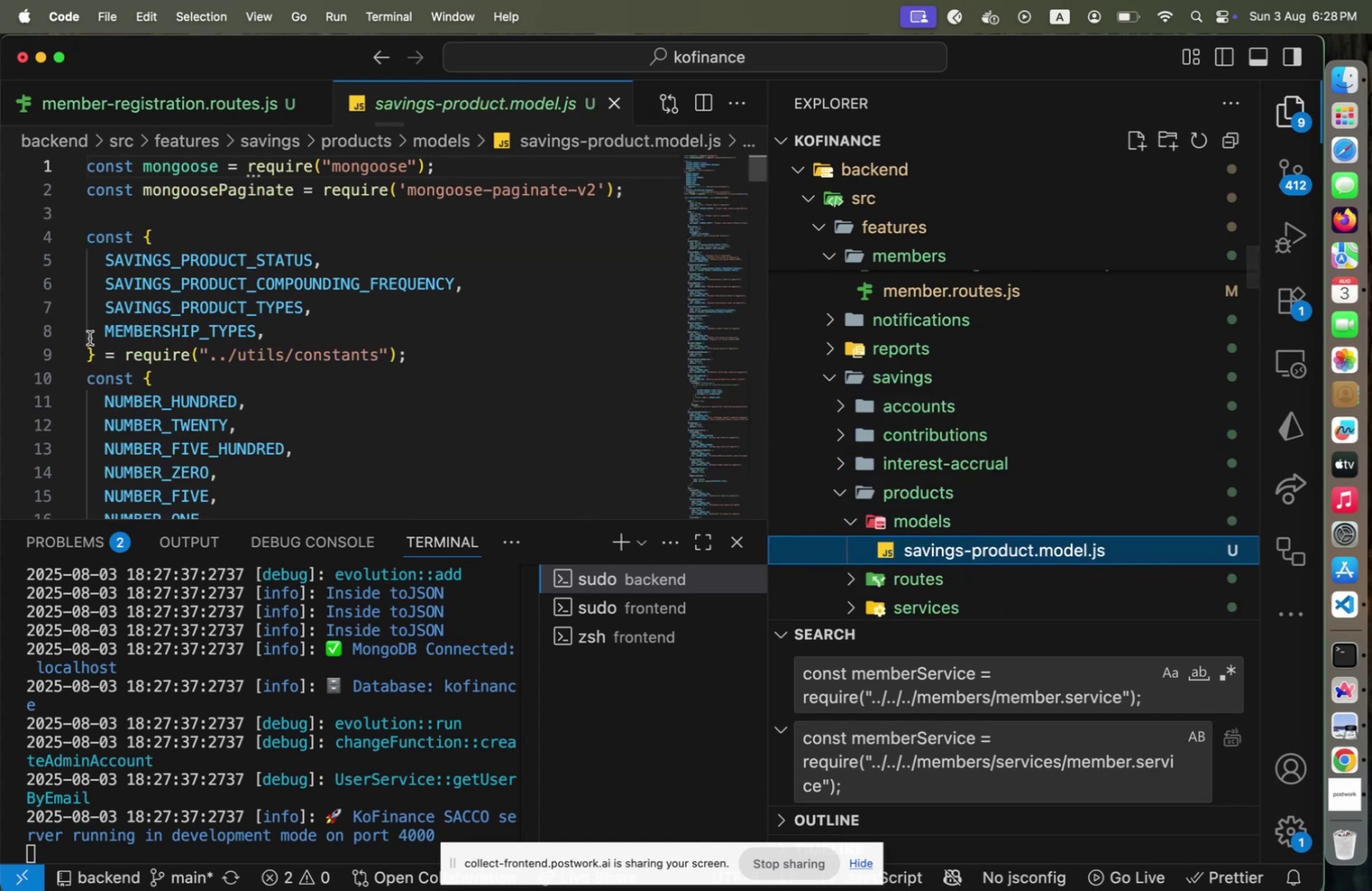 
scroll: coordinate [74, 361], scroll_direction: down, amount: 9.0
 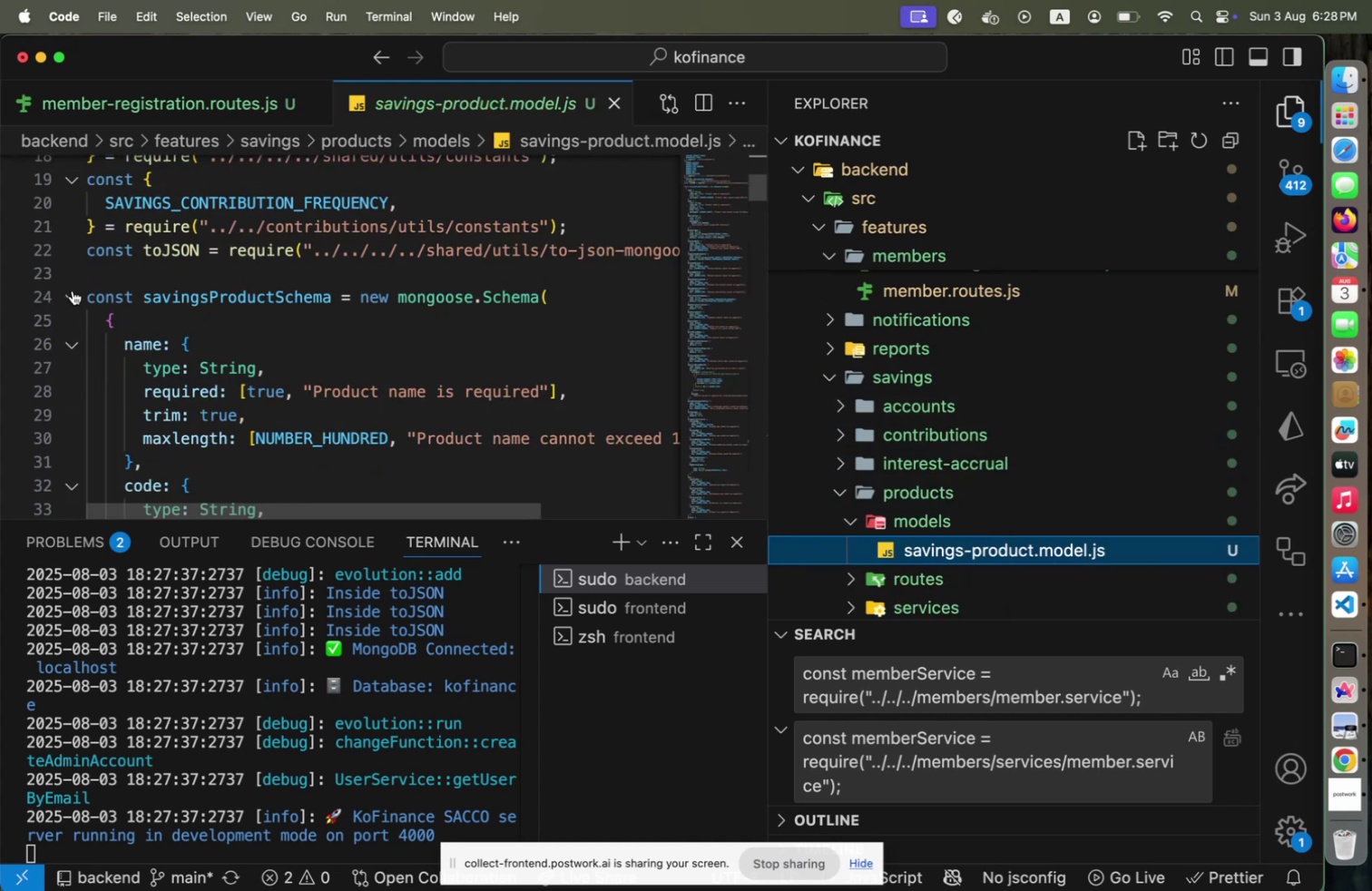 
left_click([72, 292])
 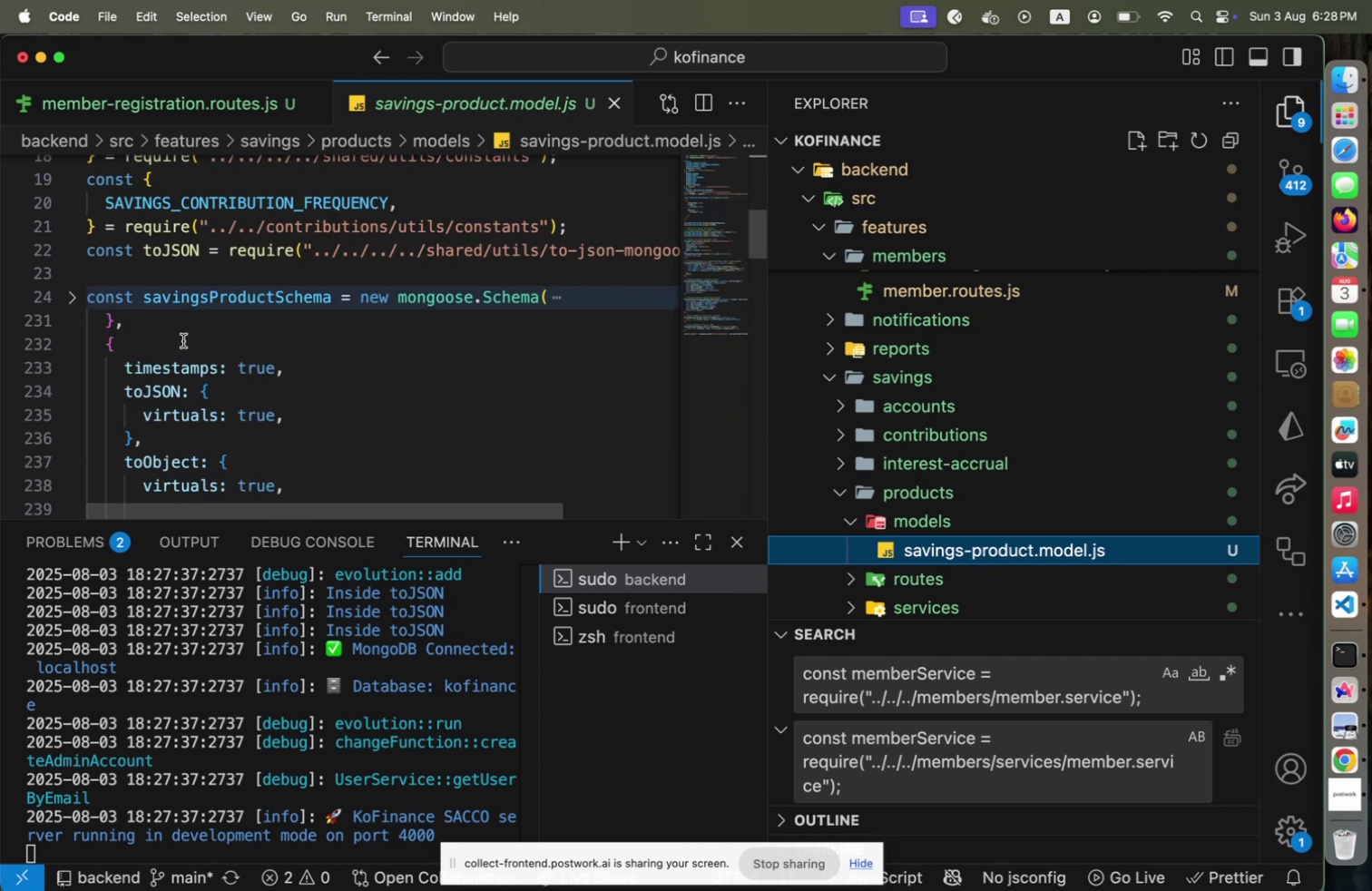 
scroll: coordinate [124, 349], scroll_direction: down, amount: 6.0
 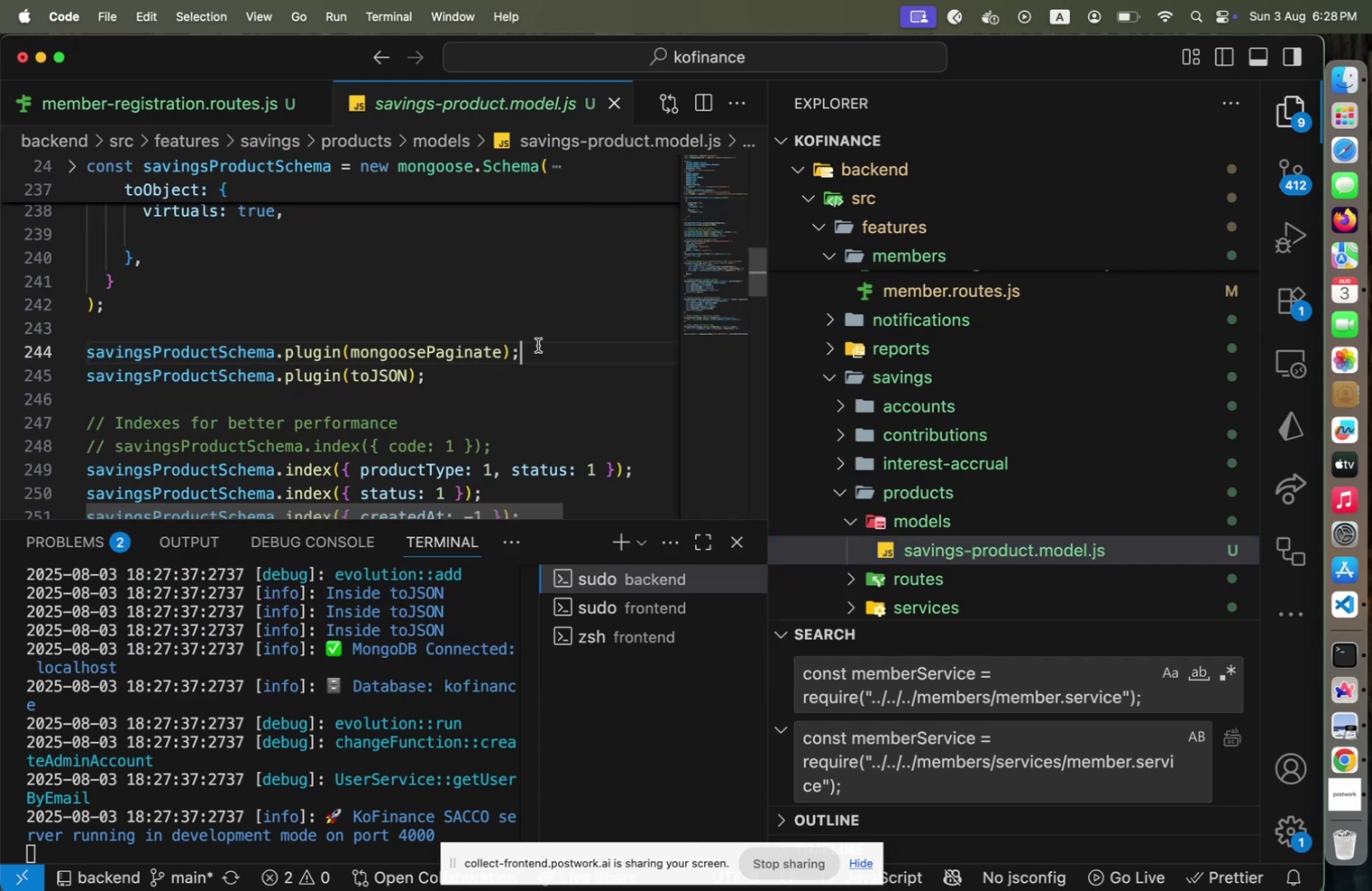 
double_click([507, 371])
 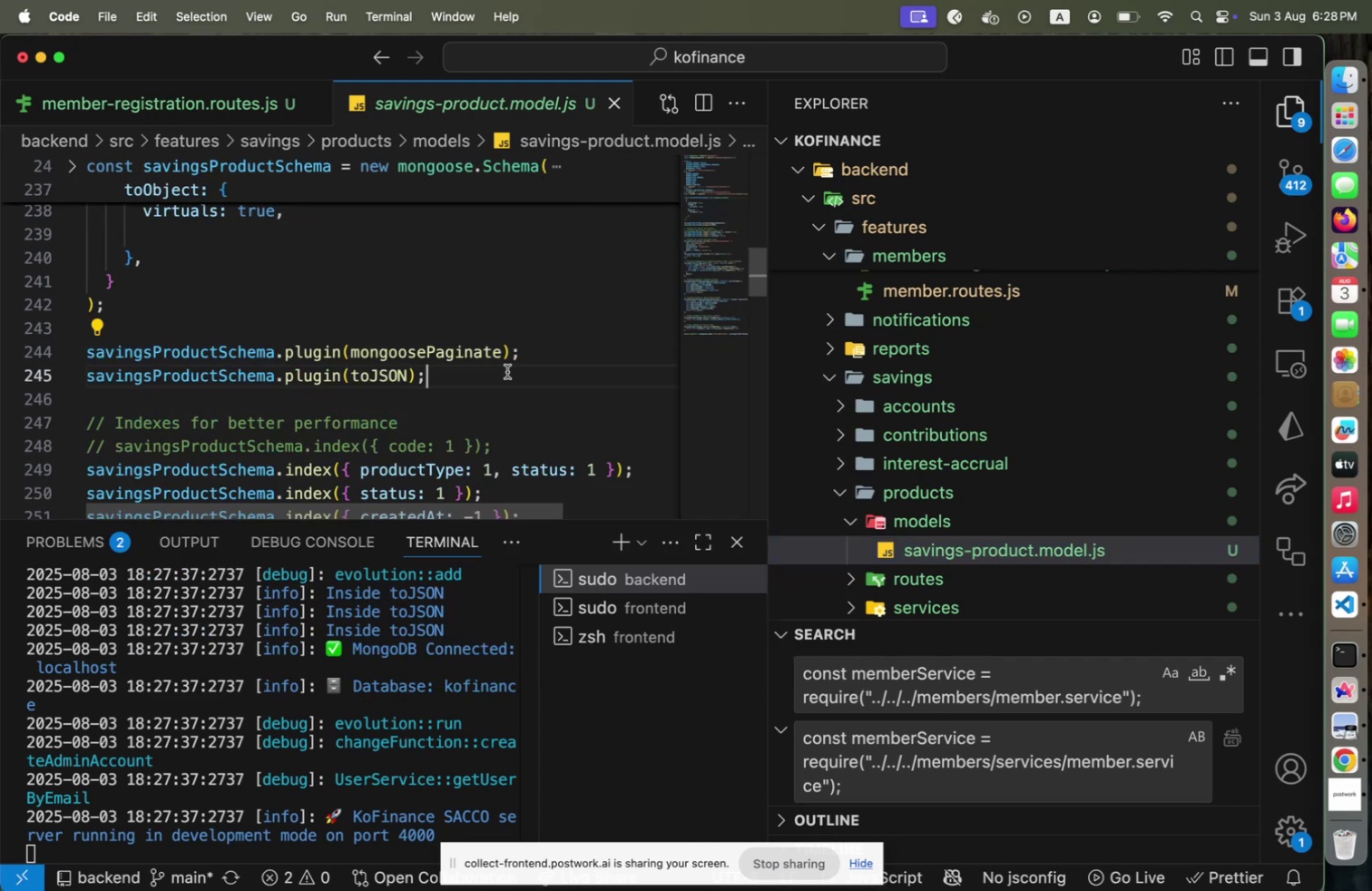 
key(Shift+Home)
 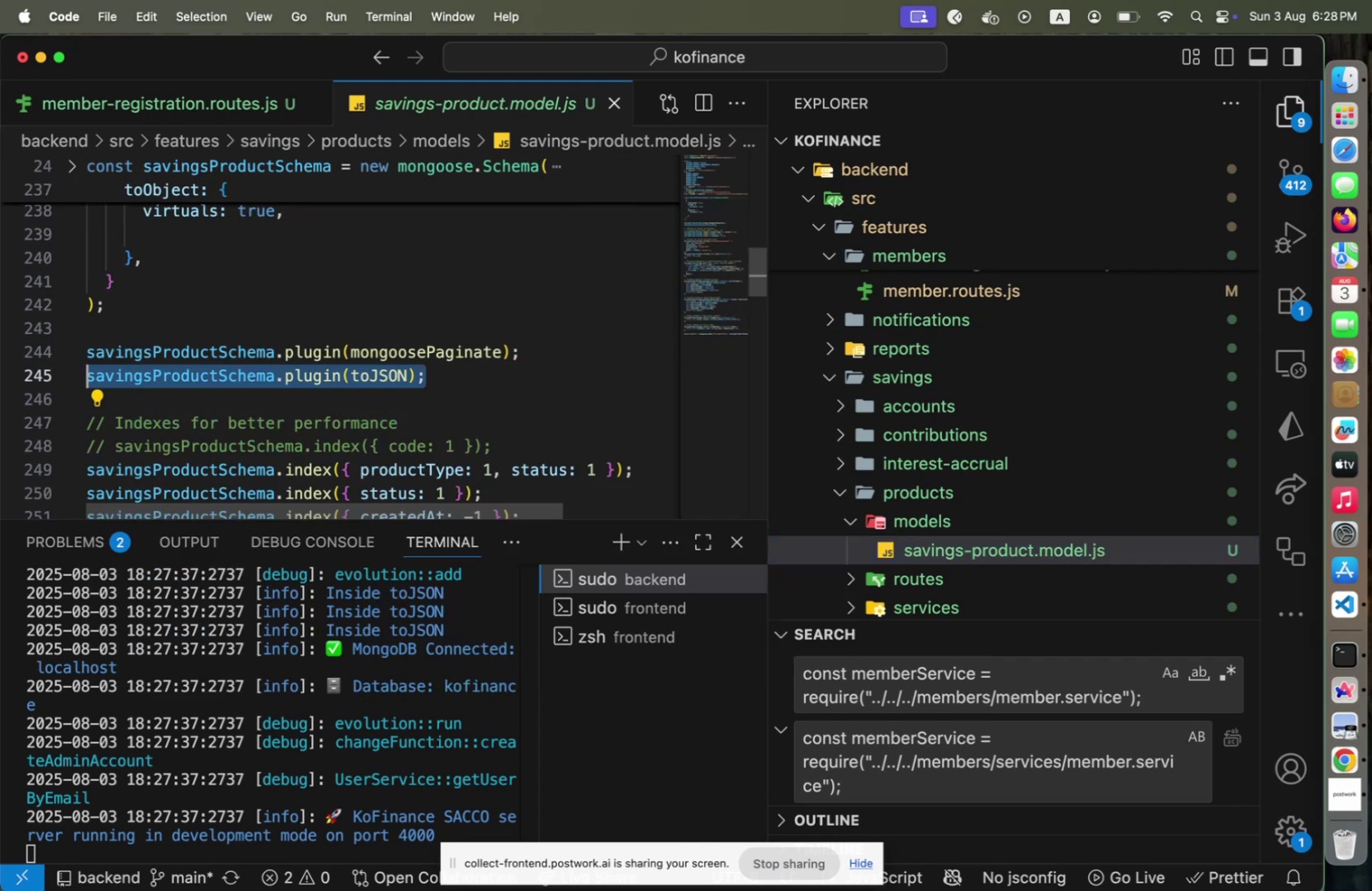 
key(Backspace)
 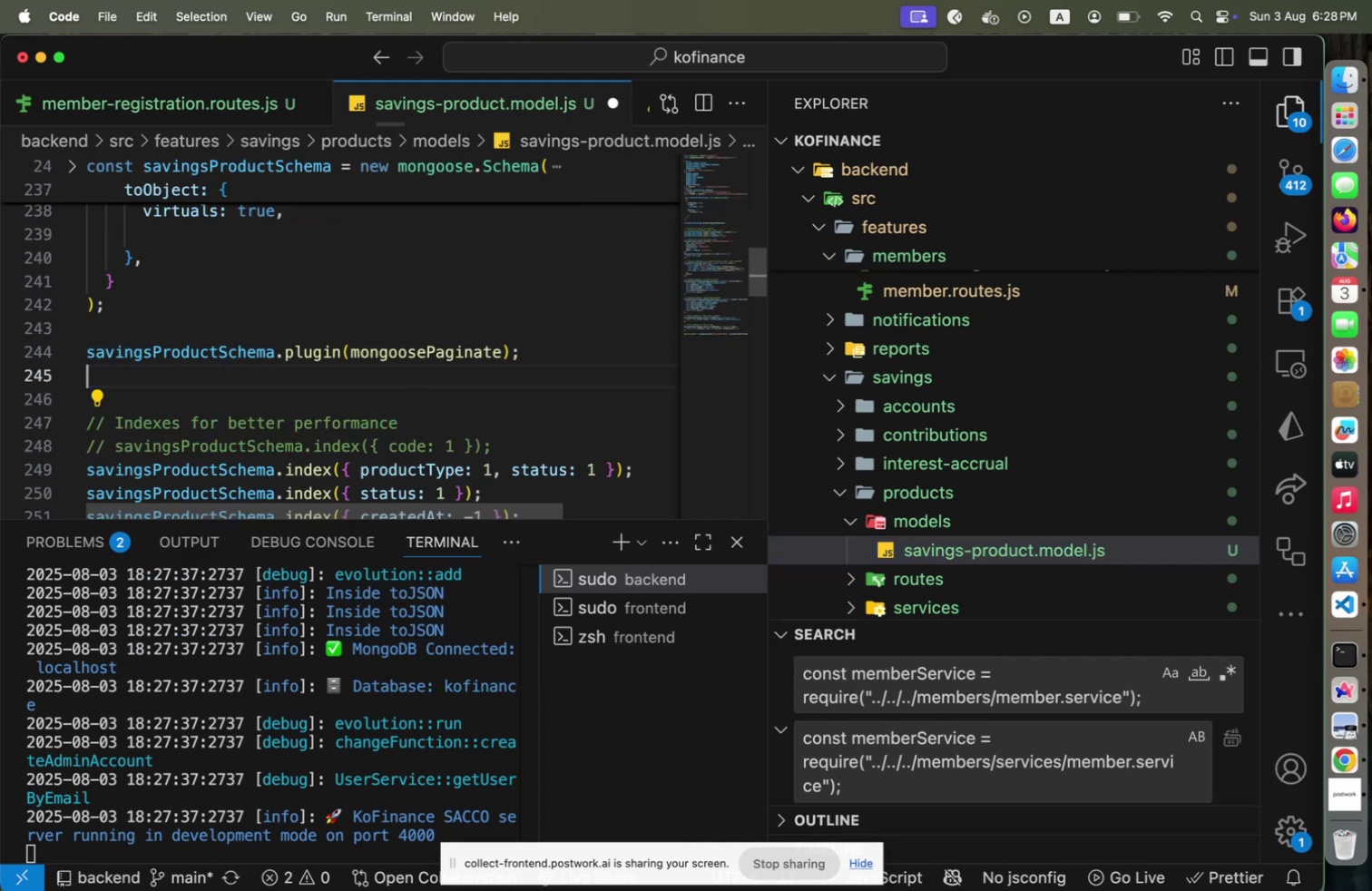 
key(Backspace)
 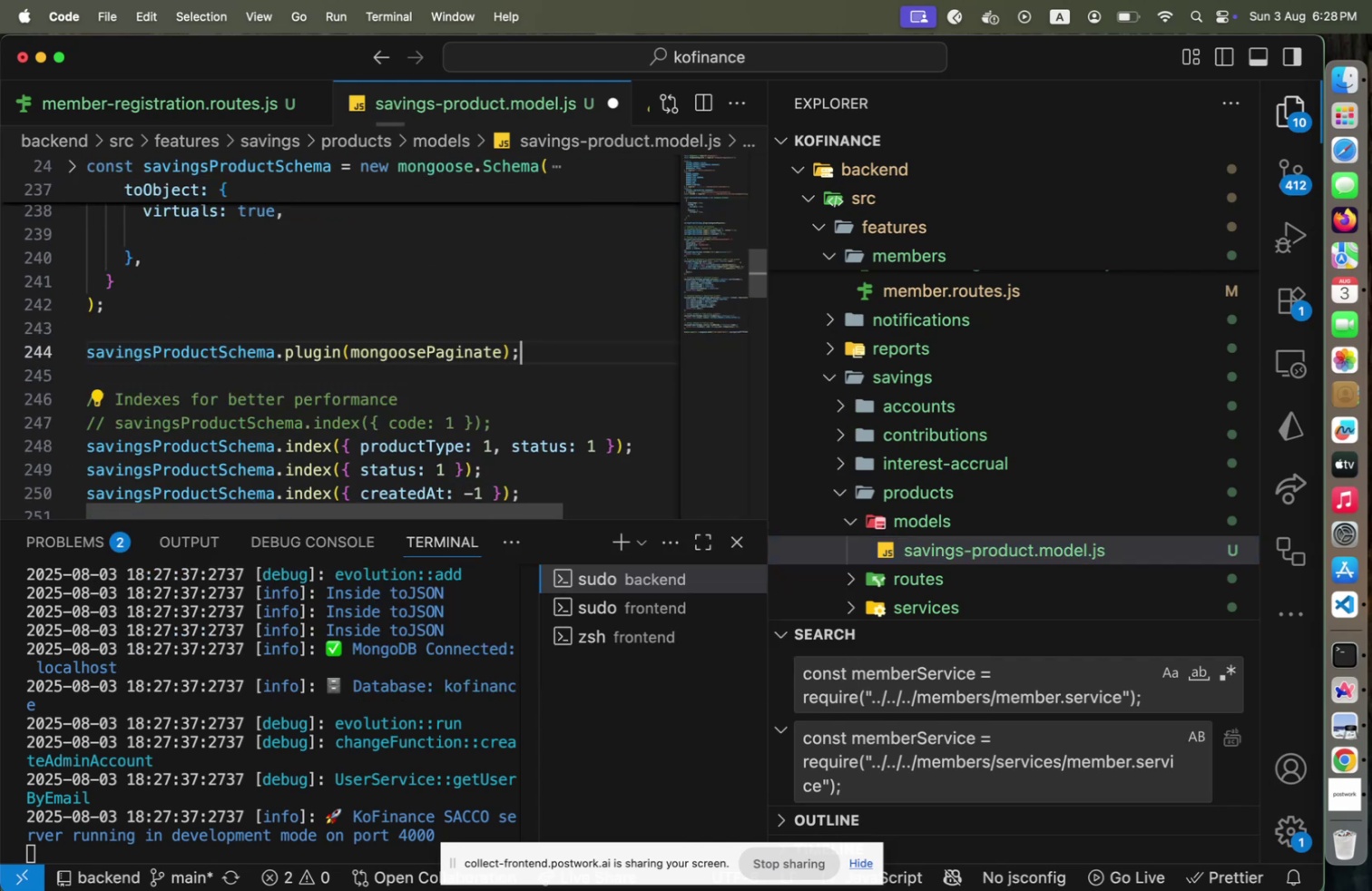 
key(Meta+CommandLeft)
 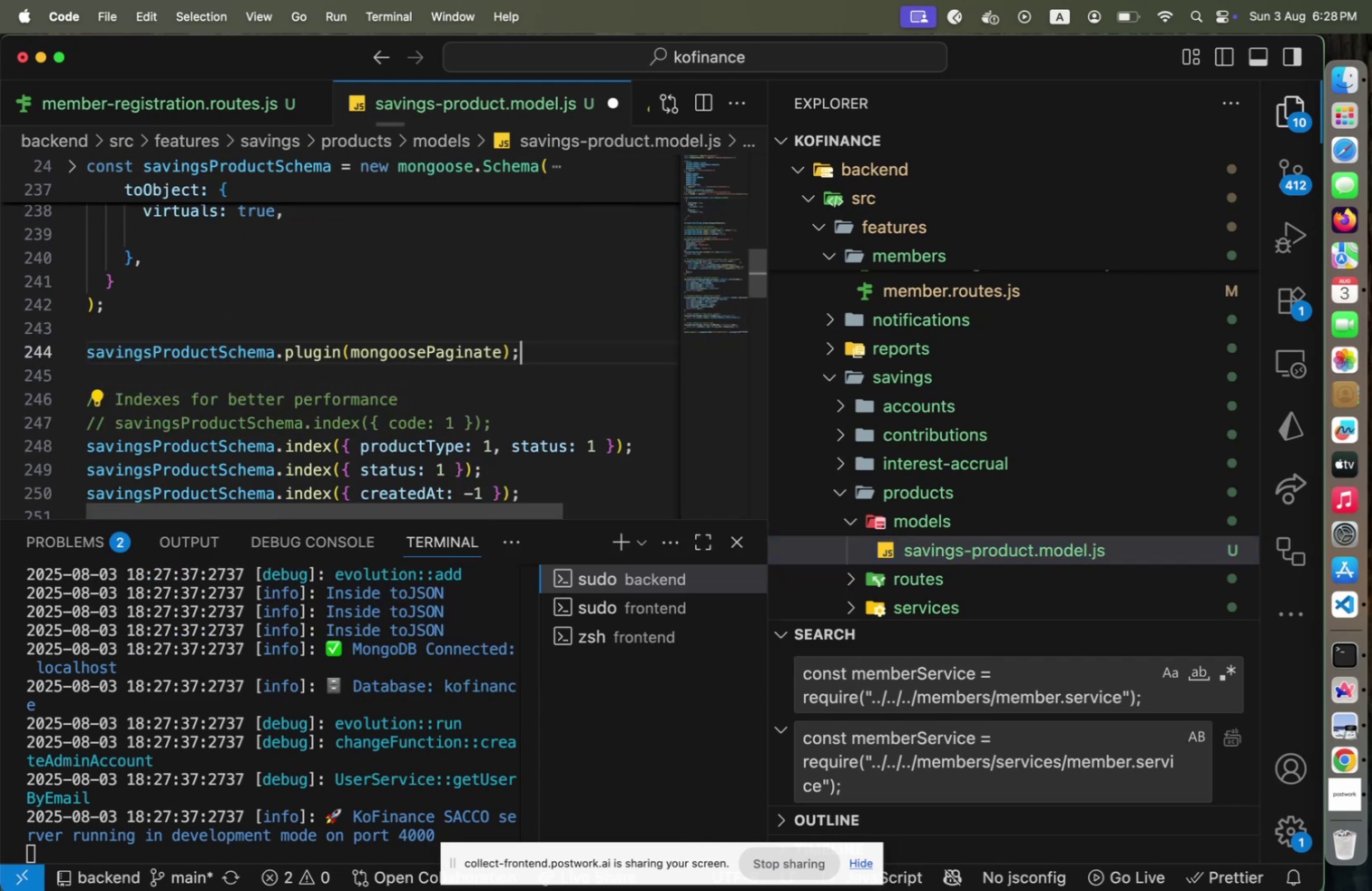 
key(Meta+S)
 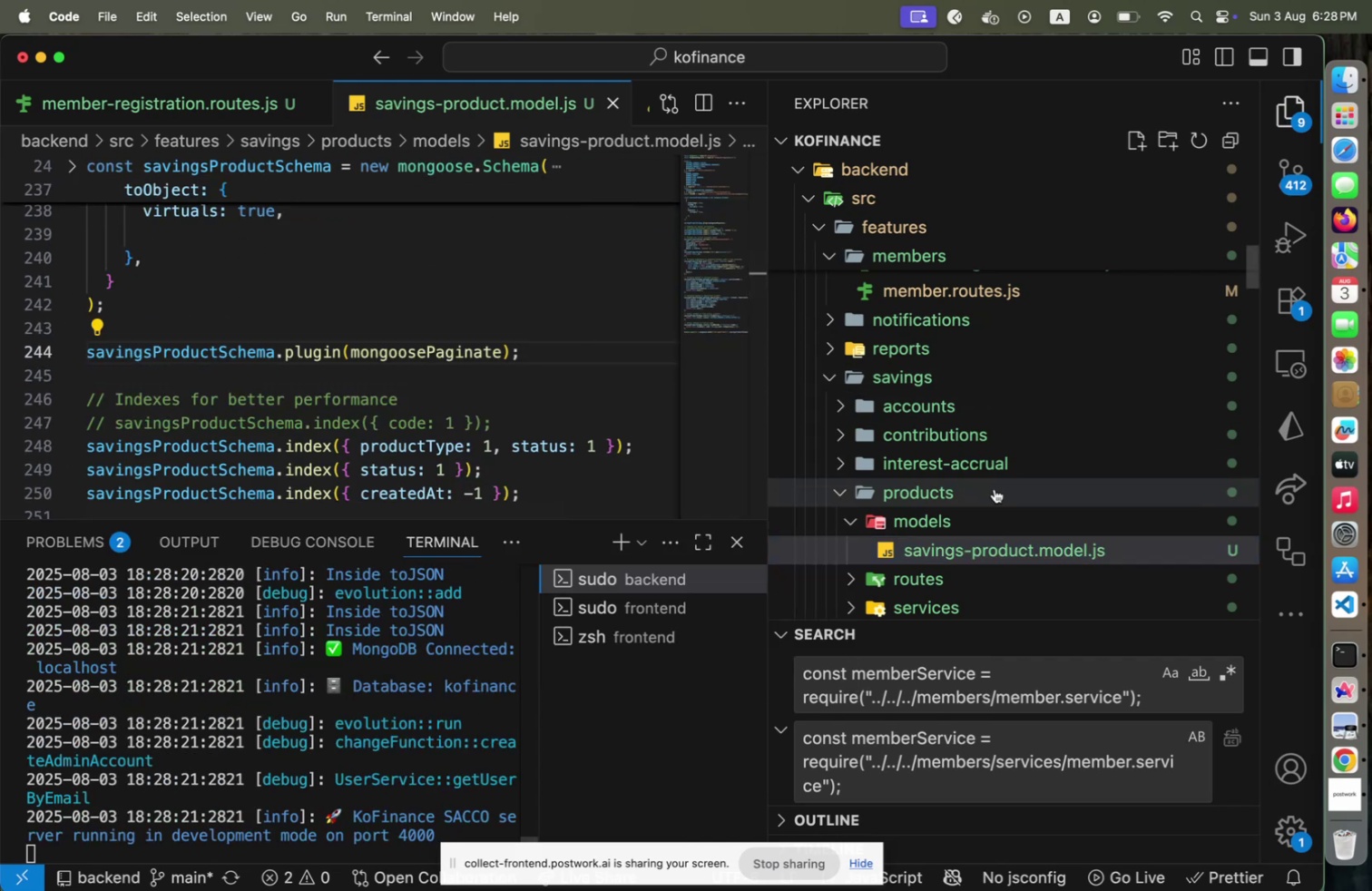 
left_click([985, 514])
 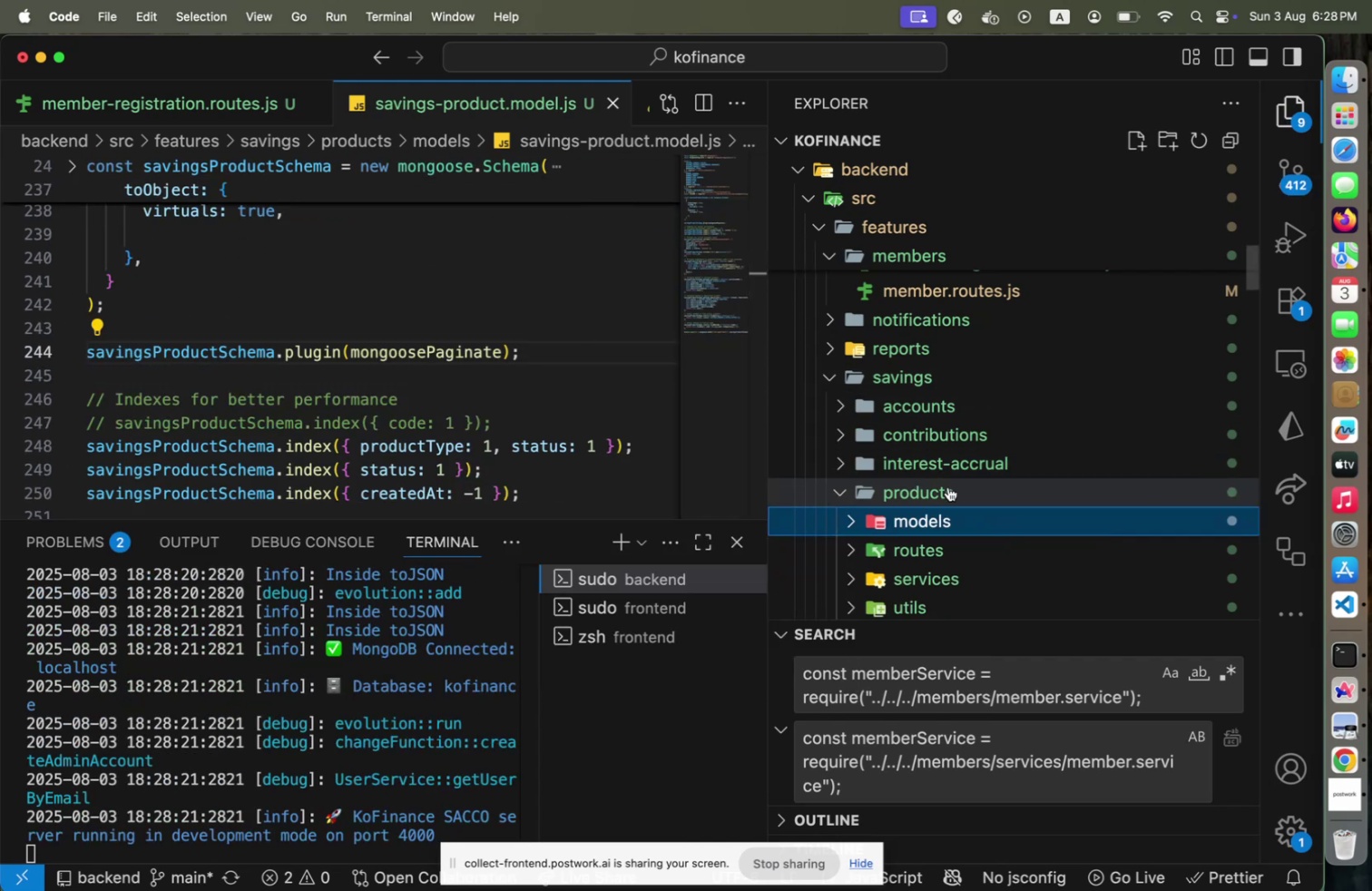 
left_click([948, 486])
 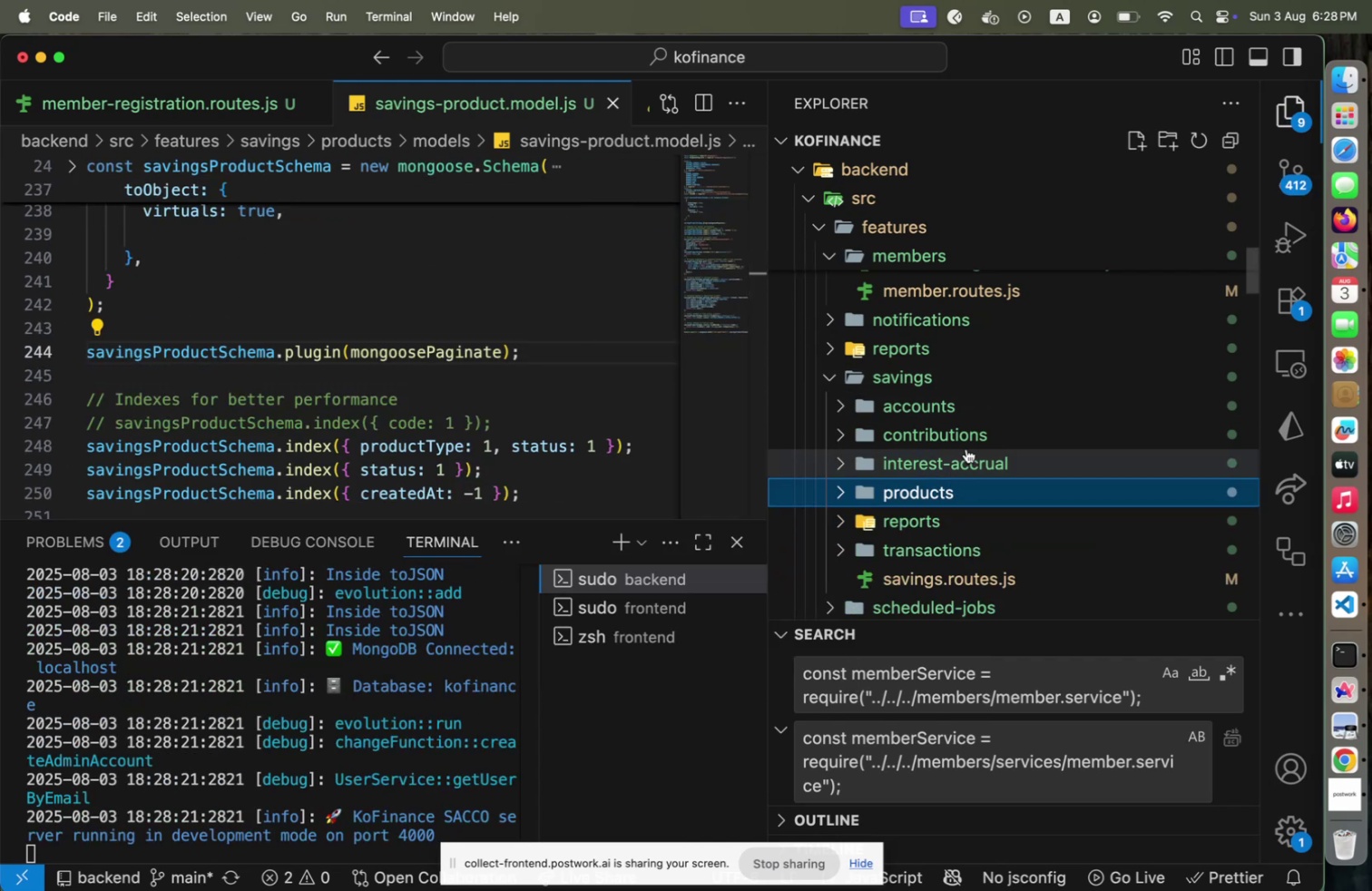 
left_click([967, 444])
 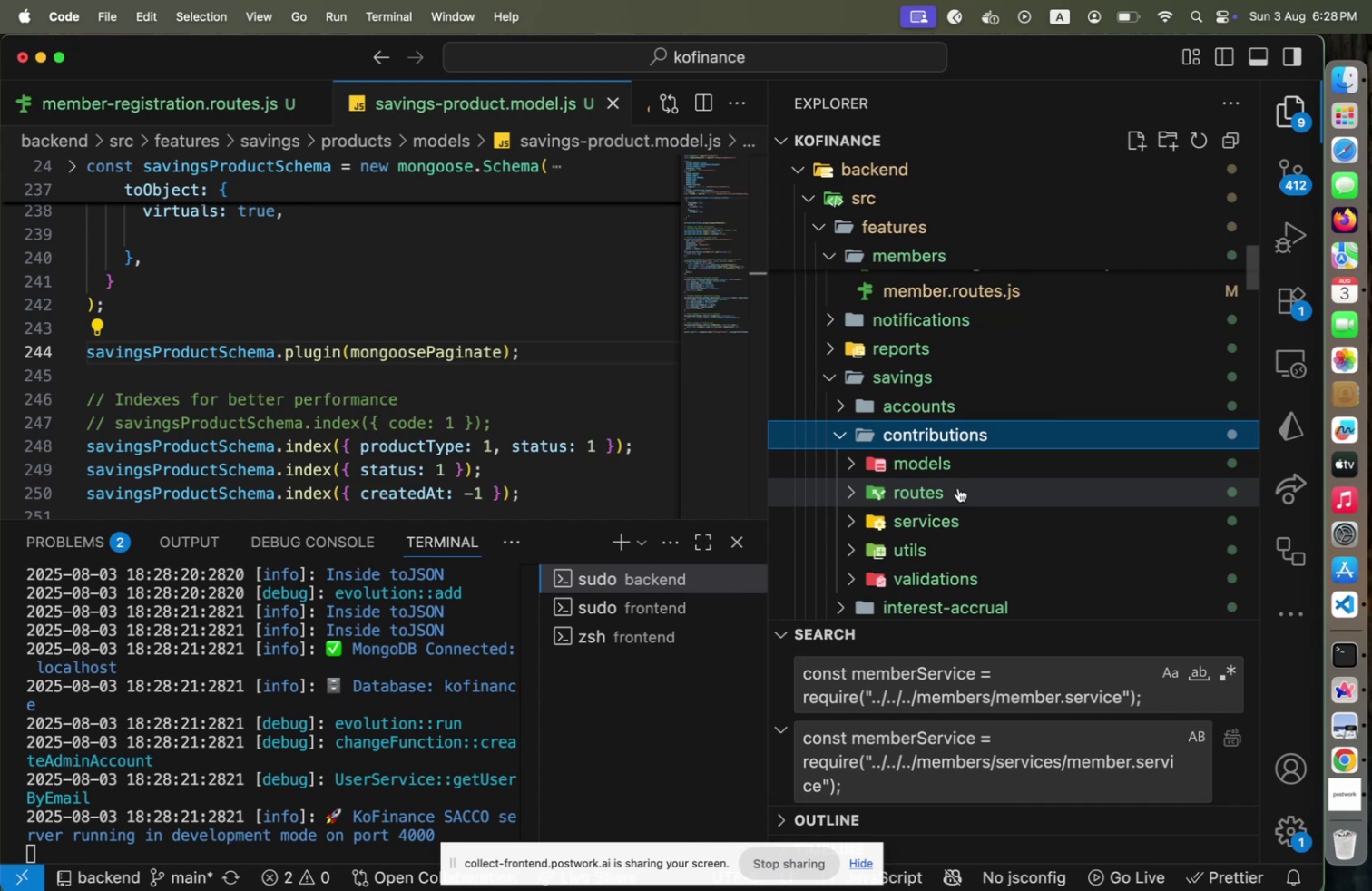 
left_click([962, 475])
 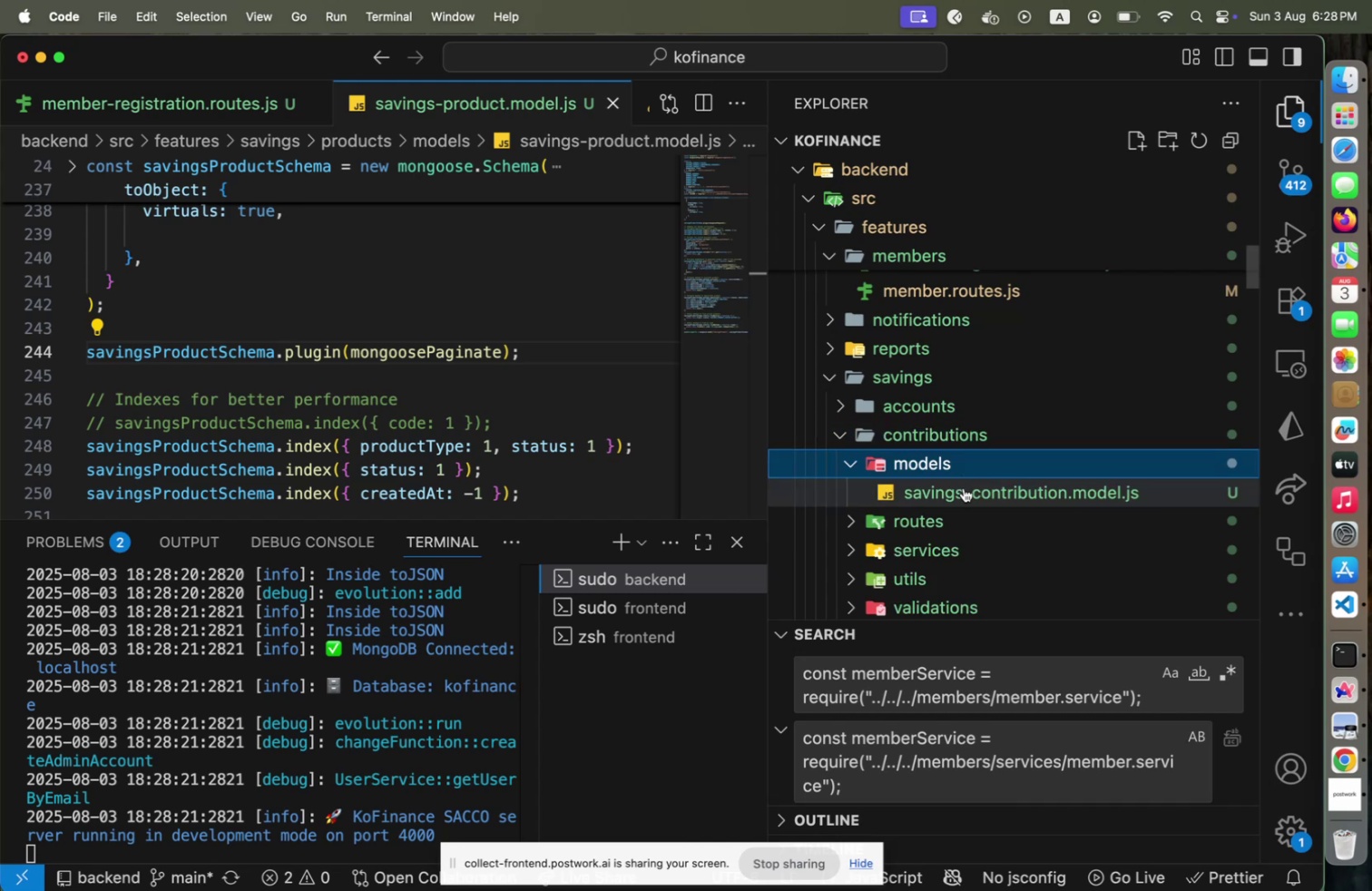 
left_click([964, 487])
 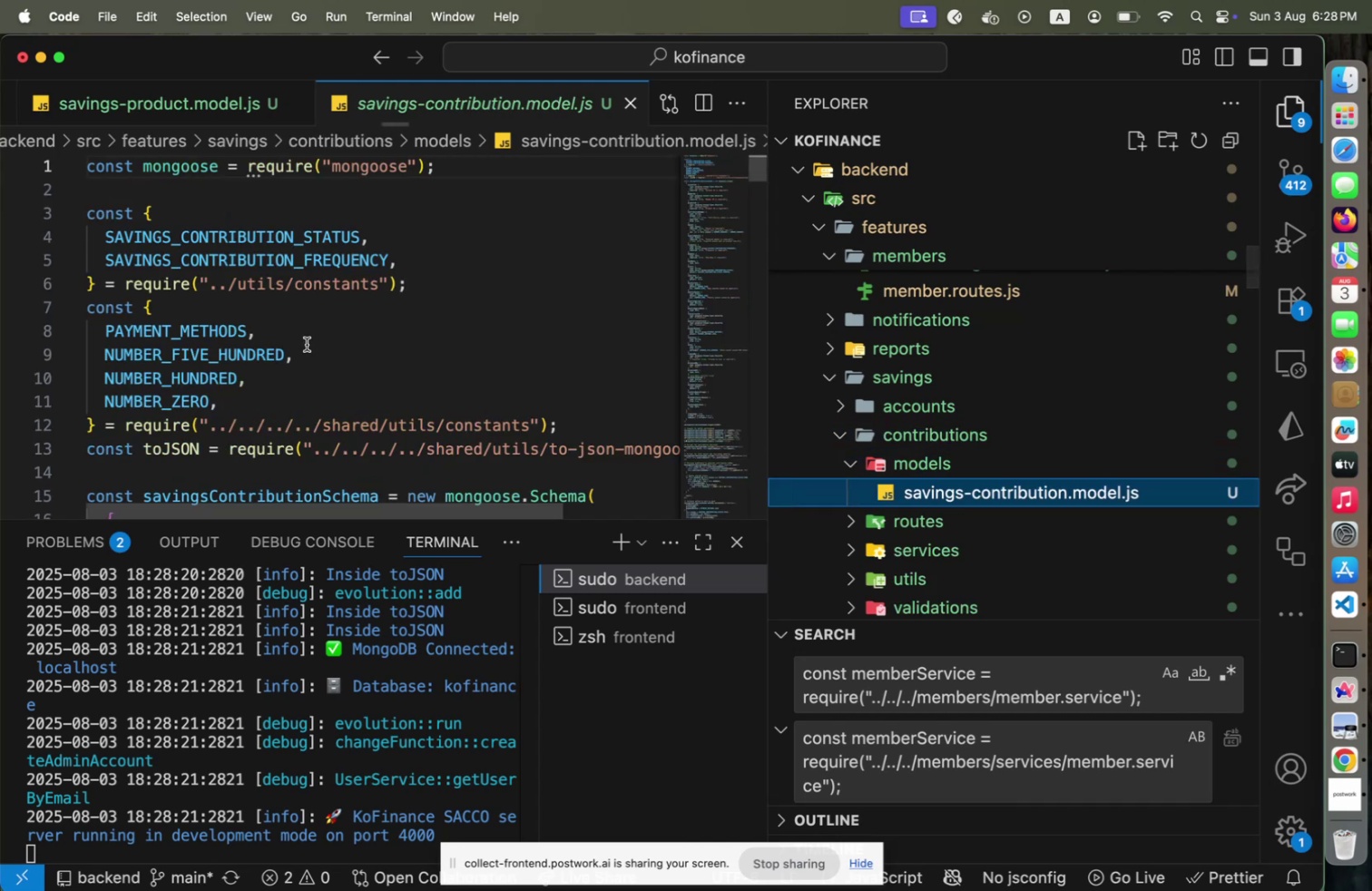 
scroll: coordinate [266, 402], scroll_direction: down, amount: 6.0
 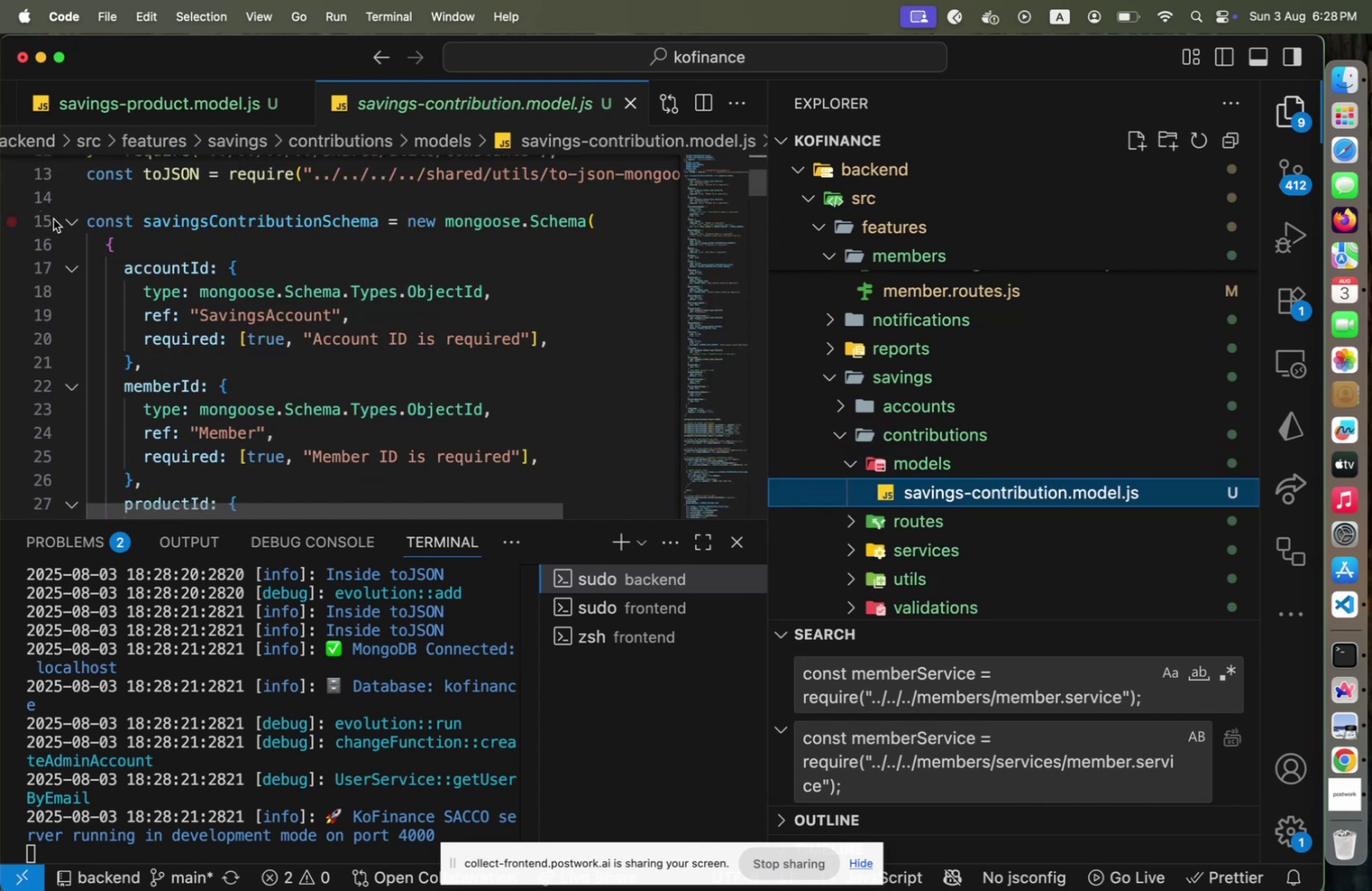 
left_click([64, 220])
 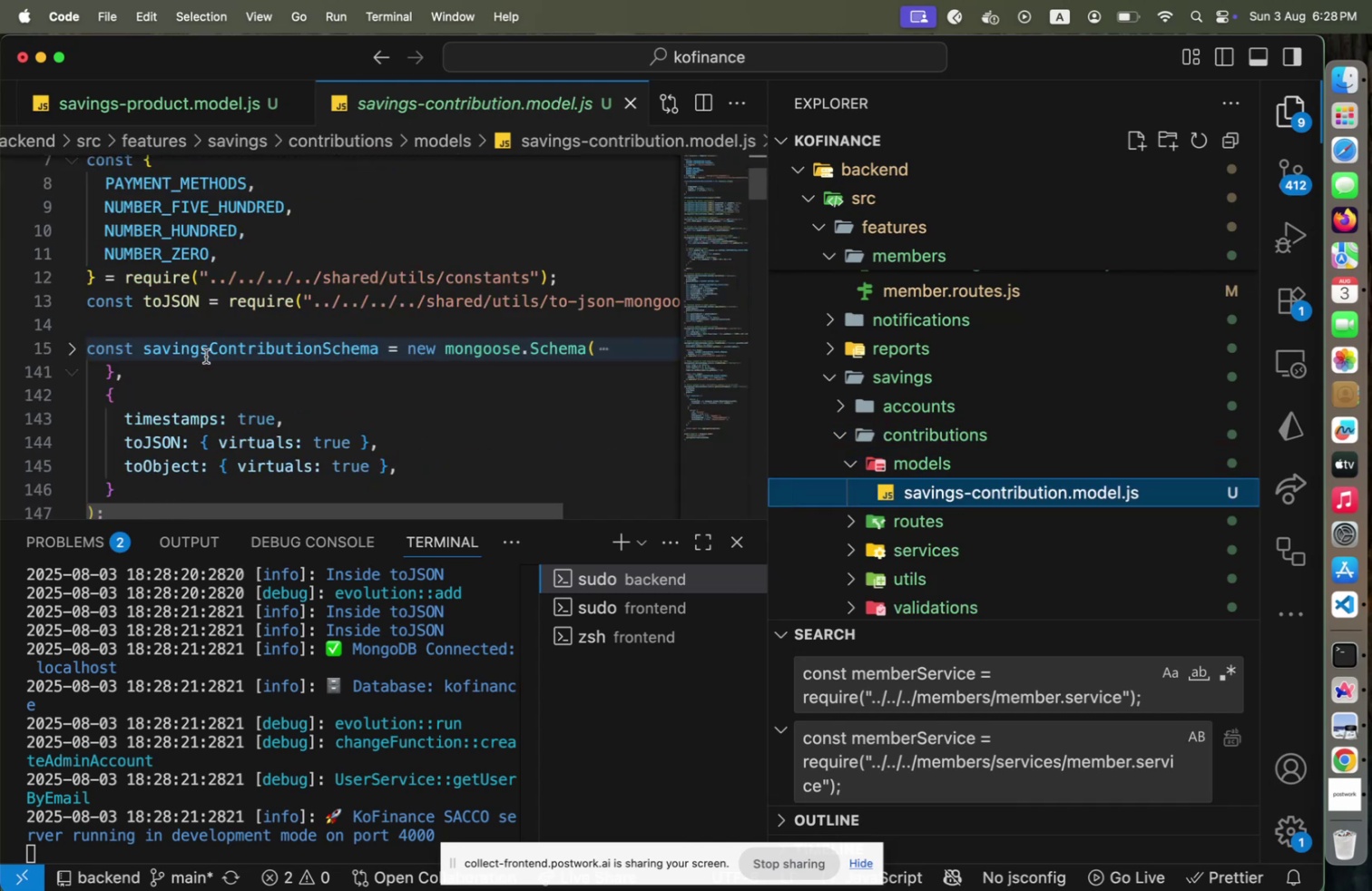 
scroll: coordinate [230, 371], scroll_direction: down, amount: 4.0
 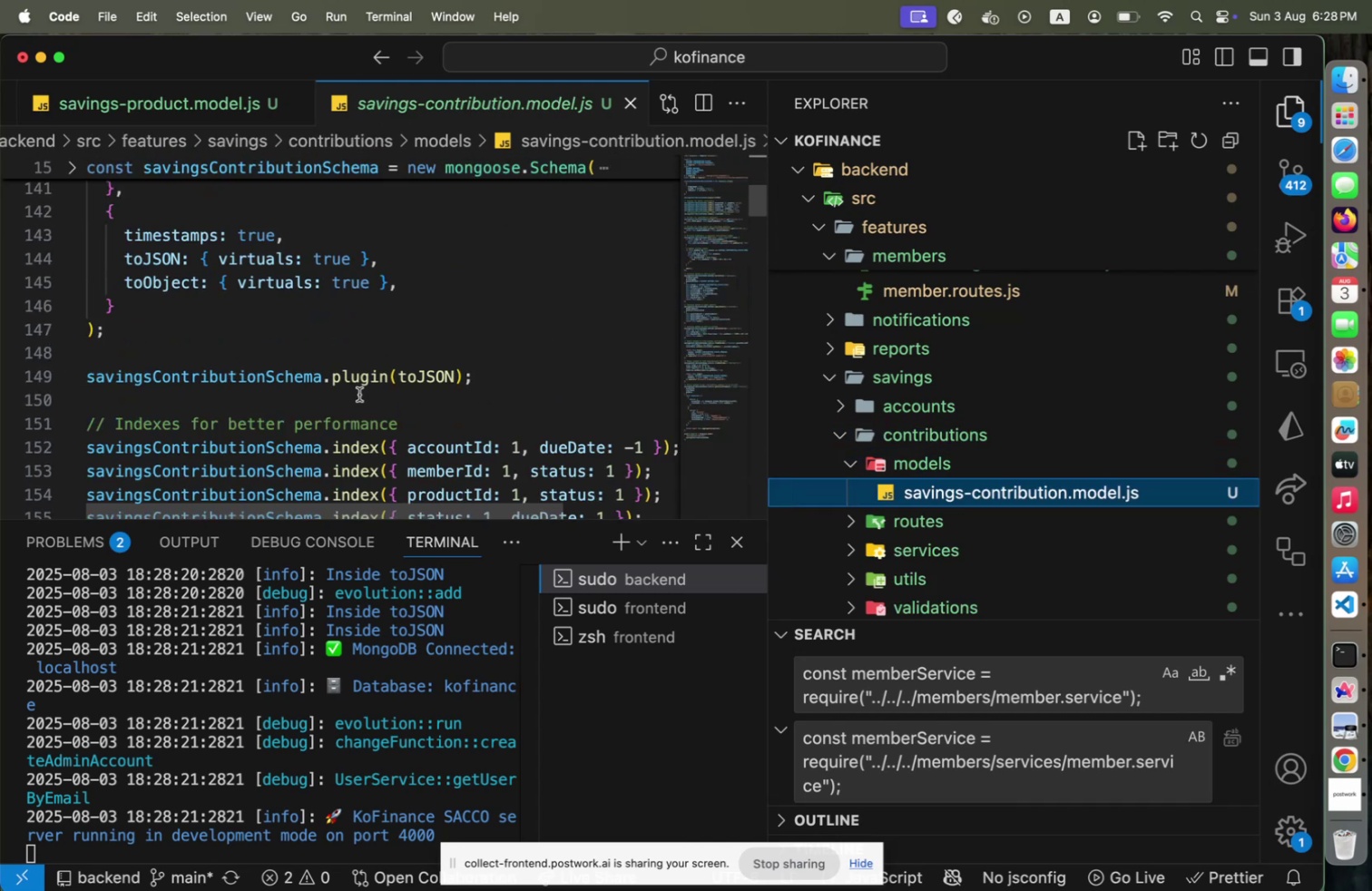 
left_click_drag(start_coordinate=[552, 380], to_coordinate=[547, 380])
 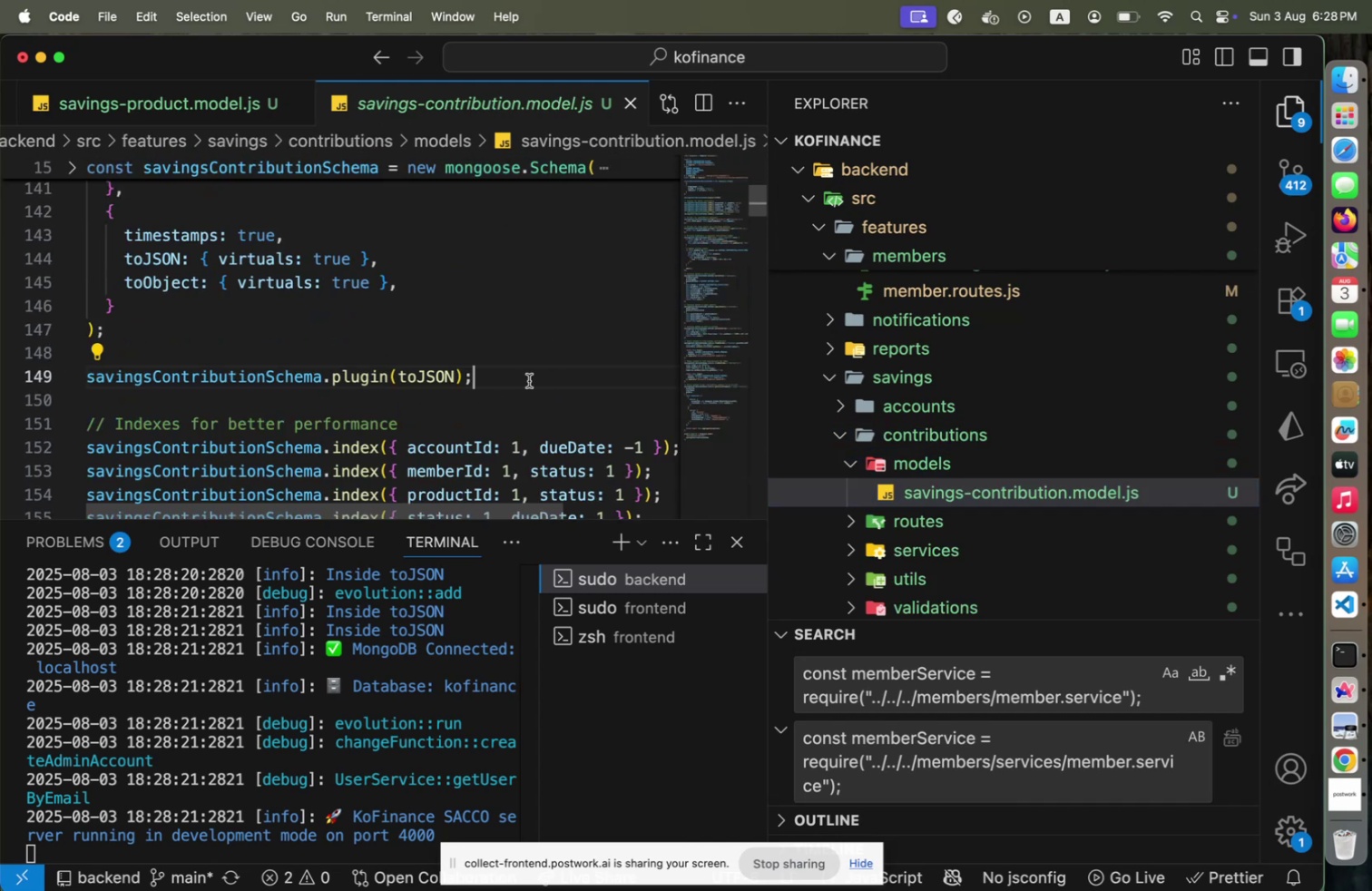 
key(Shift+ArrowUp)
 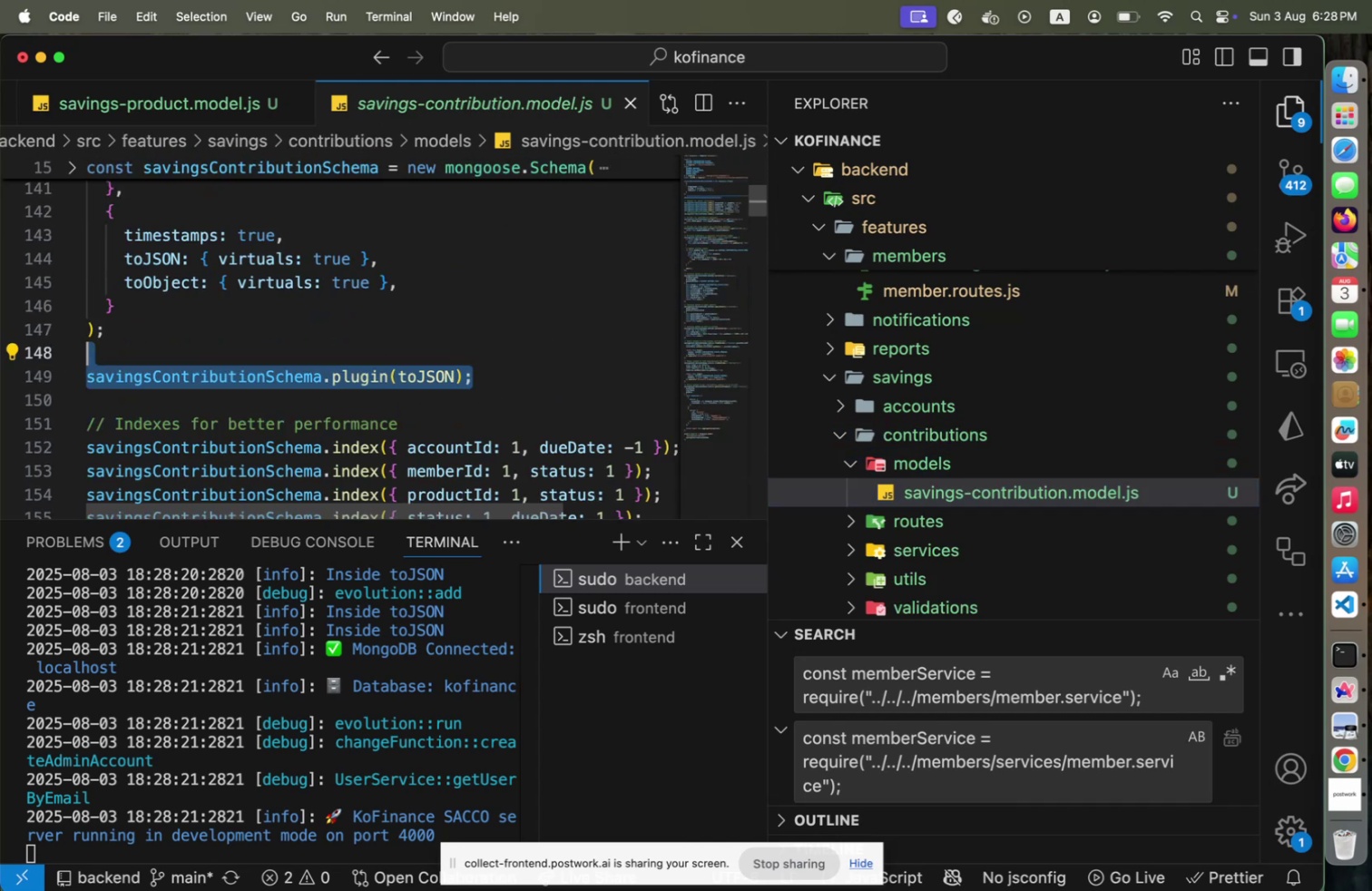 
key(Backspace)
 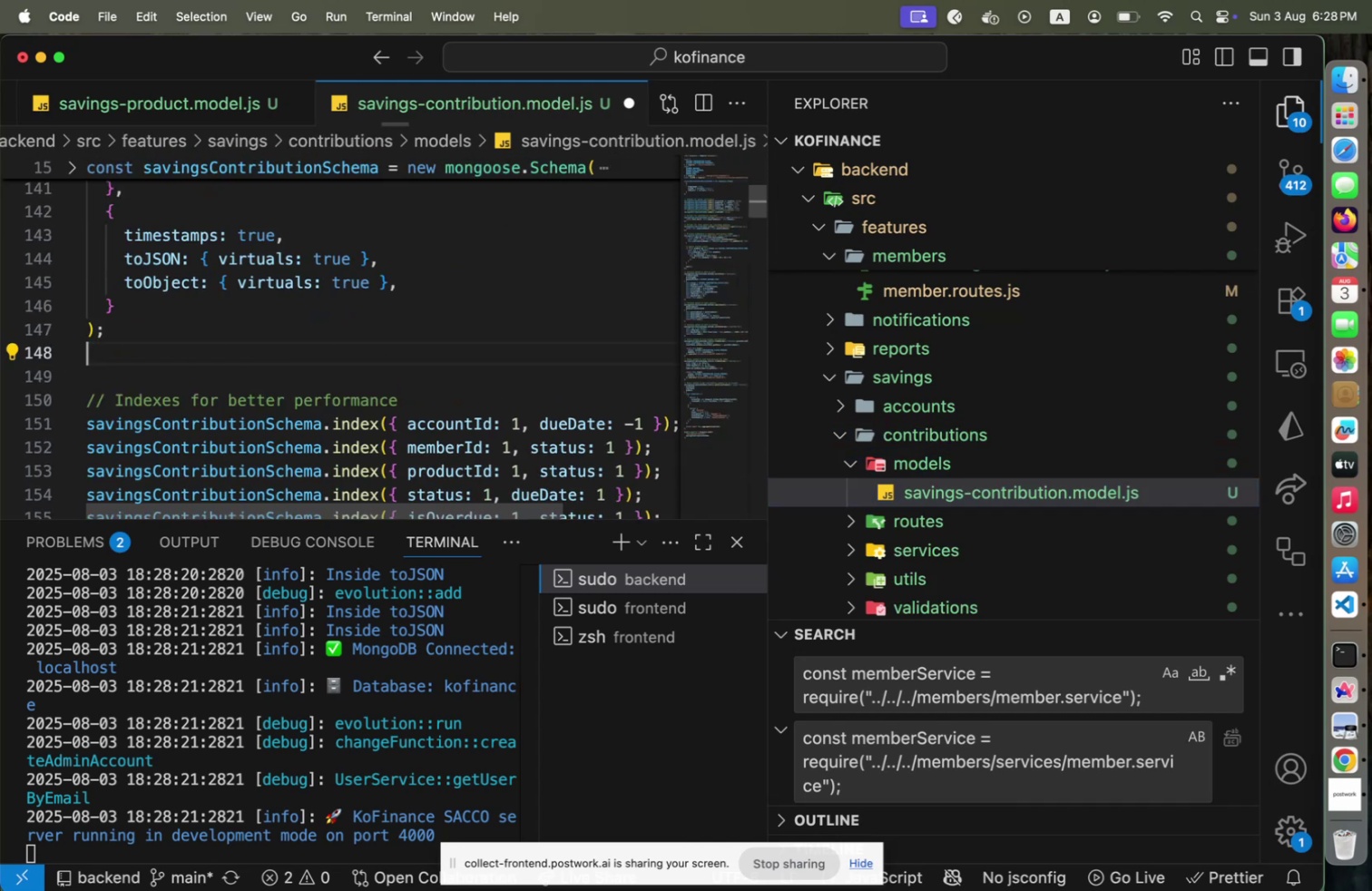 
key(Backspace)
 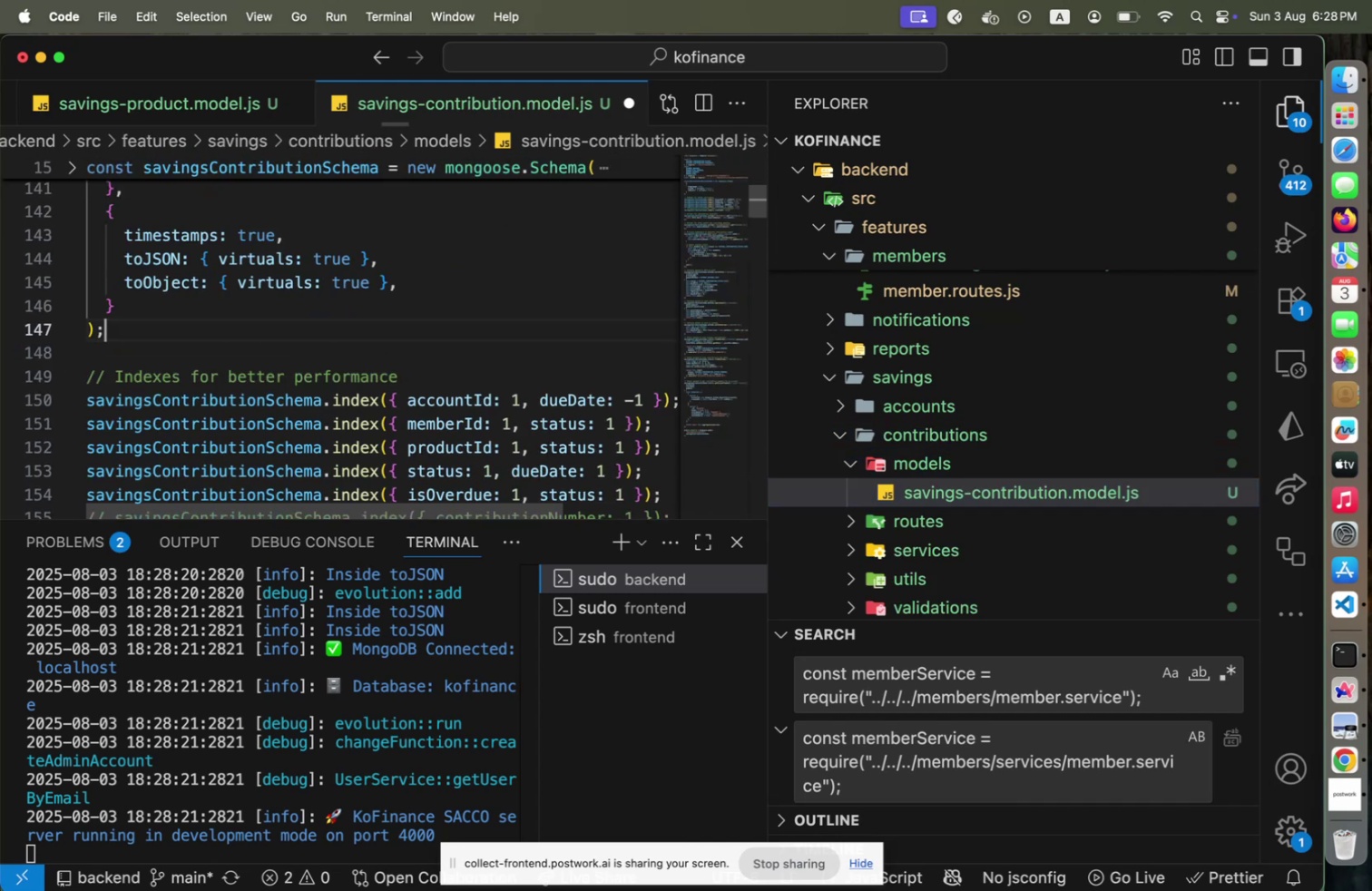 
key(Meta+CommandLeft)
 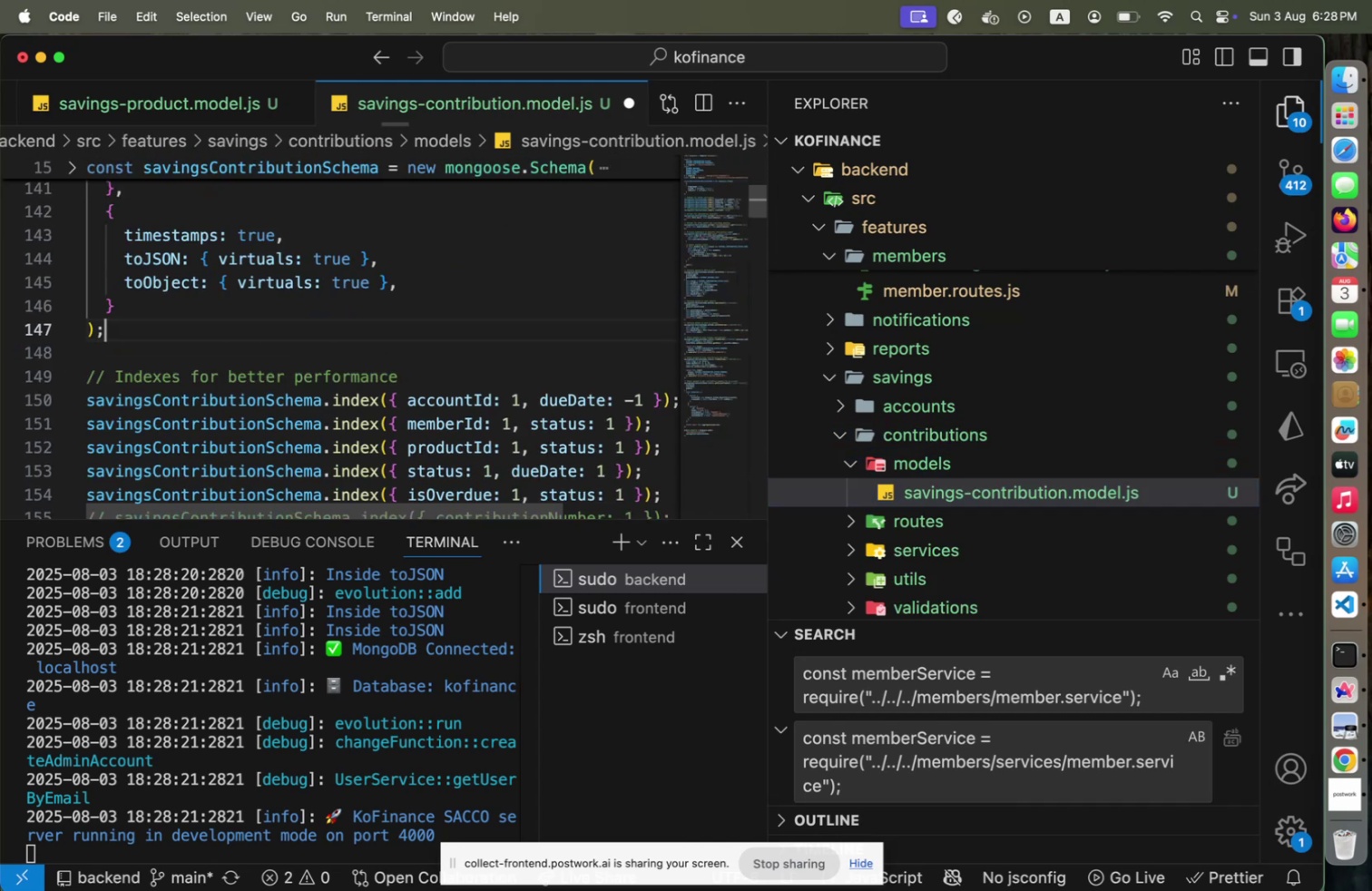 
key(Meta+S)
 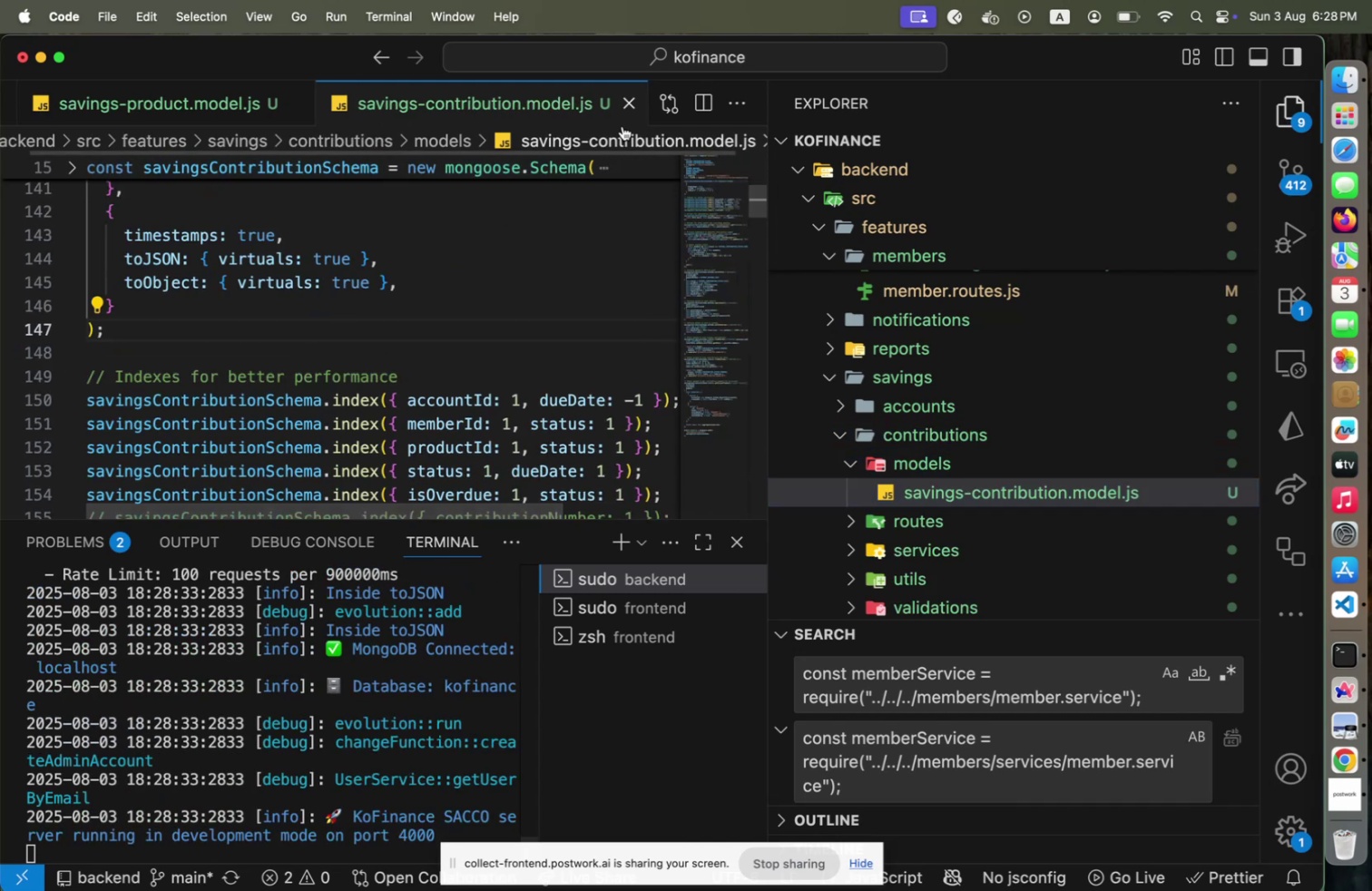 
left_click([624, 111])
 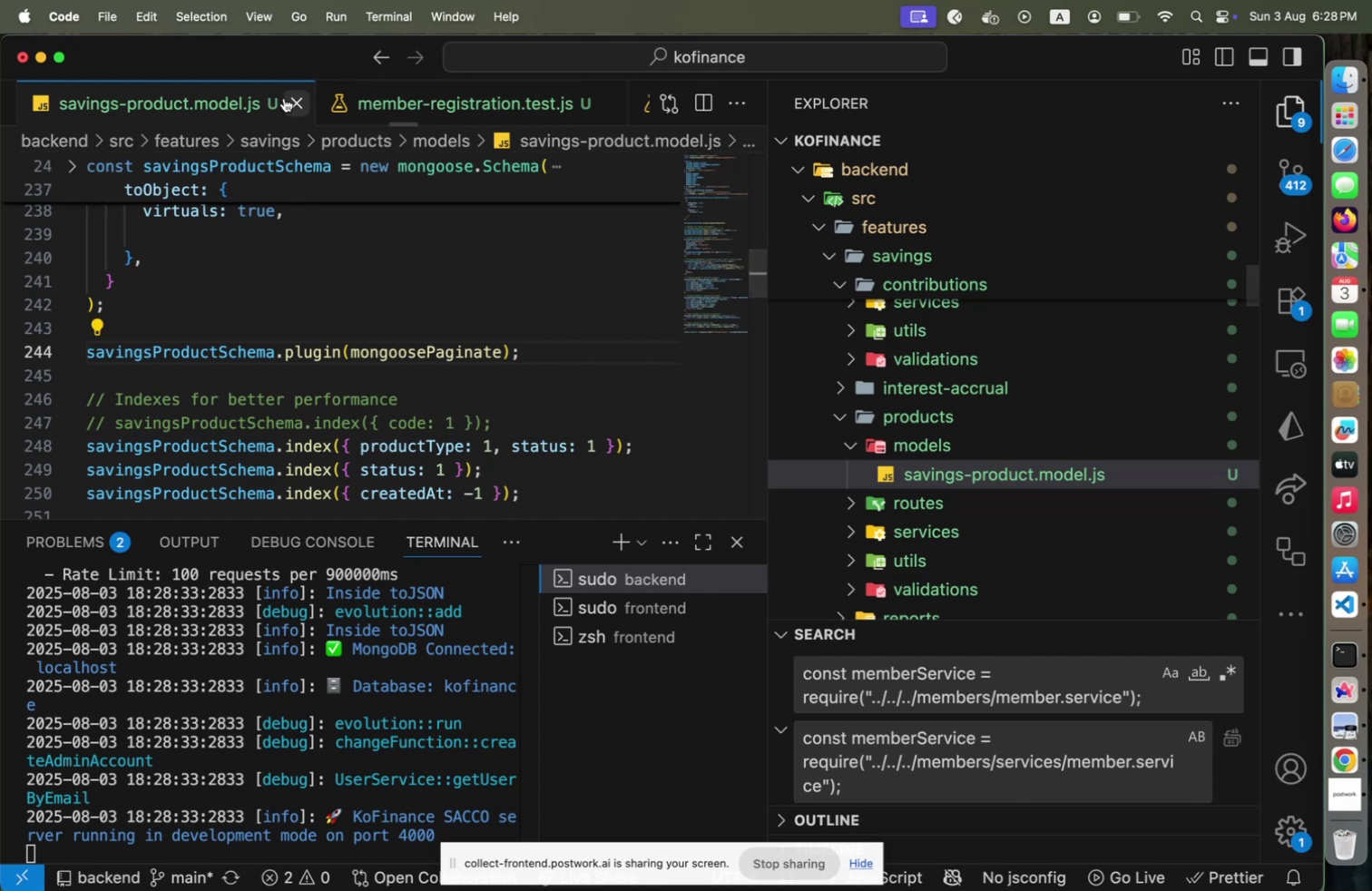 
left_click([286, 101])
 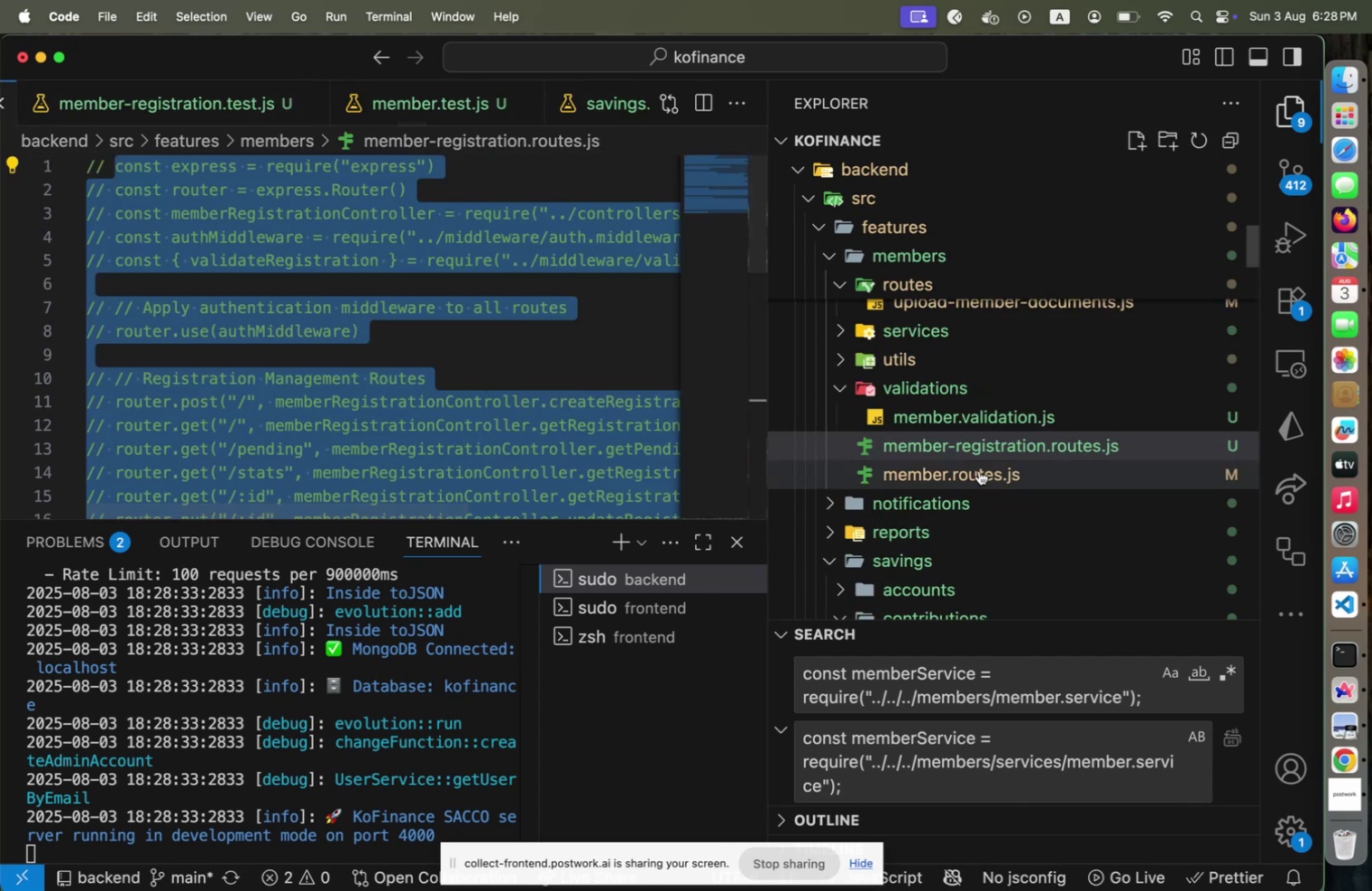 
scroll: coordinate [946, 434], scroll_direction: up, amount: 1.0
 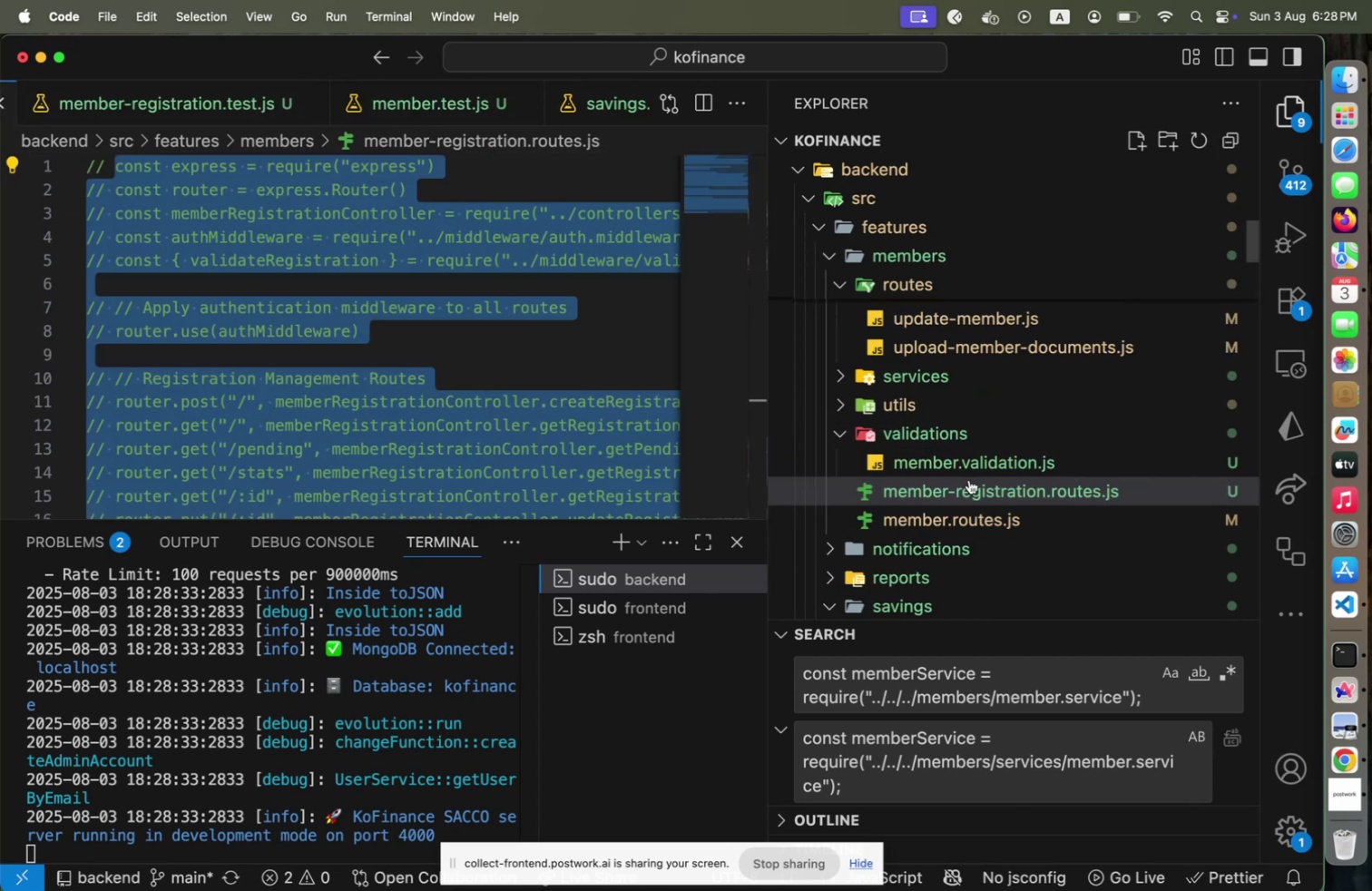 
left_click([970, 478])
 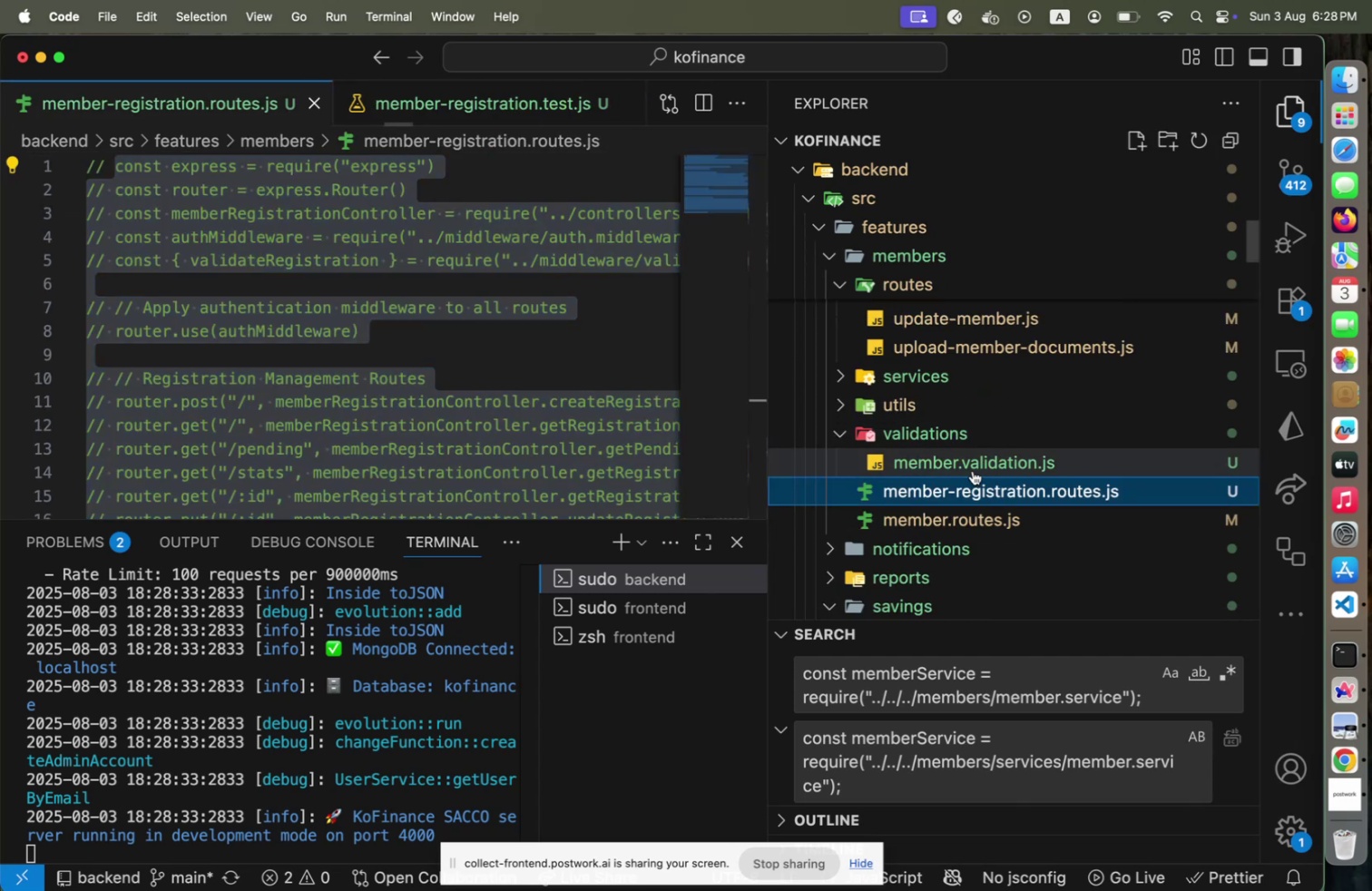 
left_click([973, 470])
 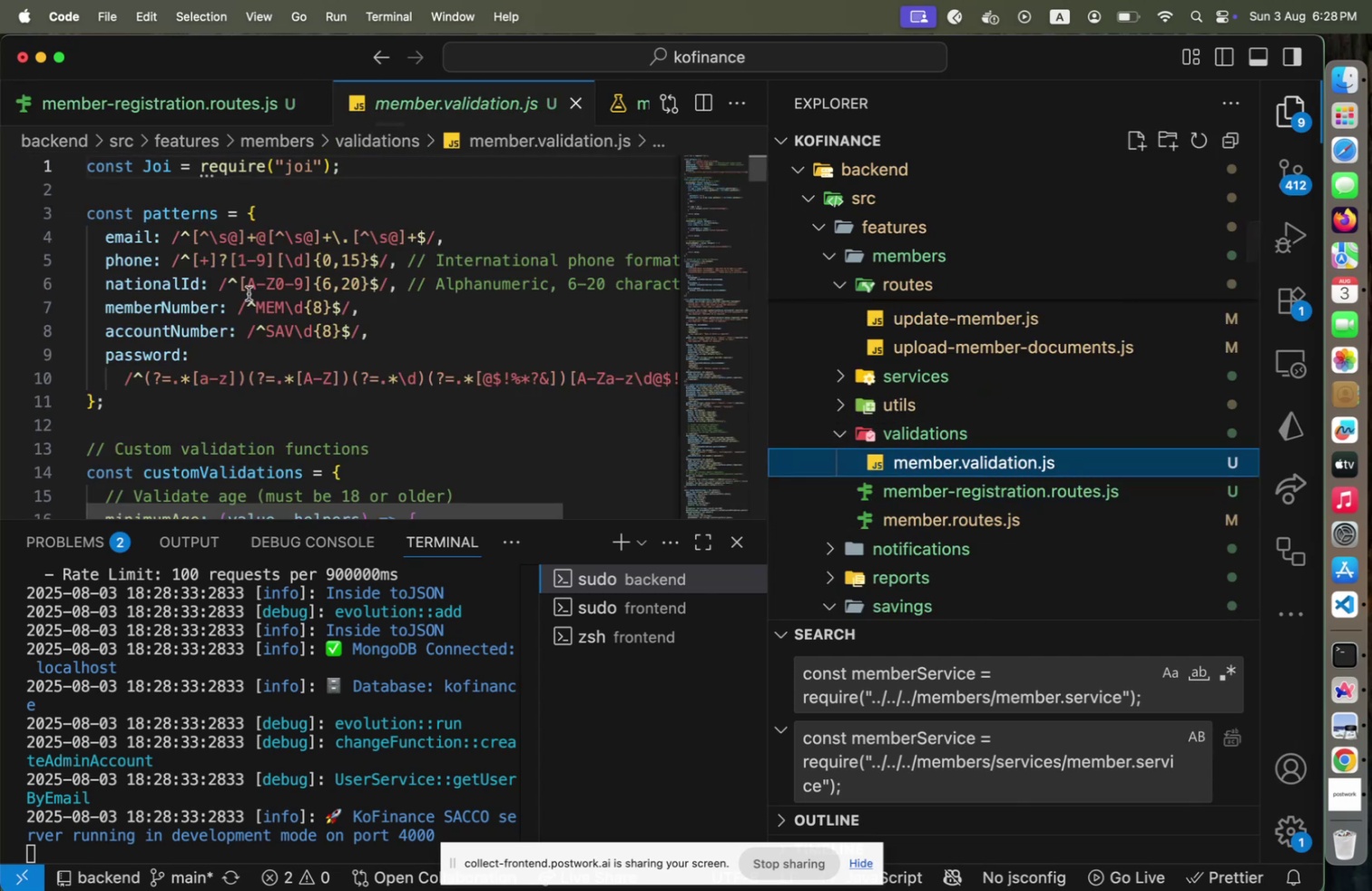 
scroll: coordinate [144, 292], scroll_direction: down, amount: 9.0
 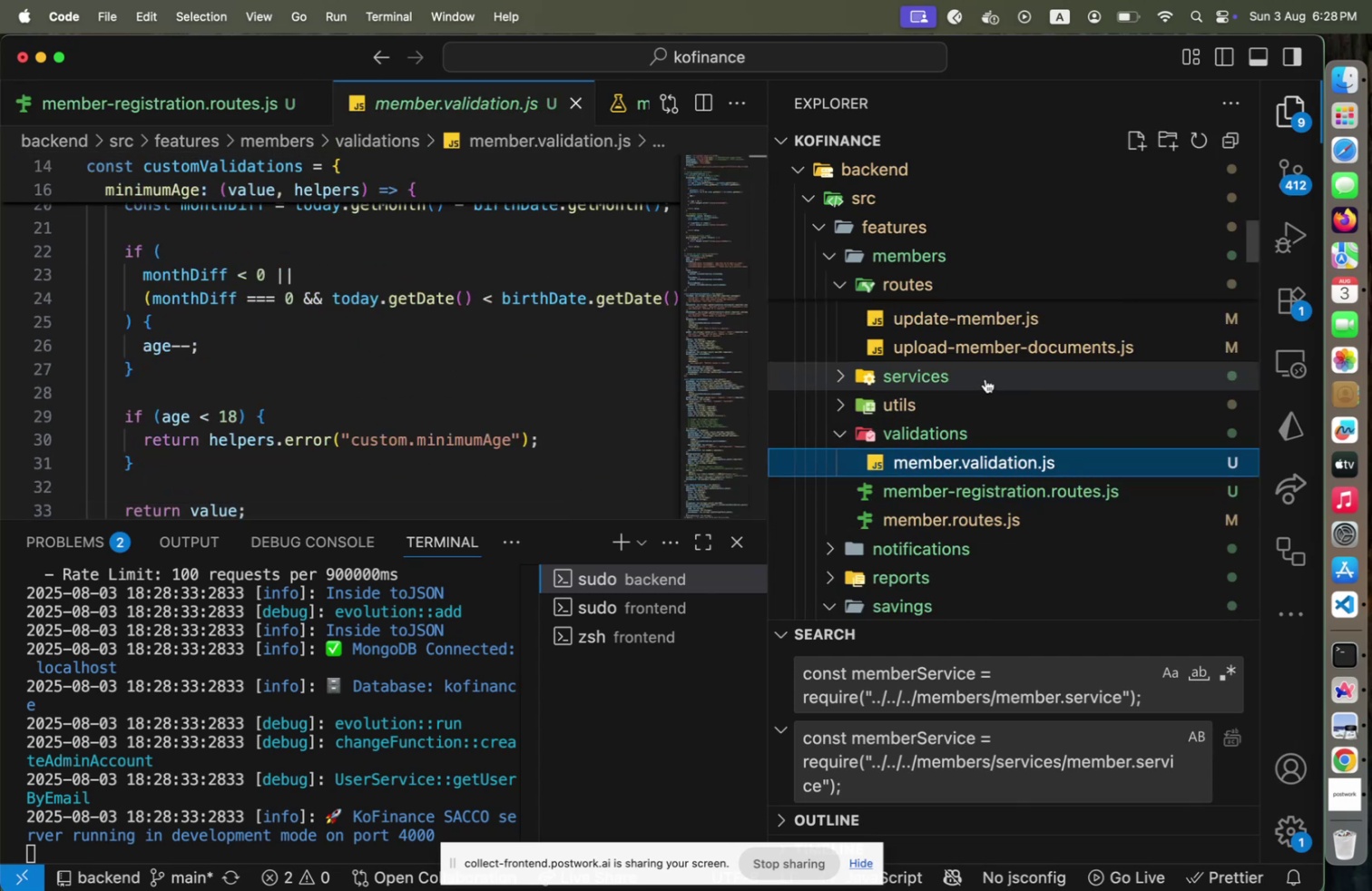 
left_click([950, 437])
 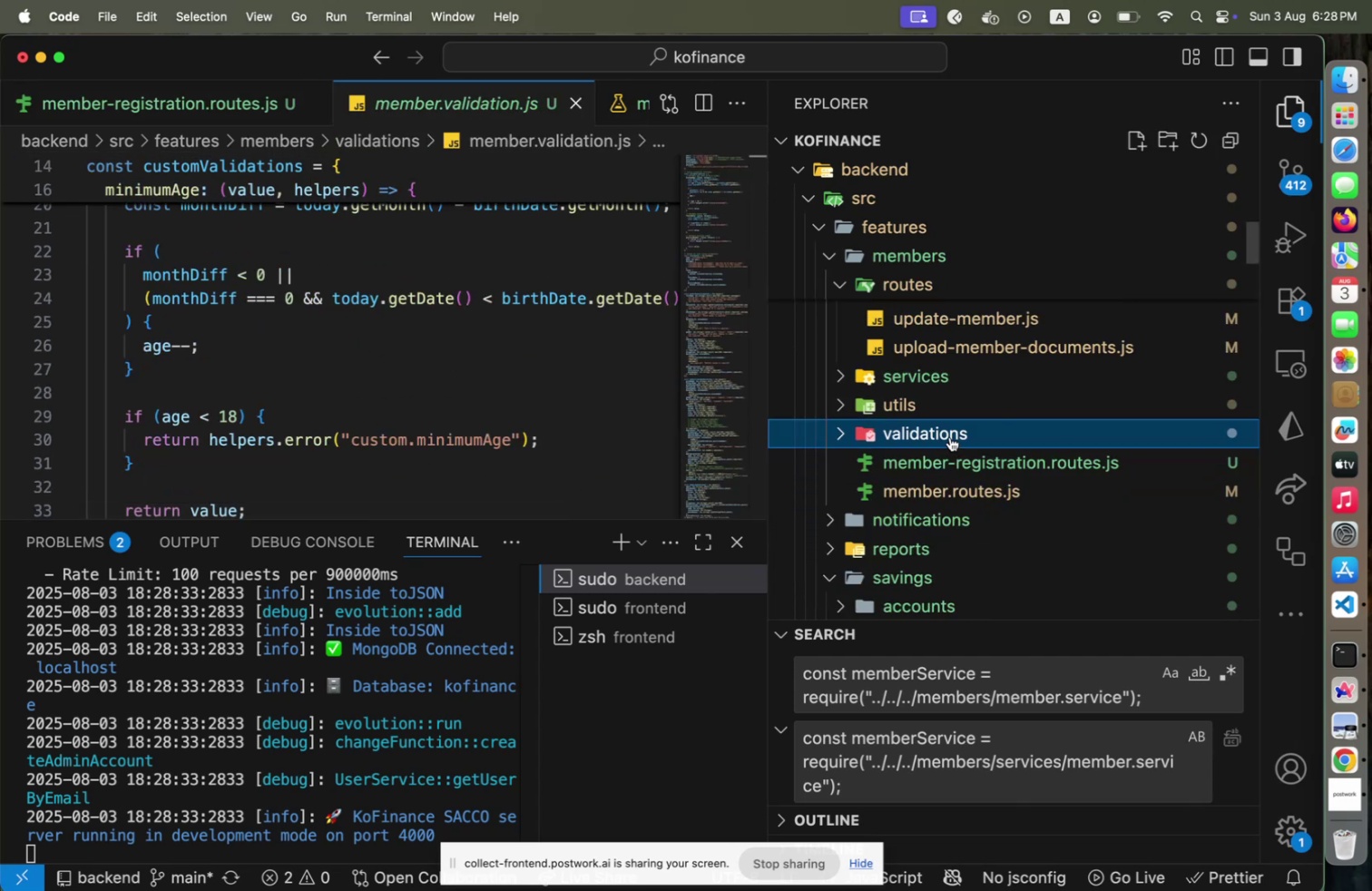 
scroll: coordinate [950, 436], scroll_direction: up, amount: 4.0
 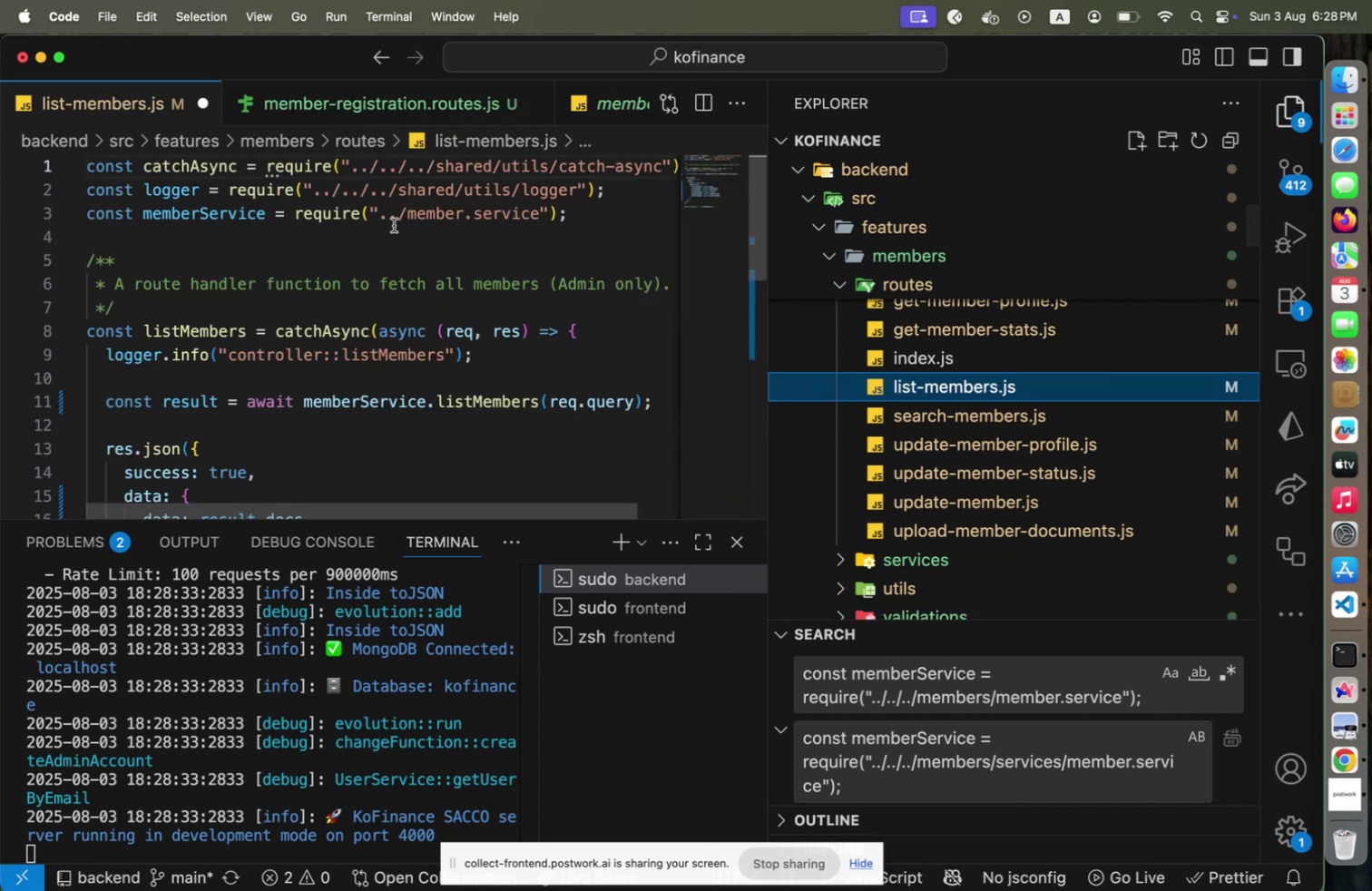 
left_click([404, 209])
 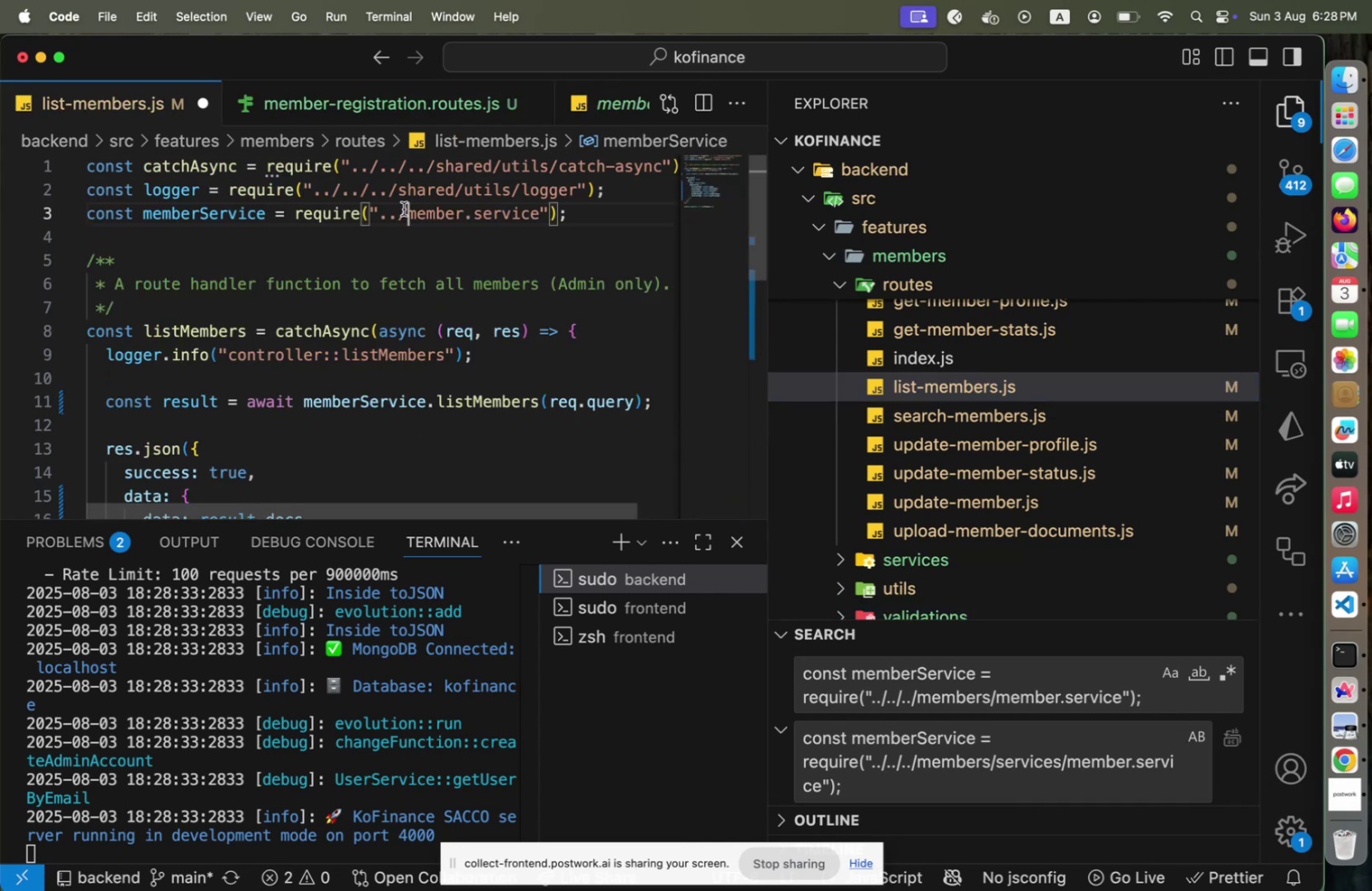 
type(services/)
 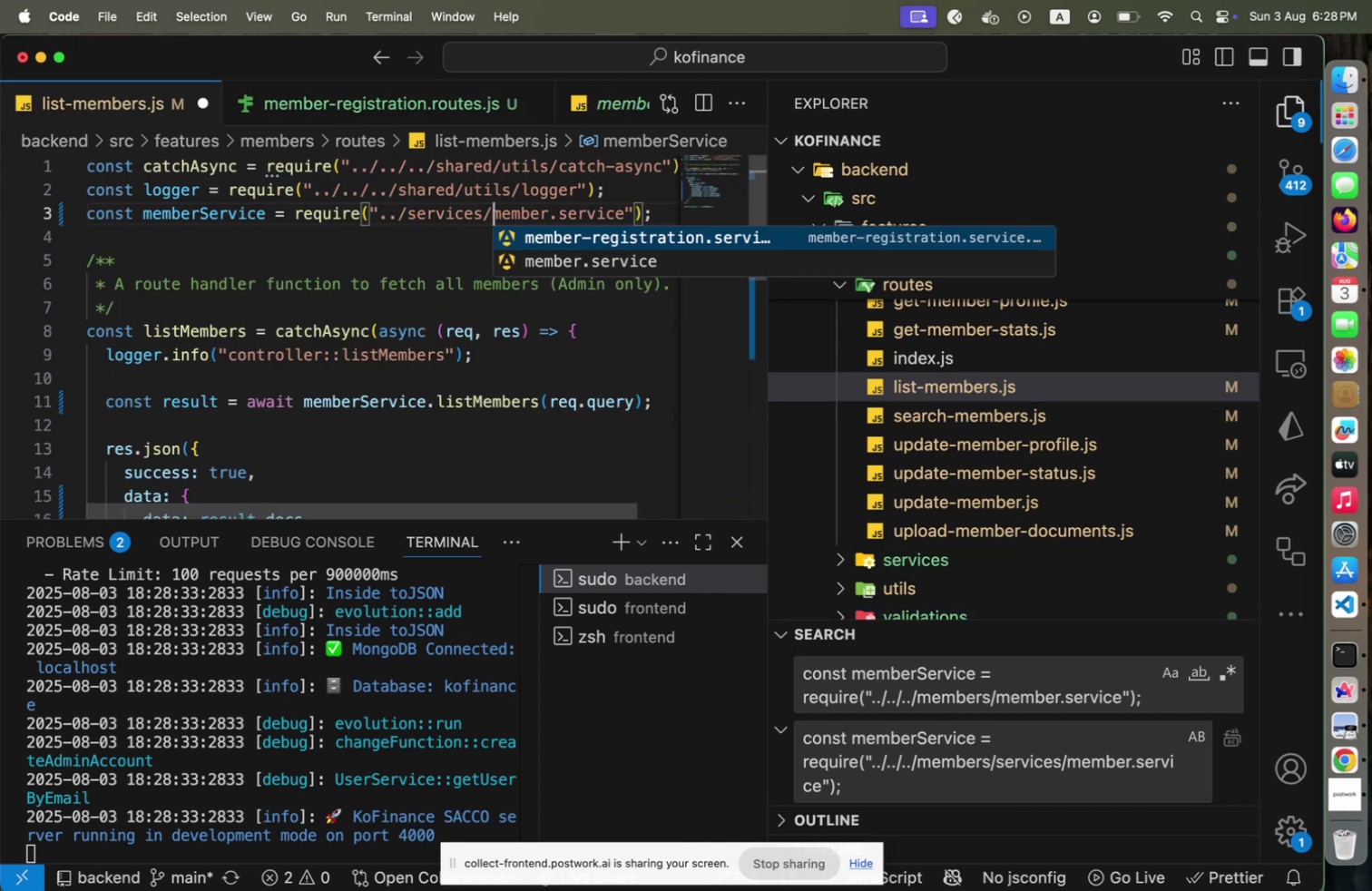 
key(Meta+CommandLeft)
 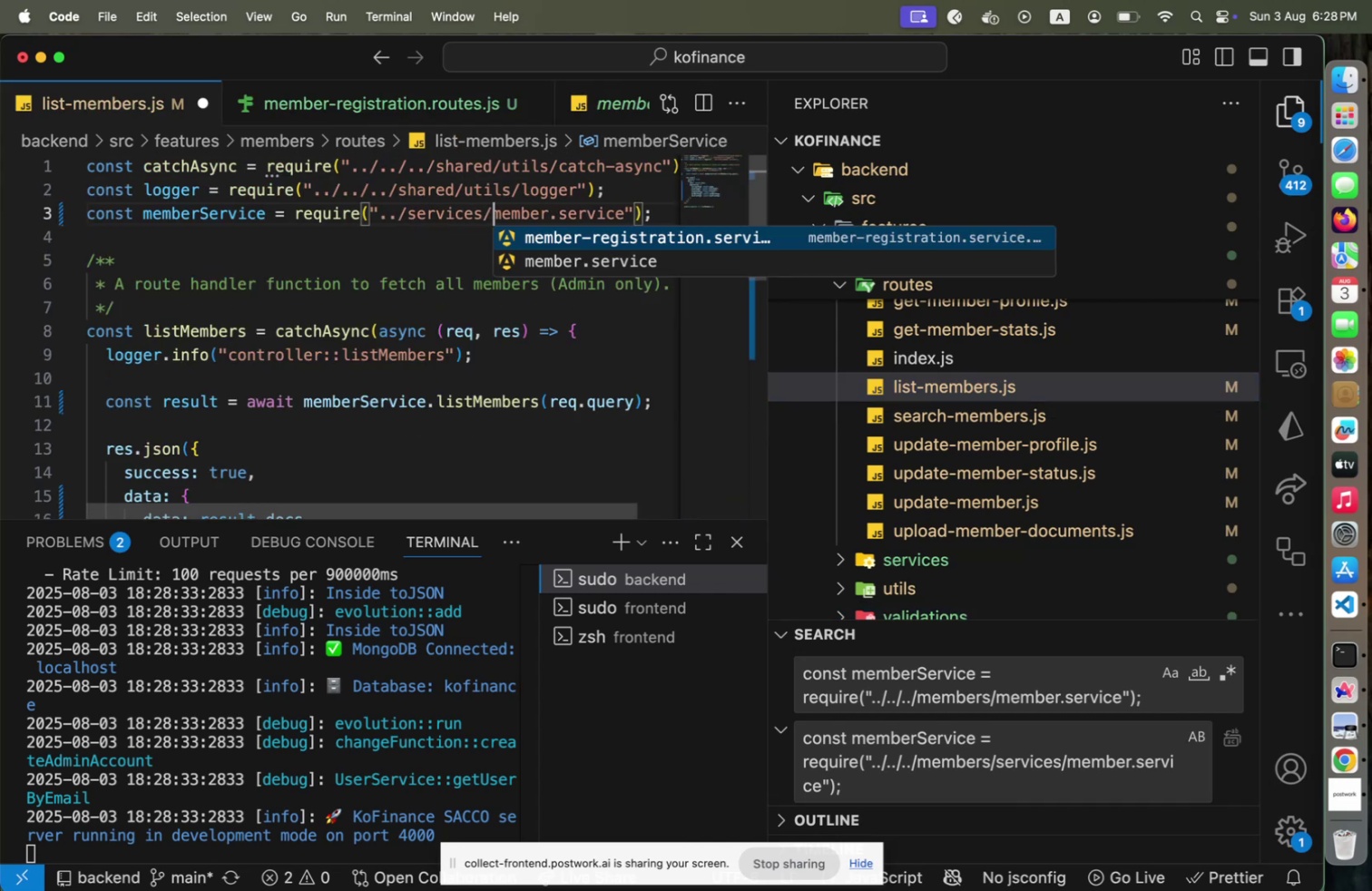 
key(Meta+S)
 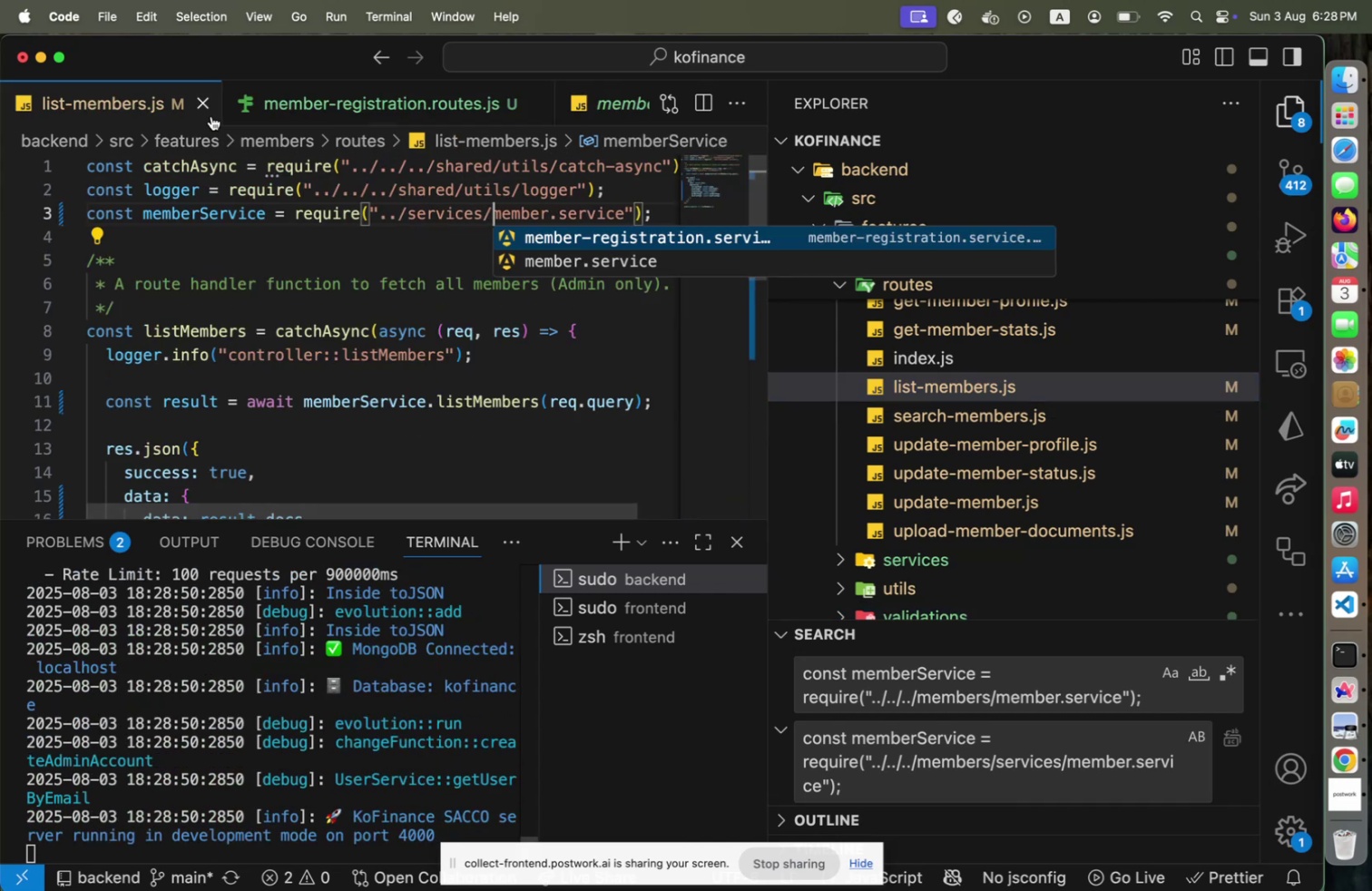 
left_click([187, 97])
 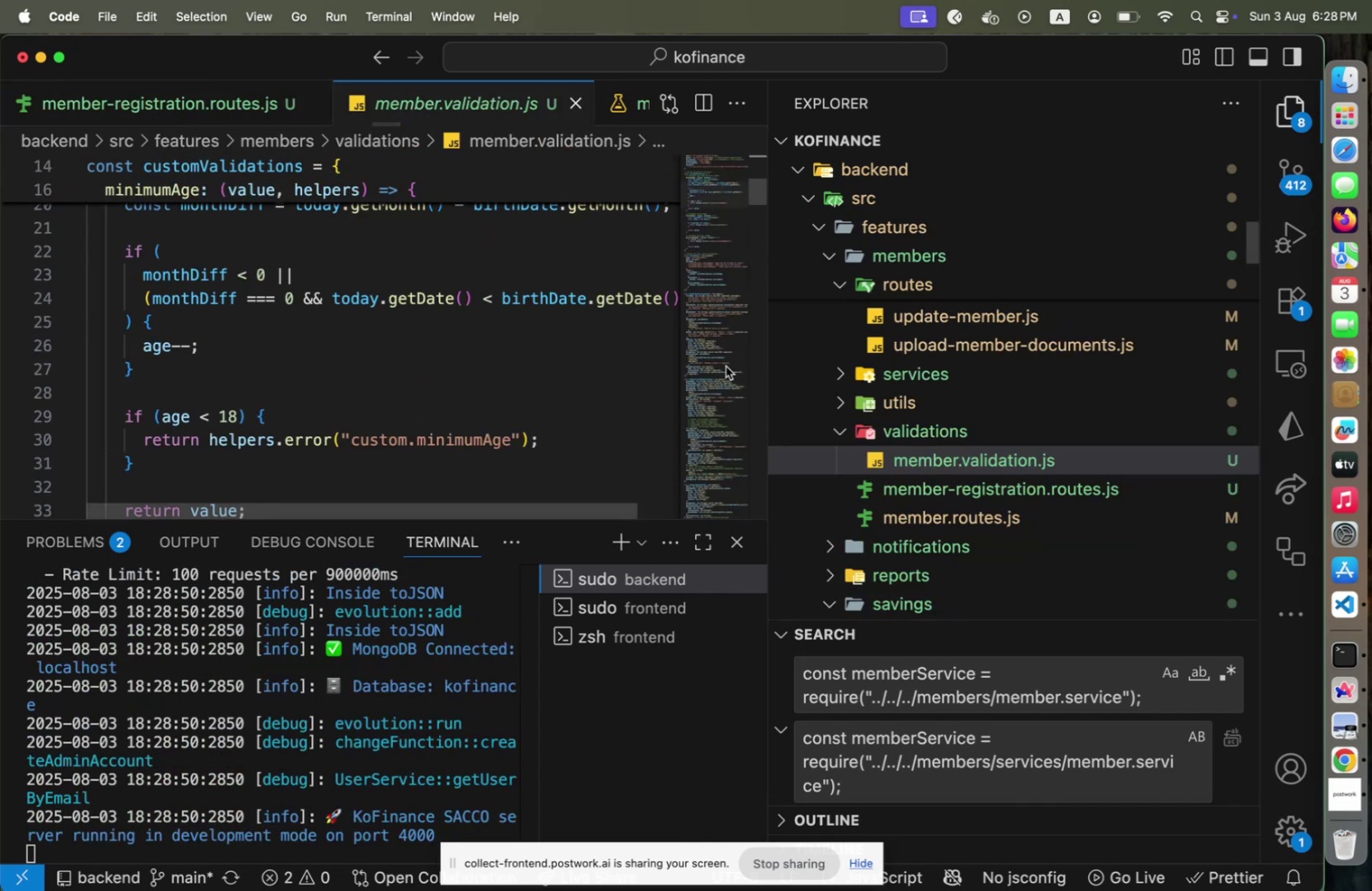 
scroll: coordinate [1029, 416], scroll_direction: up, amount: 7.0
 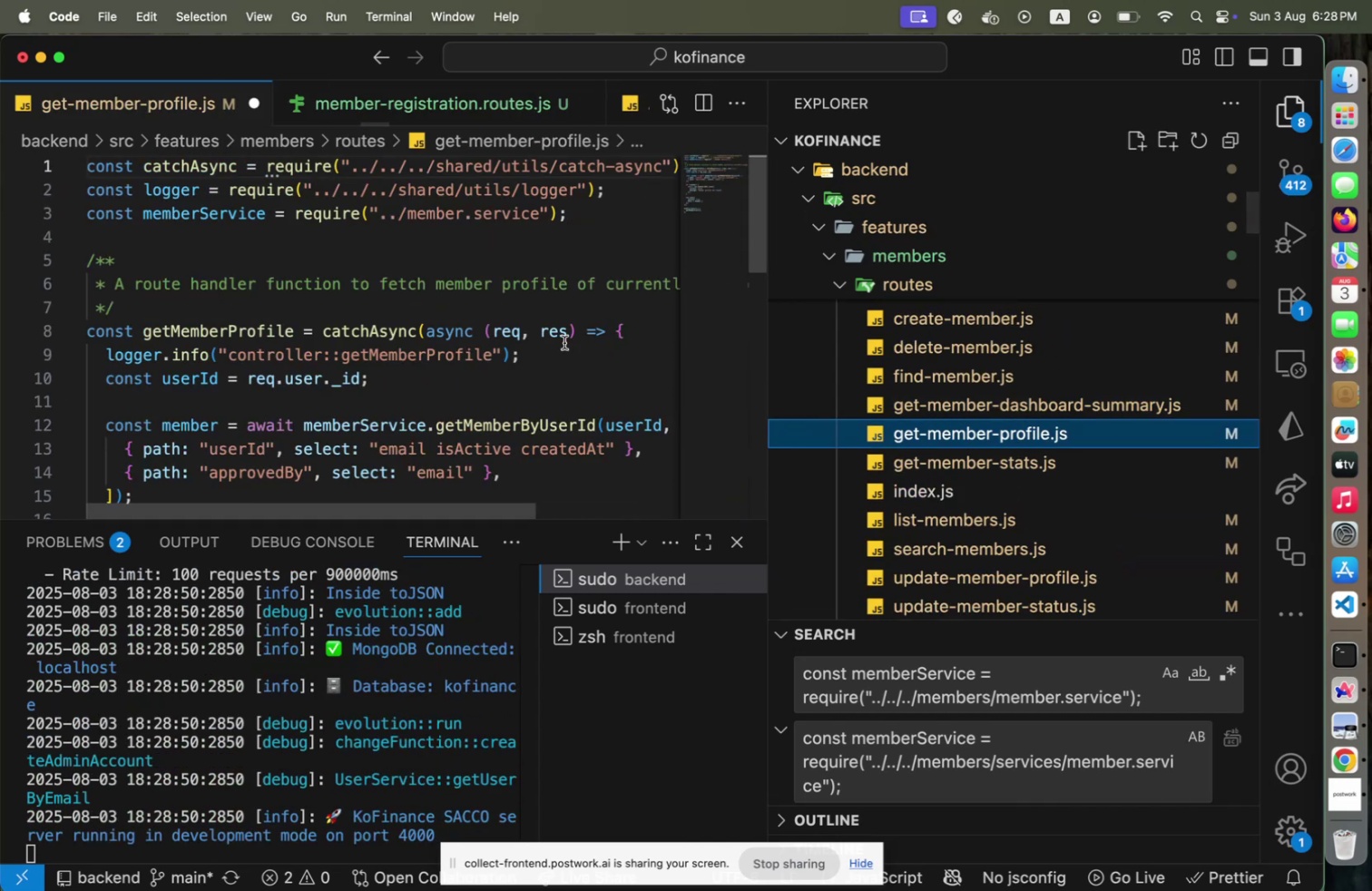 
left_click([404, 212])
 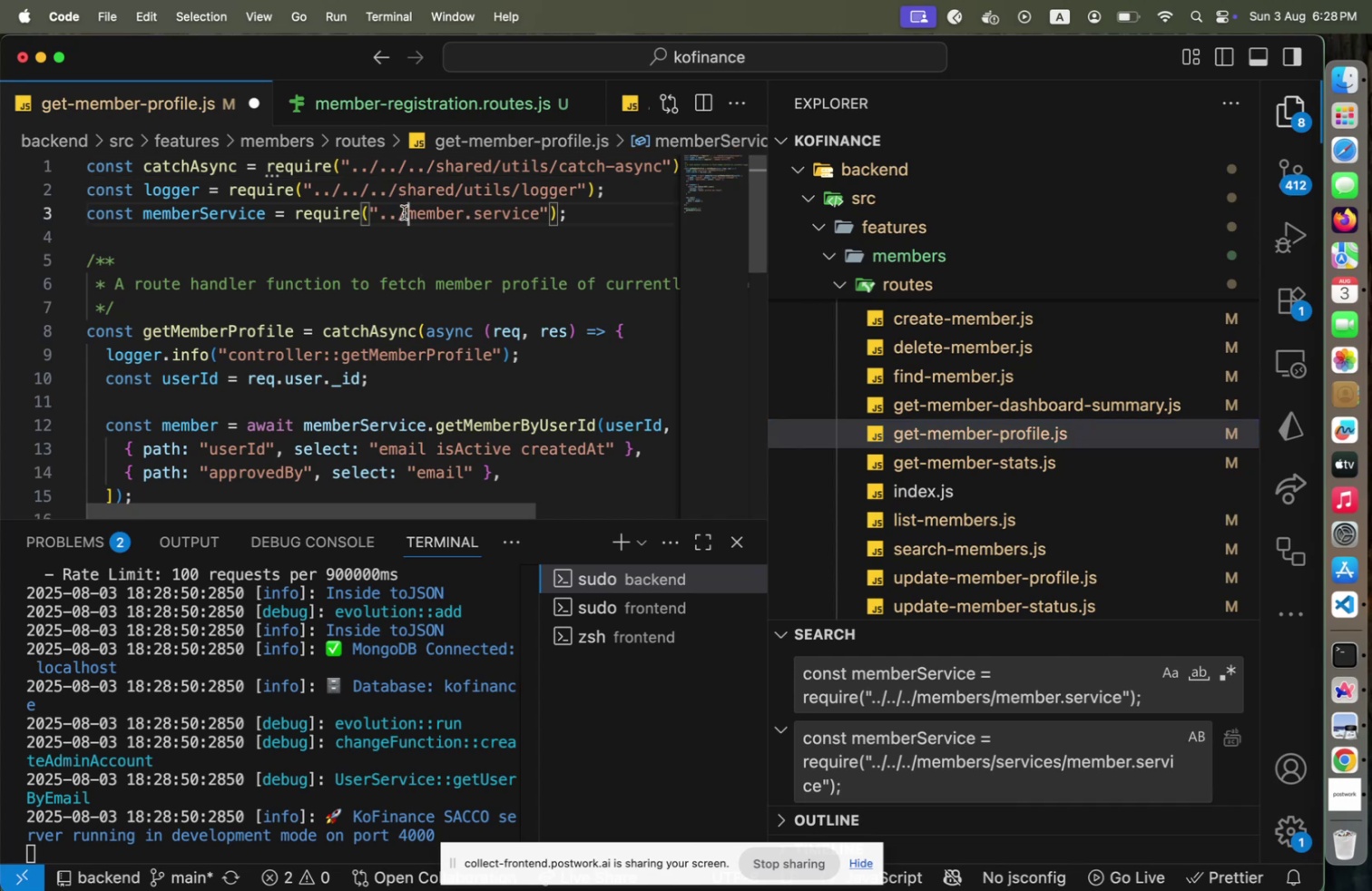 
type(services/)
 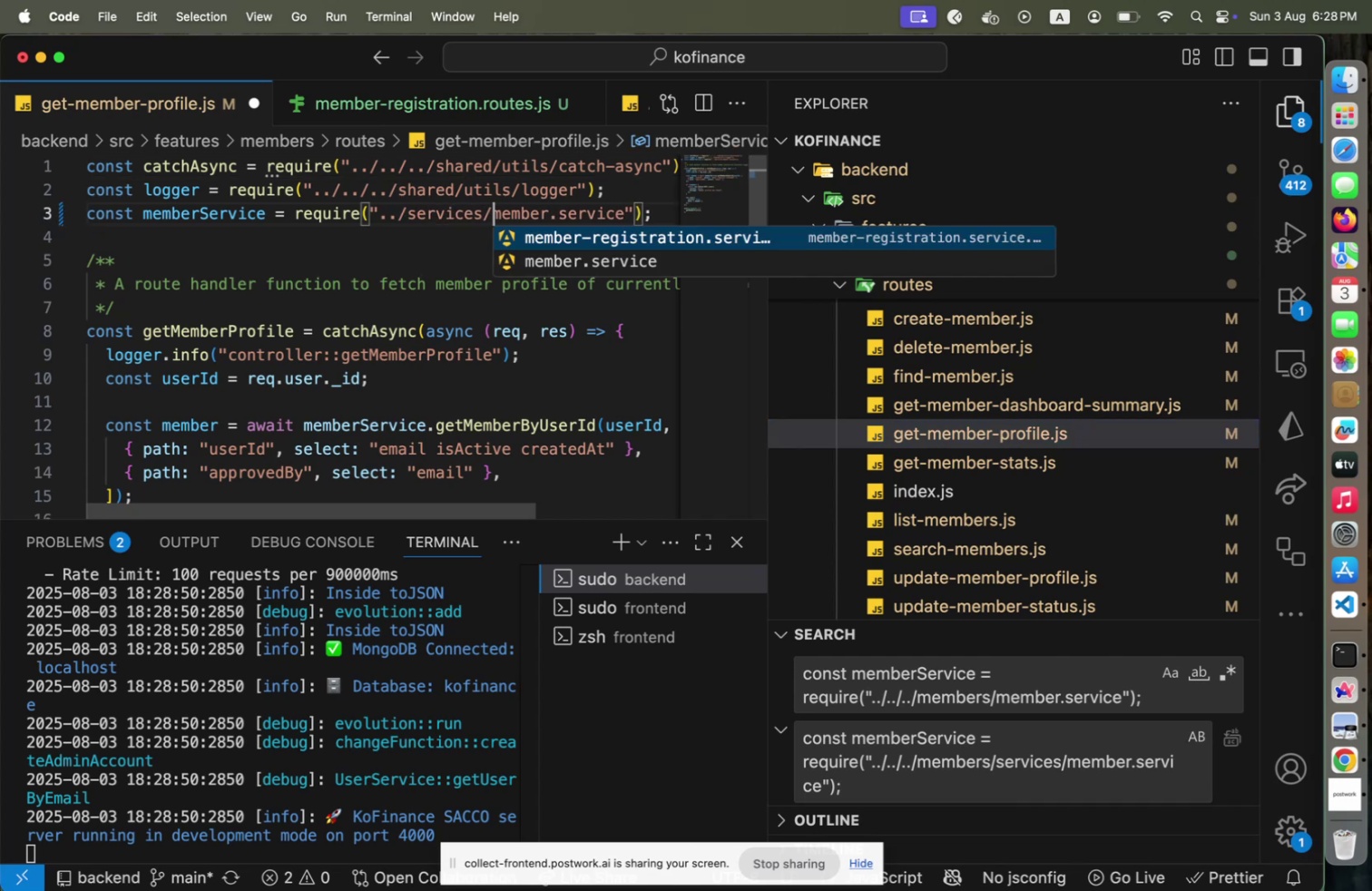 
key(Meta+CommandLeft)
 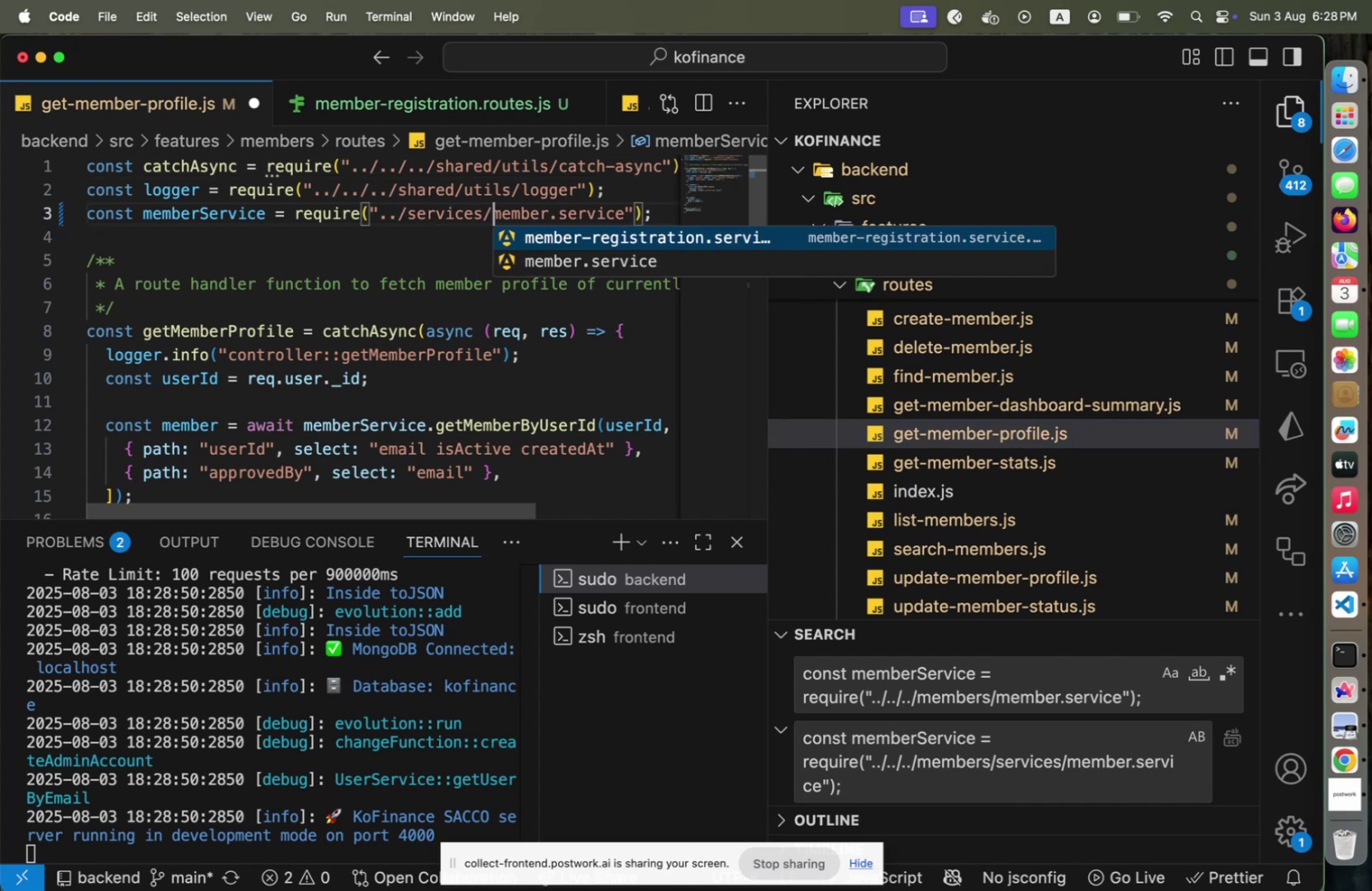 
key(Meta+S)
 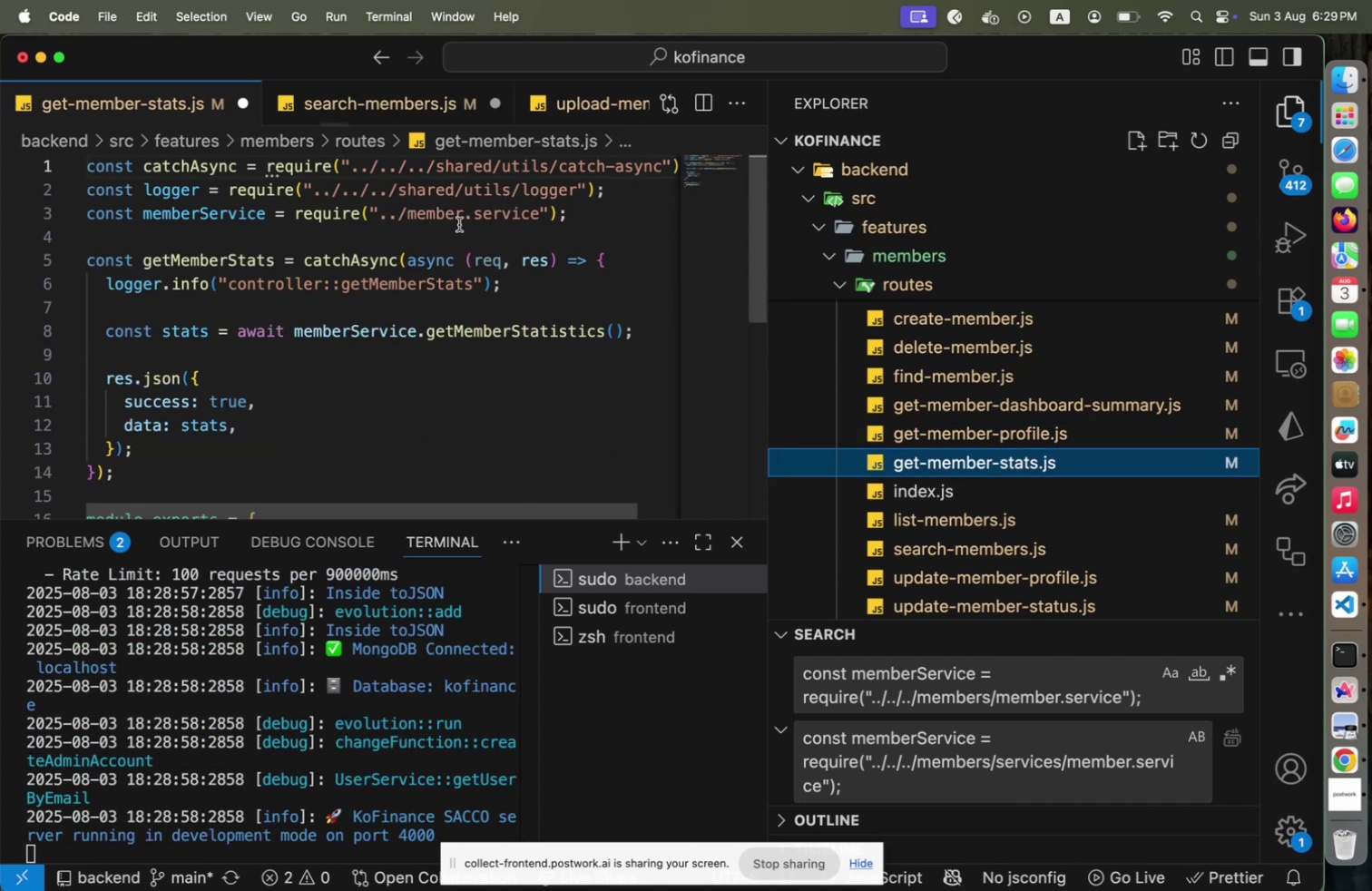 
left_click([412, 210])
 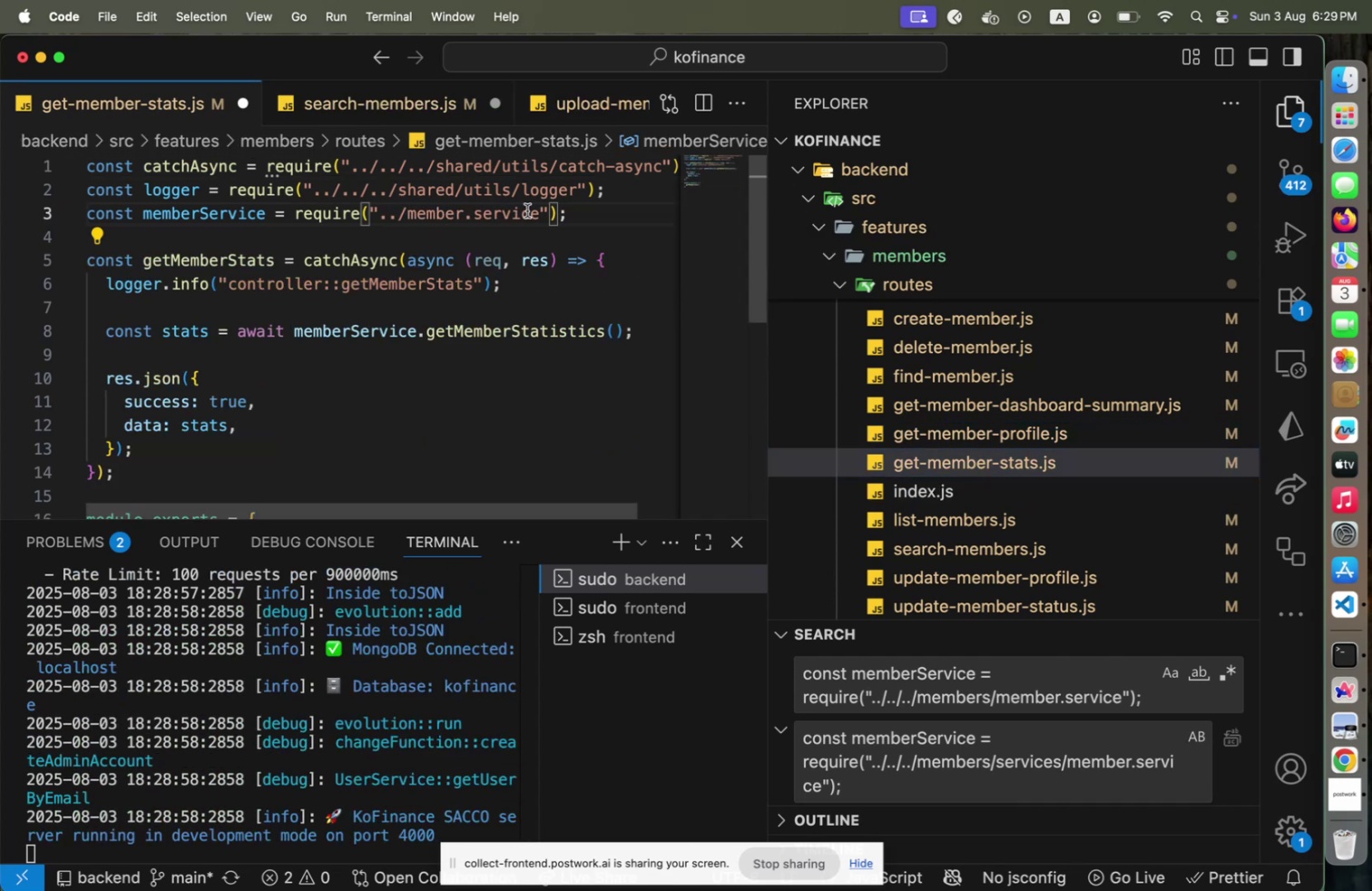 
type(services/)
 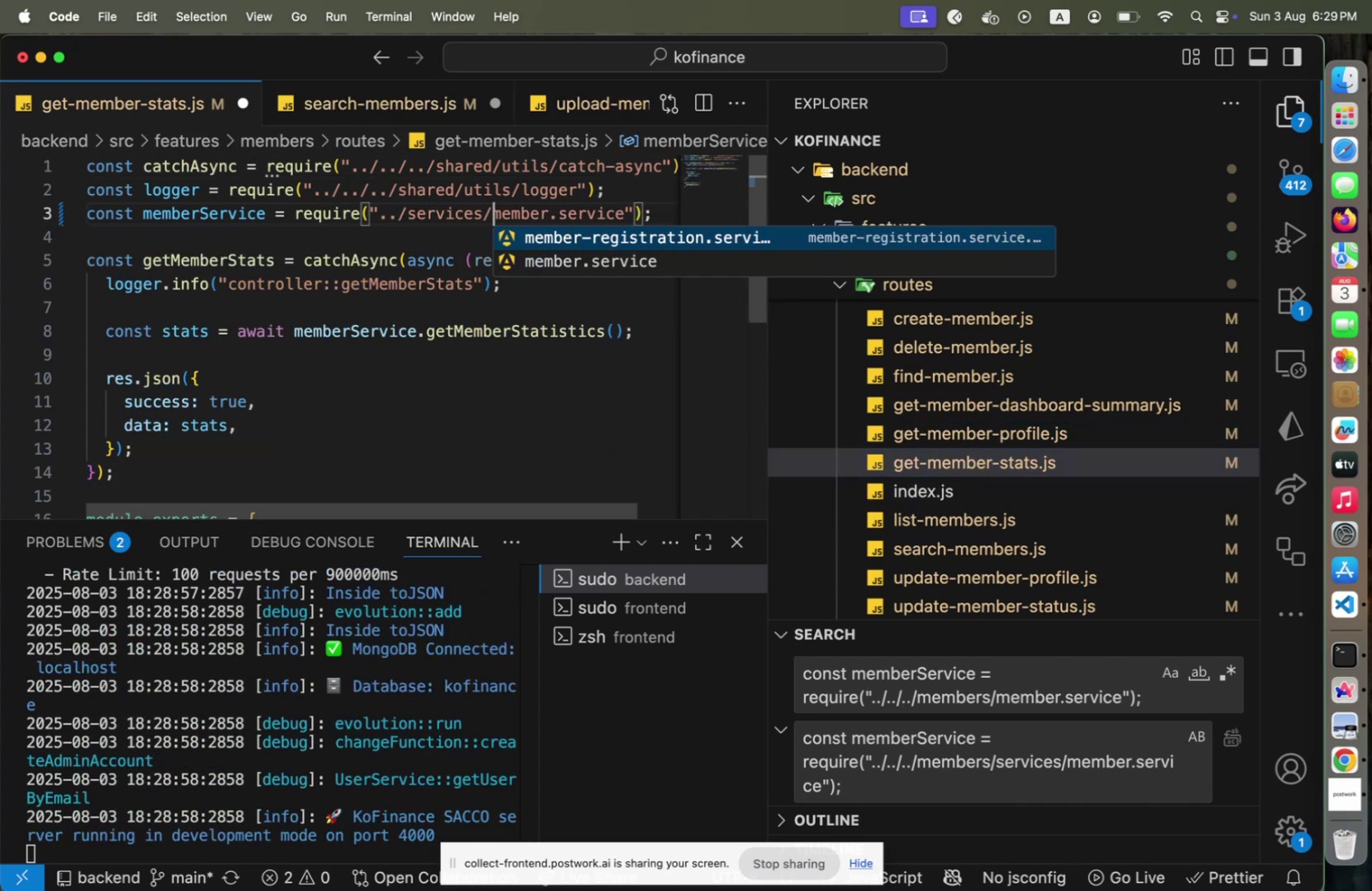 
key(Meta+CommandLeft)
 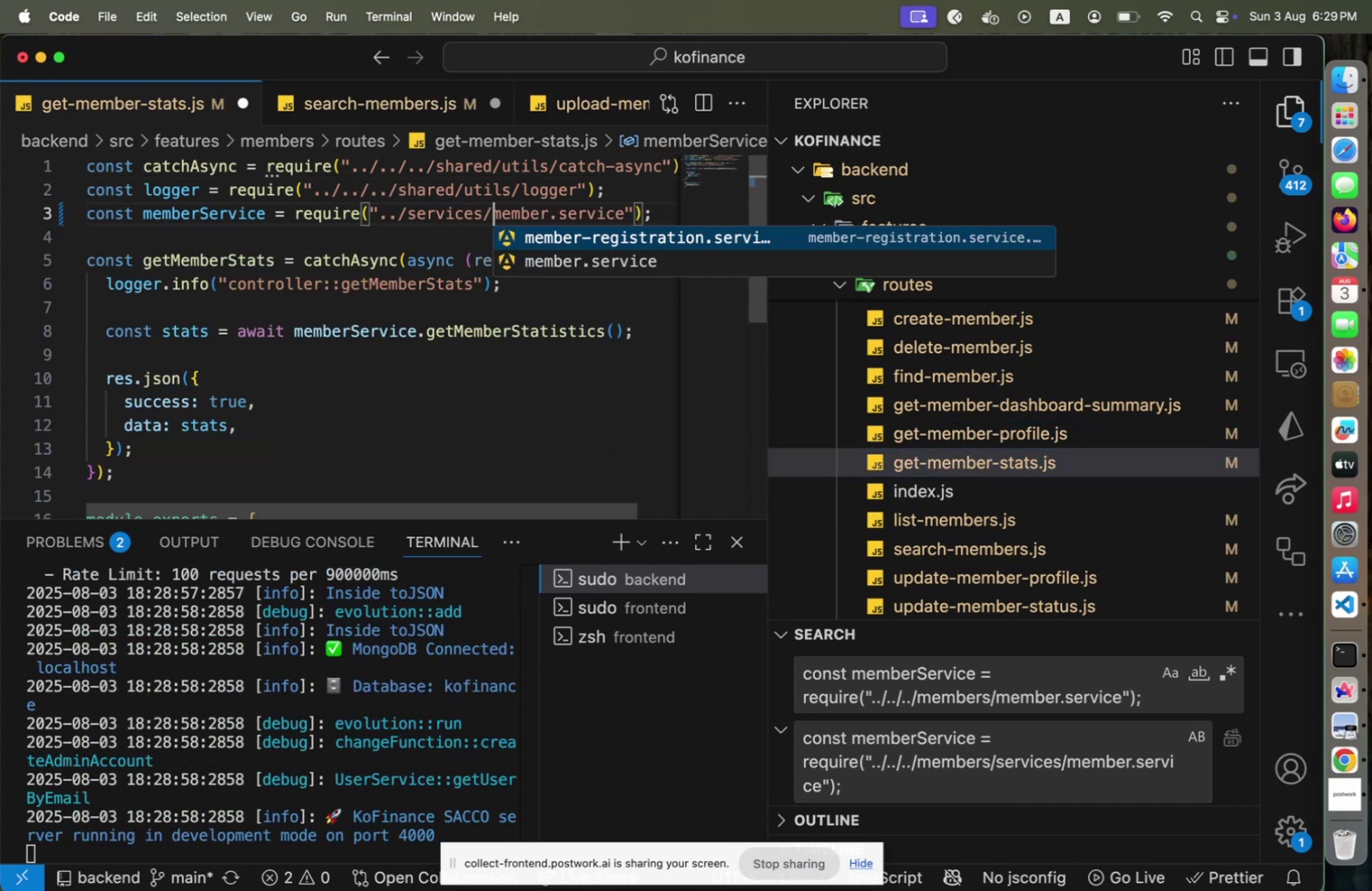 
key(Meta+S)
 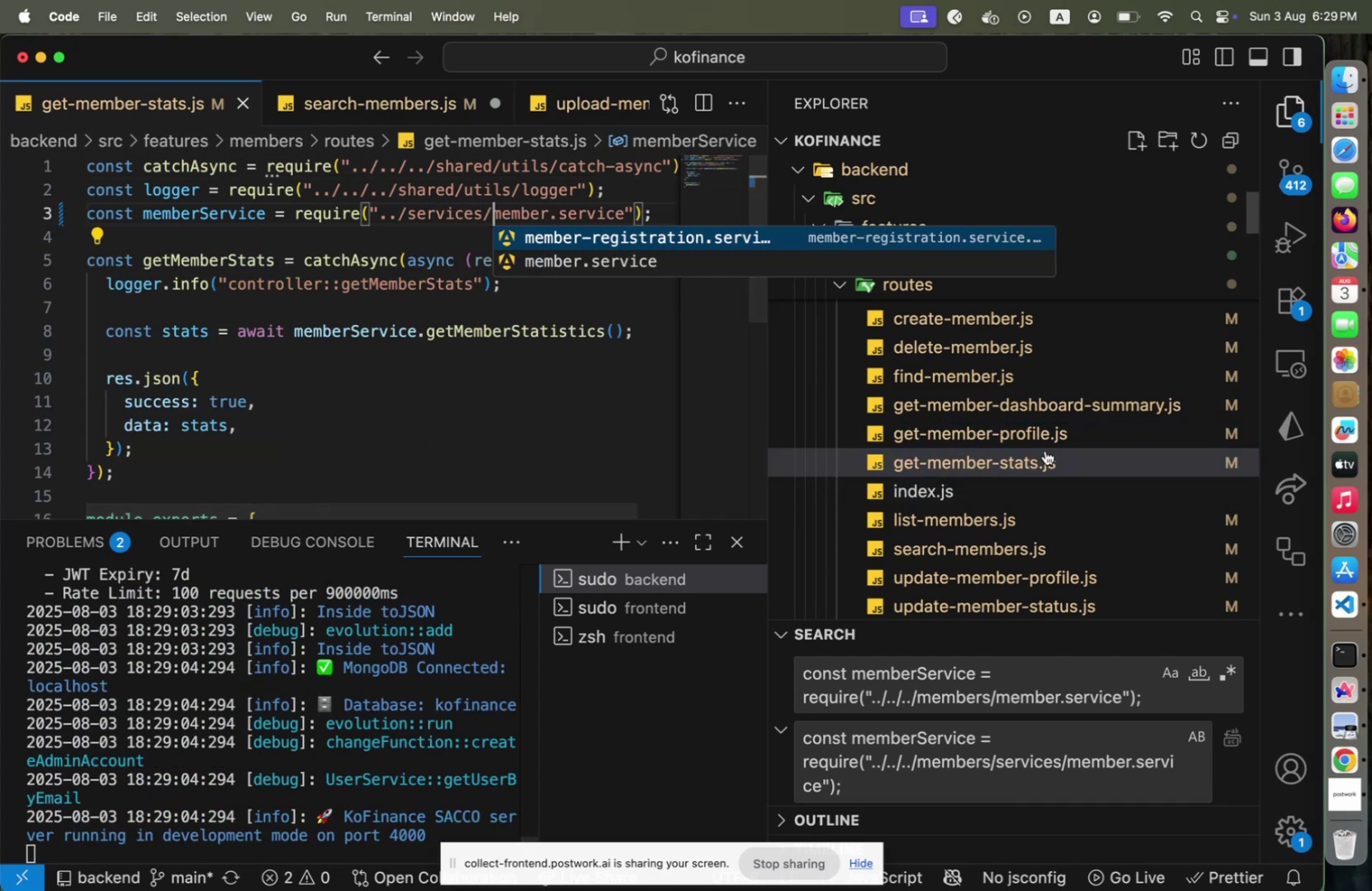 
left_click([978, 382])
 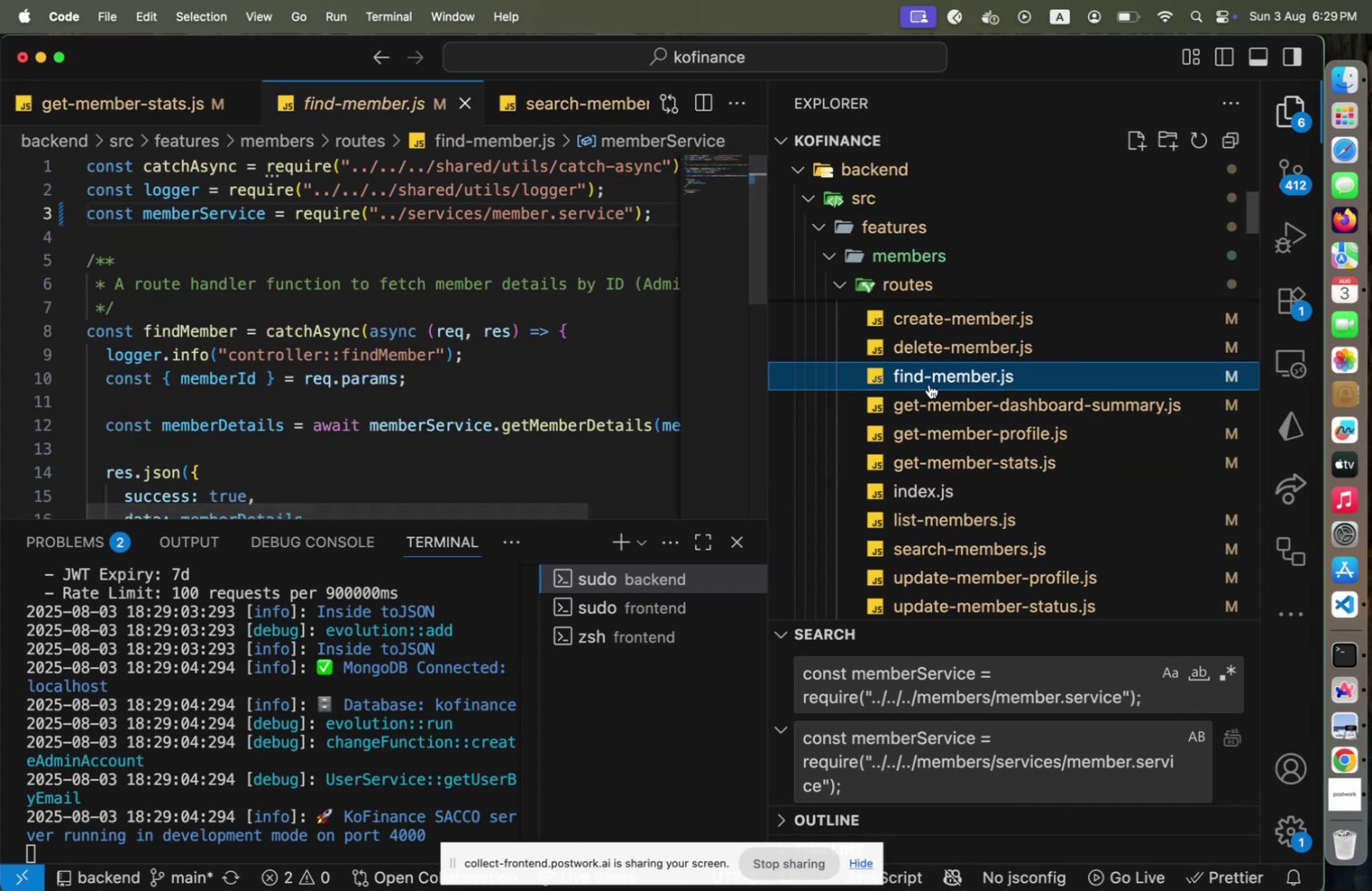 
left_click([967, 398])
 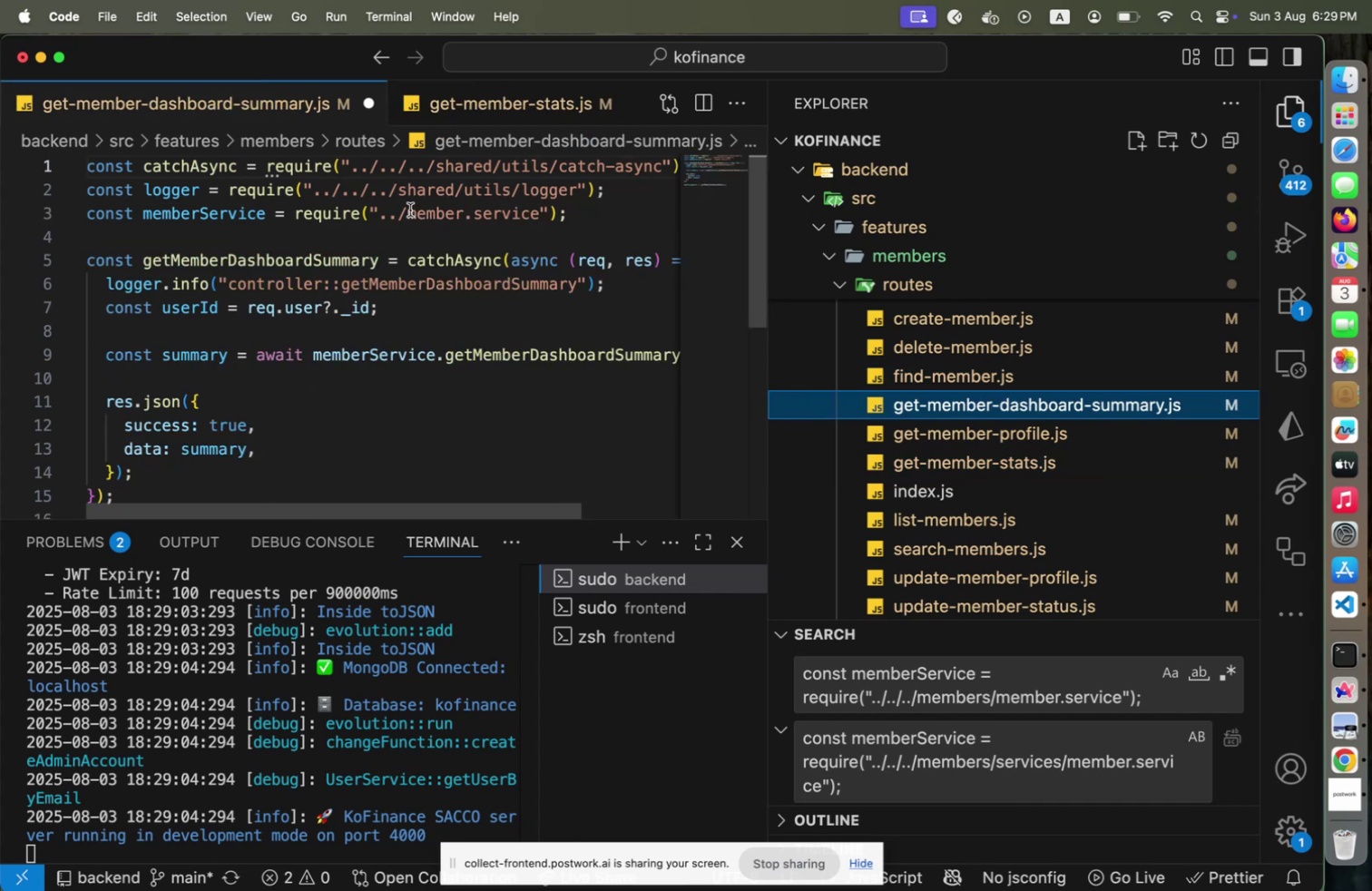 
type(services/)
 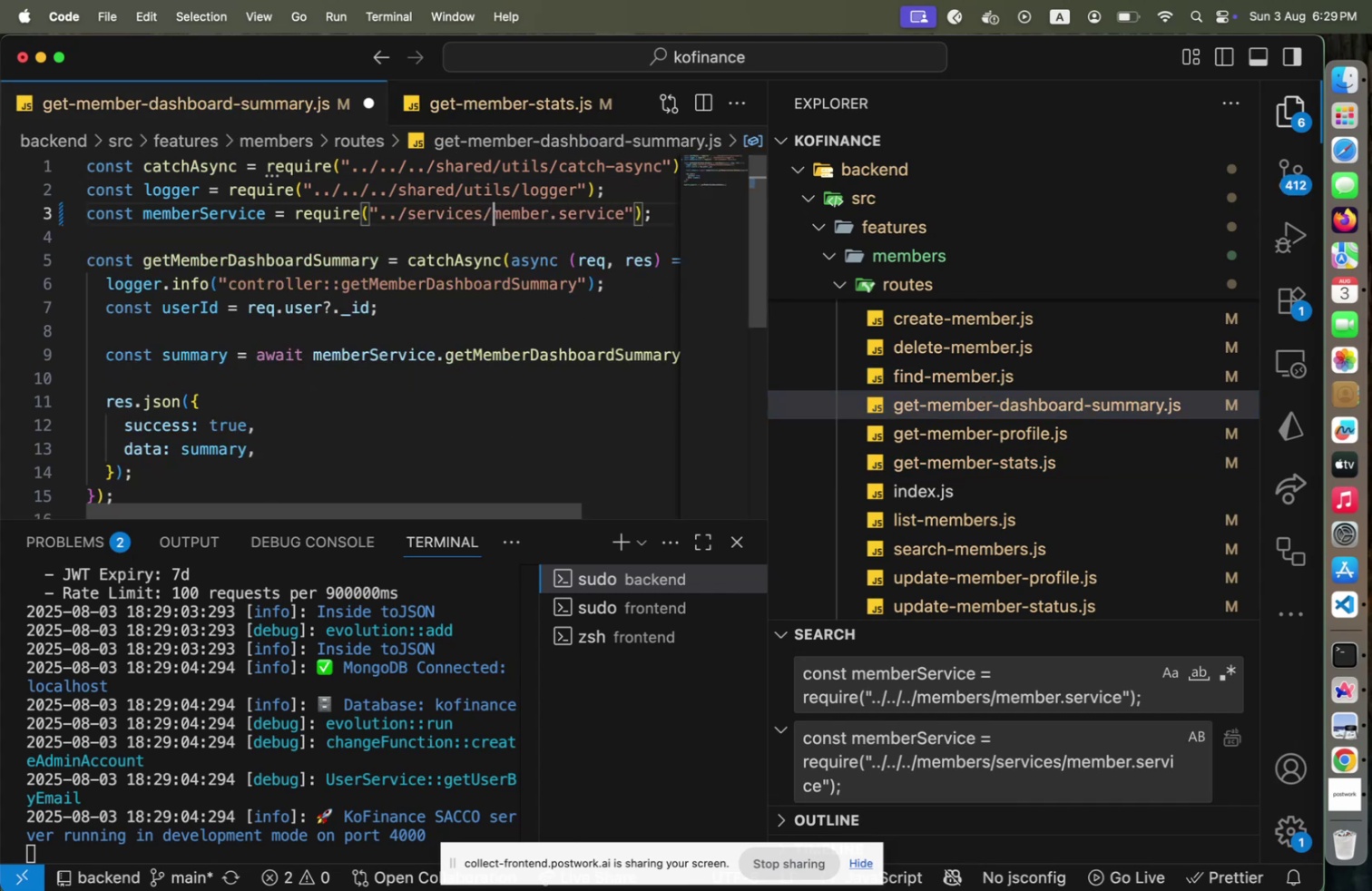 
key(Meta+CommandLeft)
 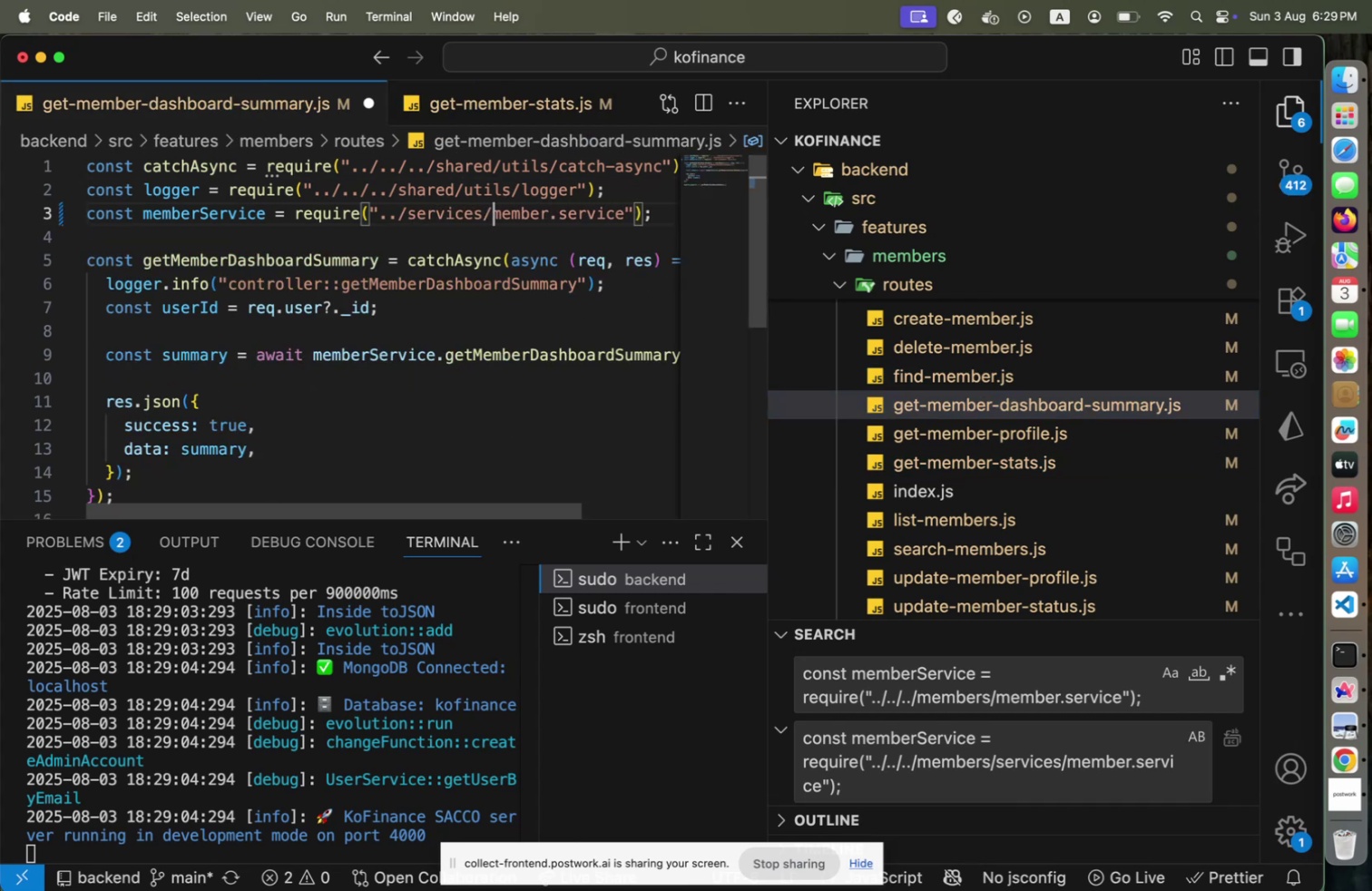 
key(Meta+S)
 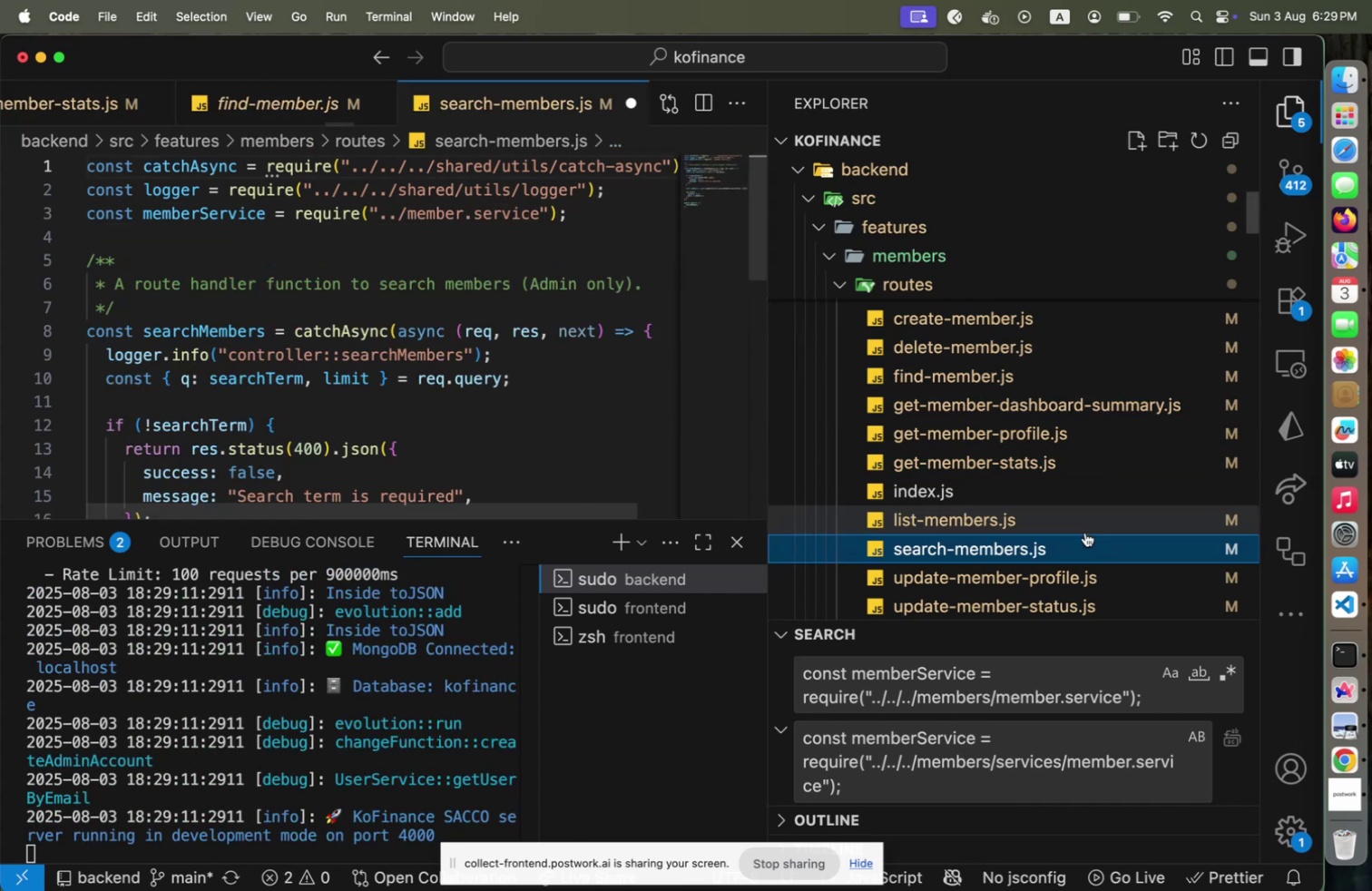 
left_click([408, 213])
 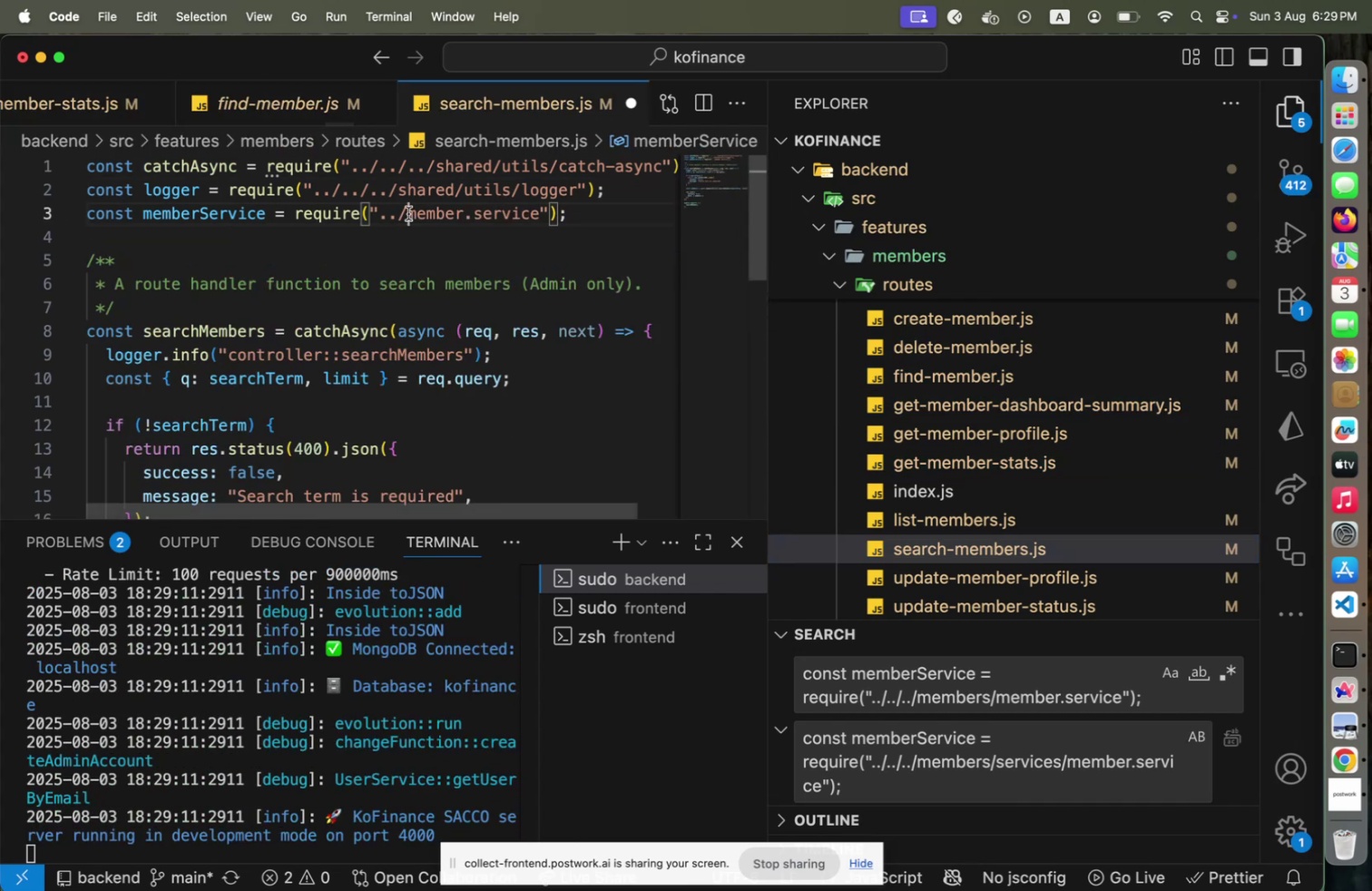 
type(services/)
 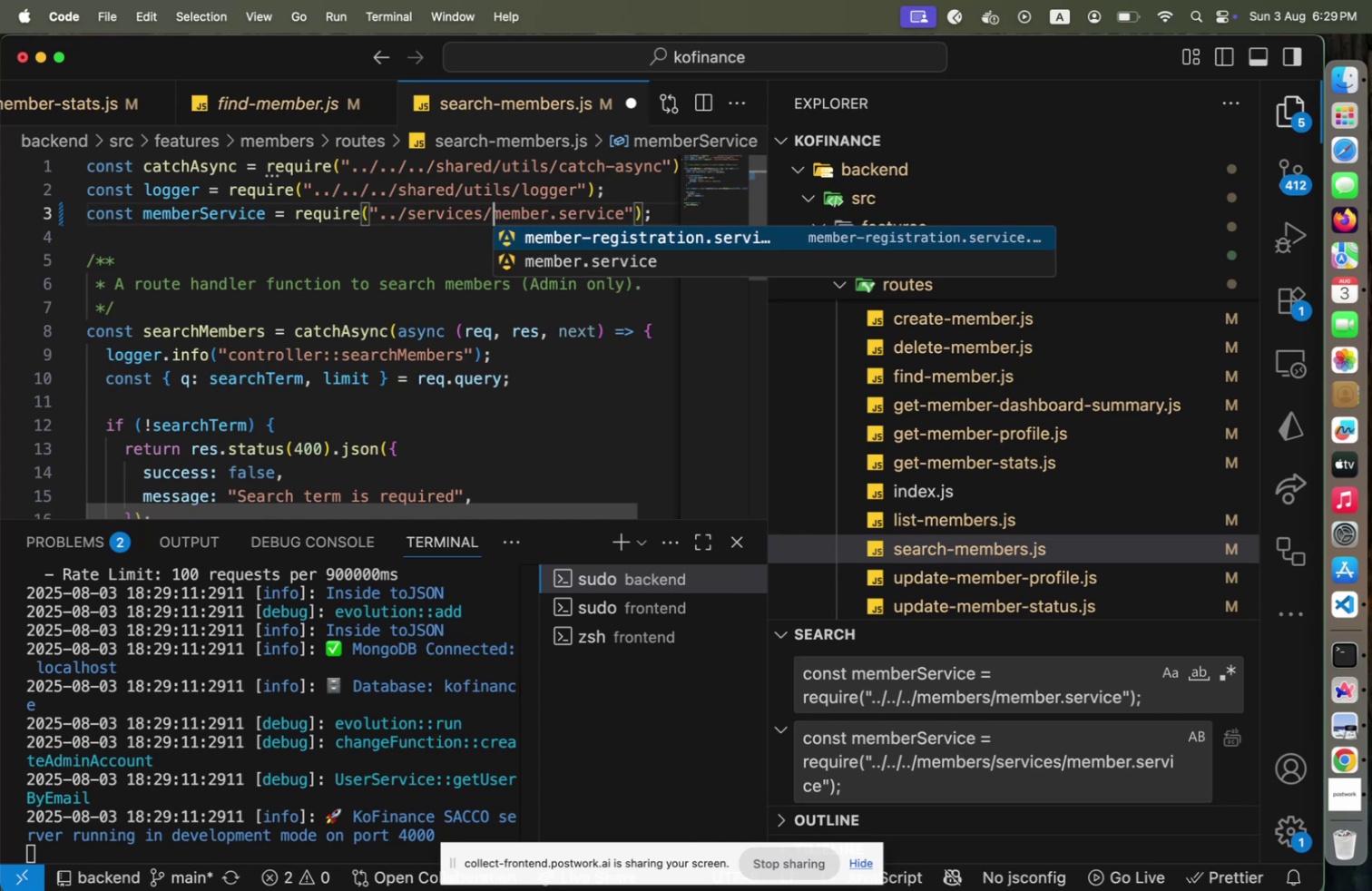 
key(Meta+CommandLeft)
 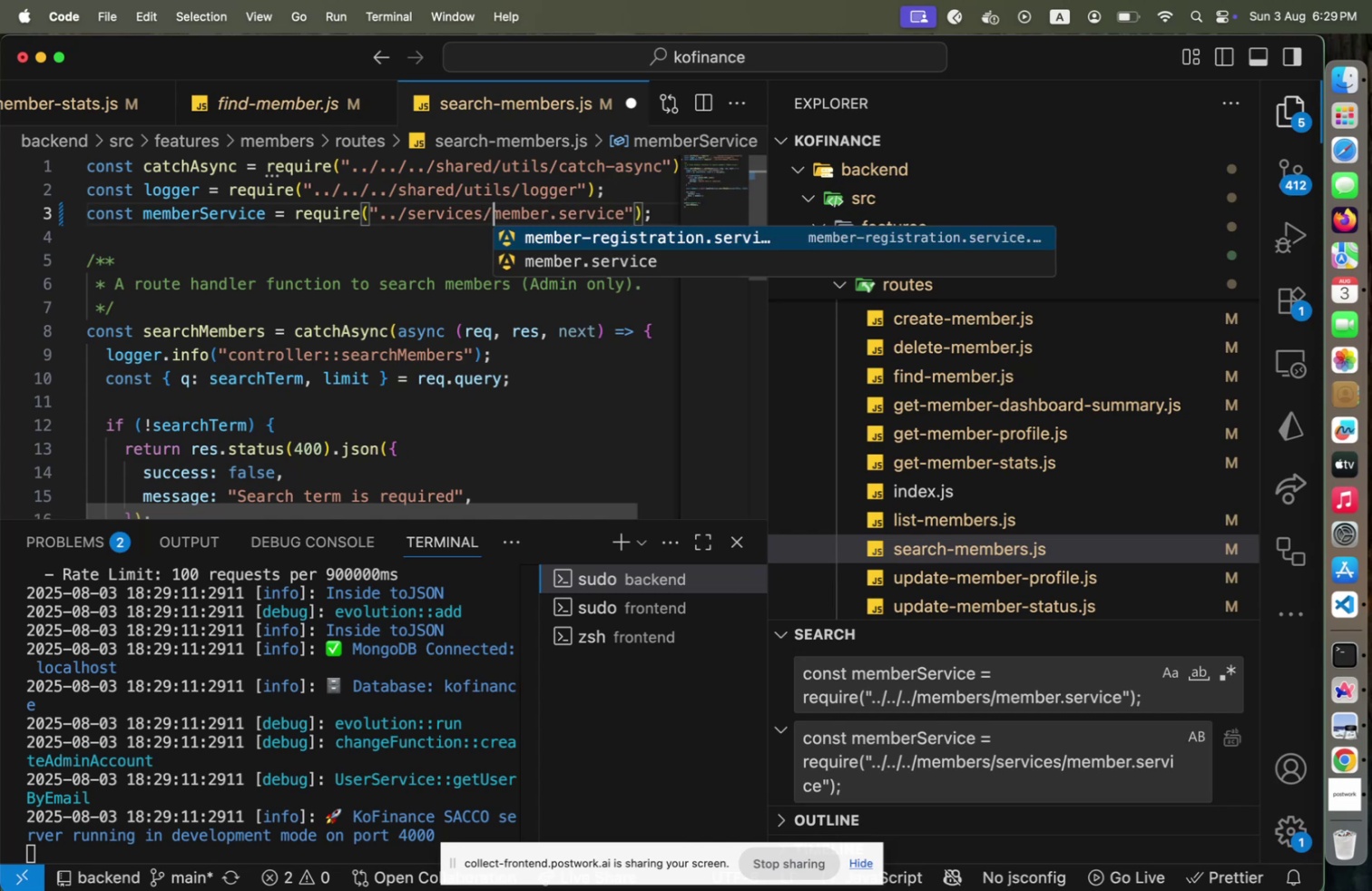 
key(Meta+S)
 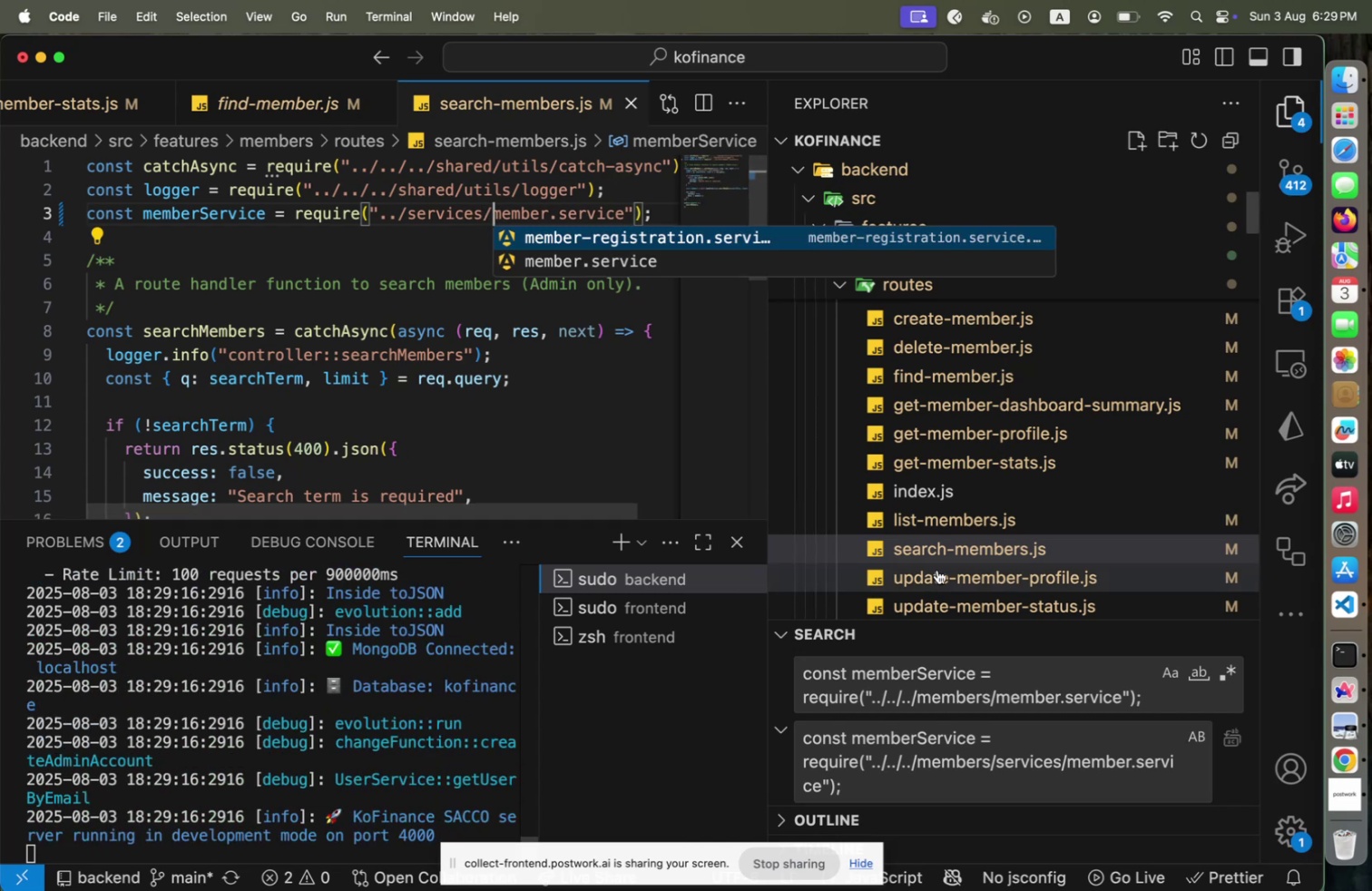 
left_click([938, 569])
 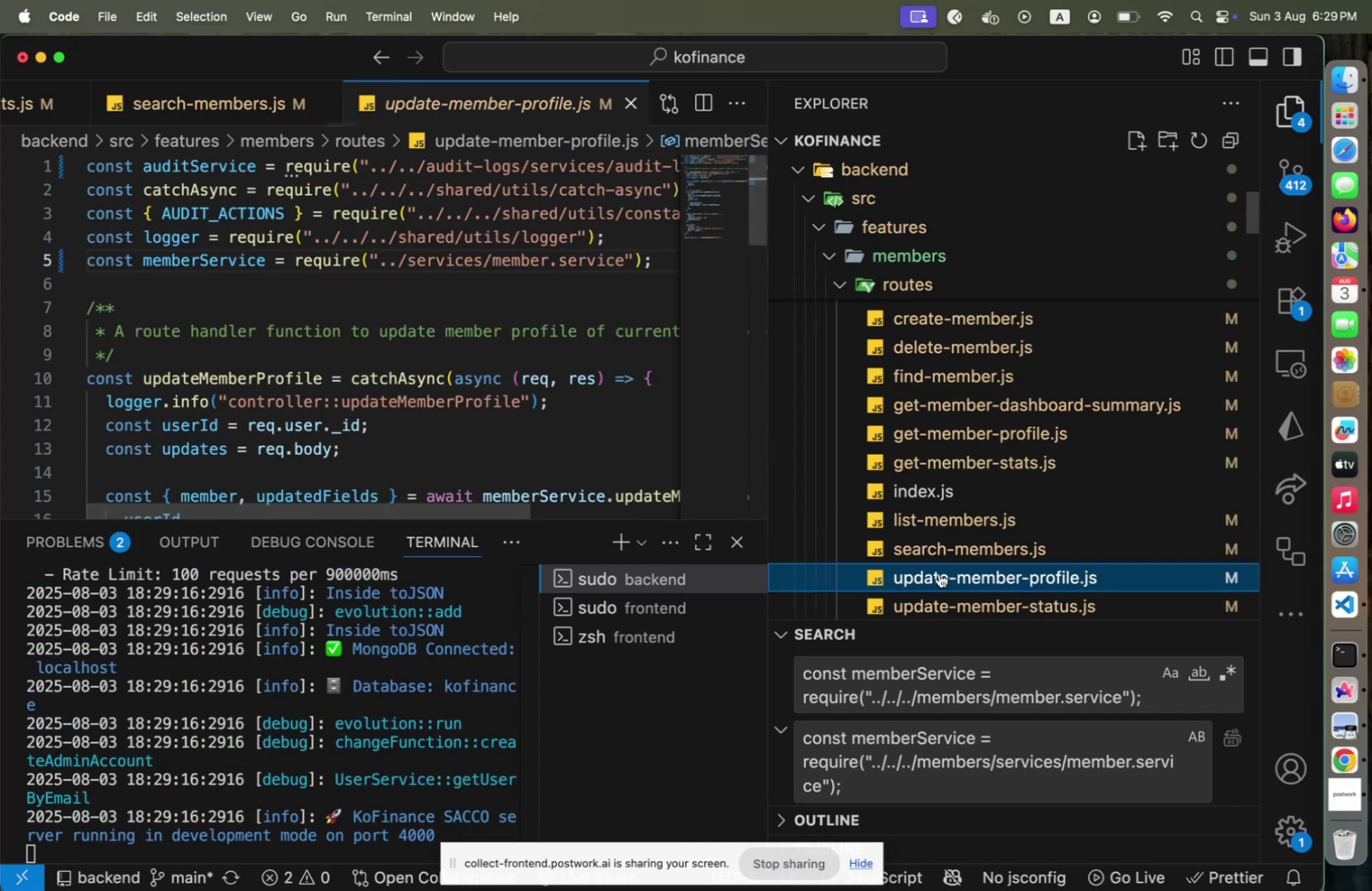 
left_click([1023, 598])
 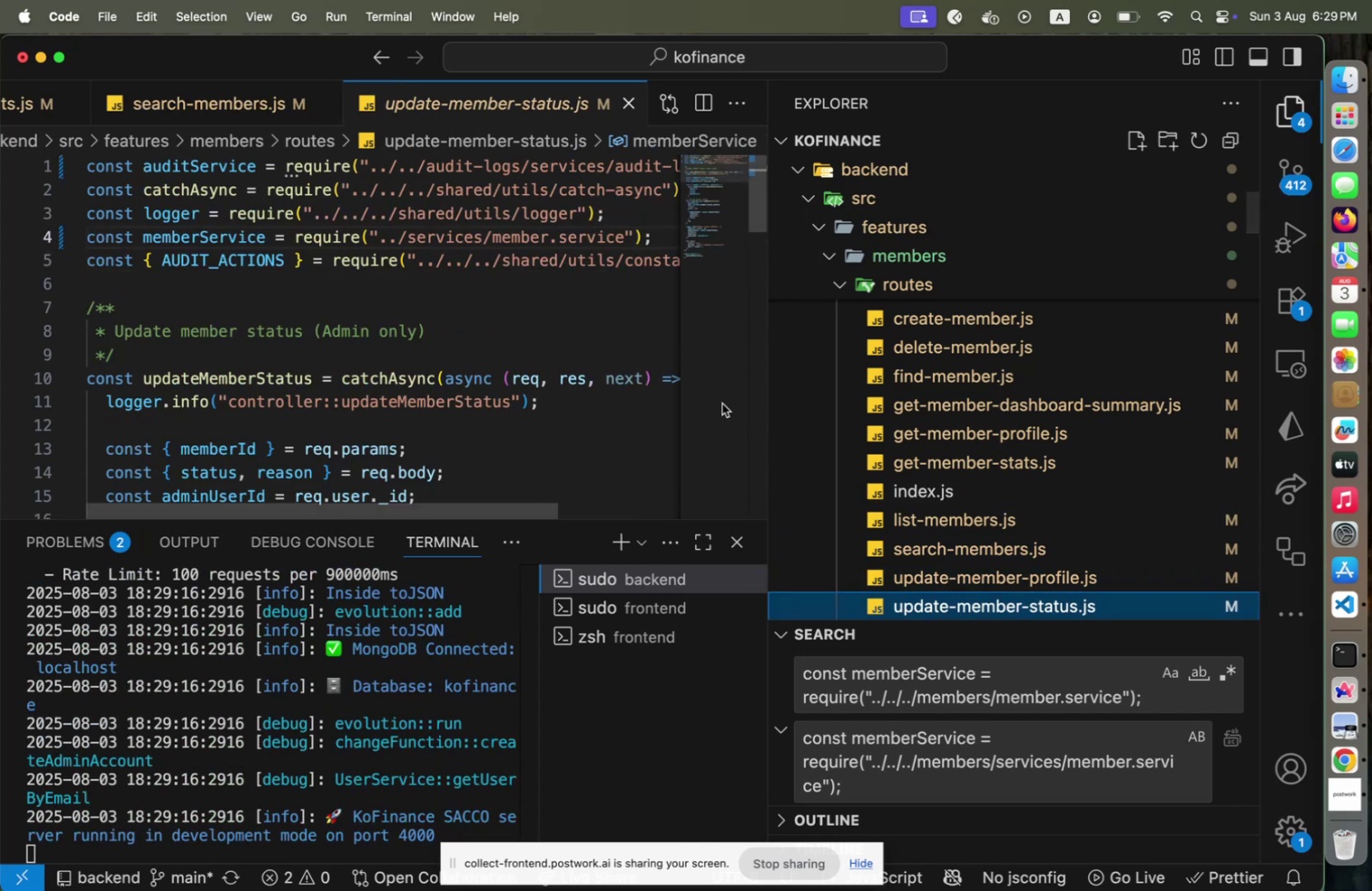 
scroll: coordinate [1036, 493], scroll_direction: down, amount: 1.0
 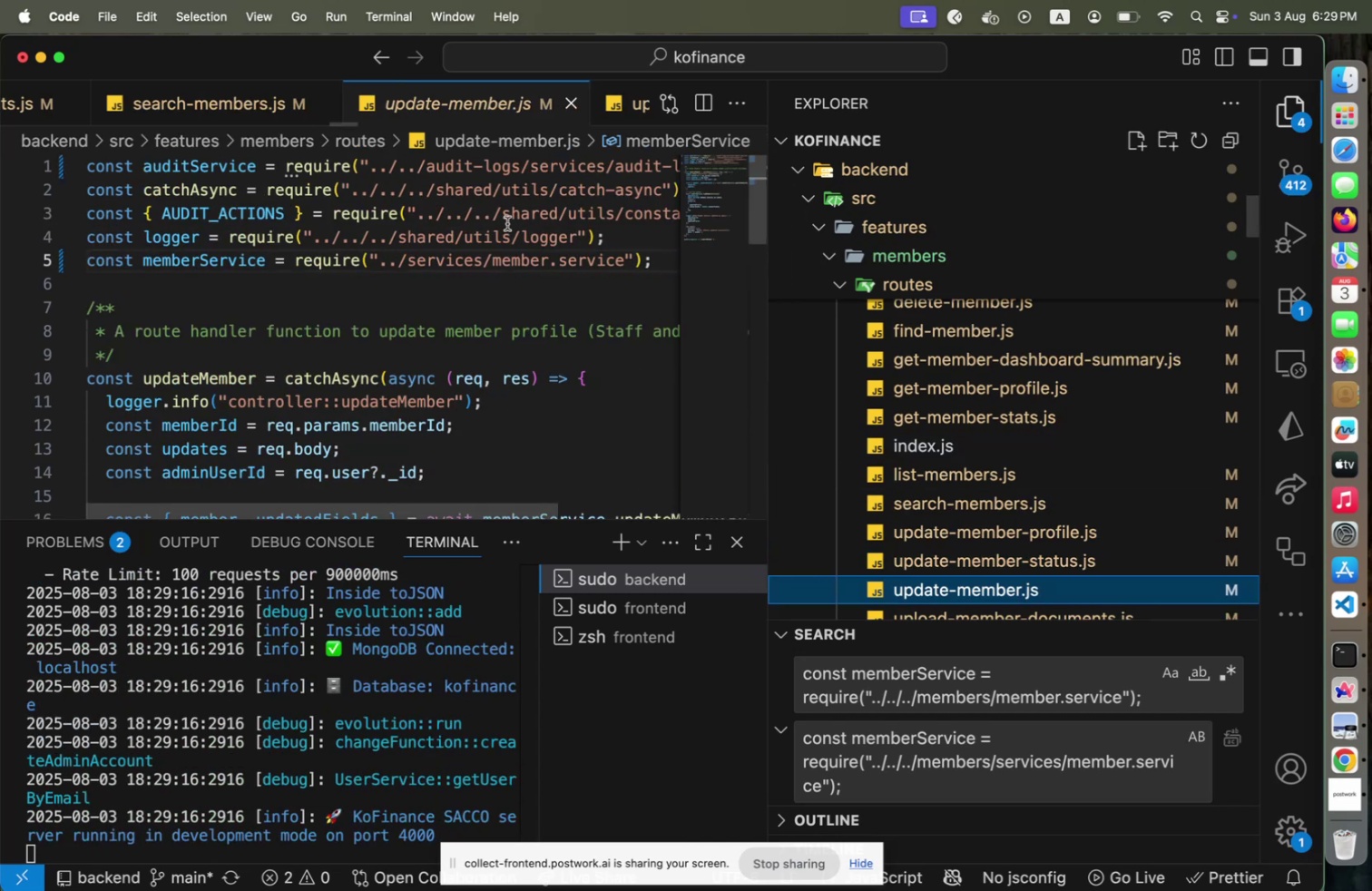 
left_click([450, 259])
 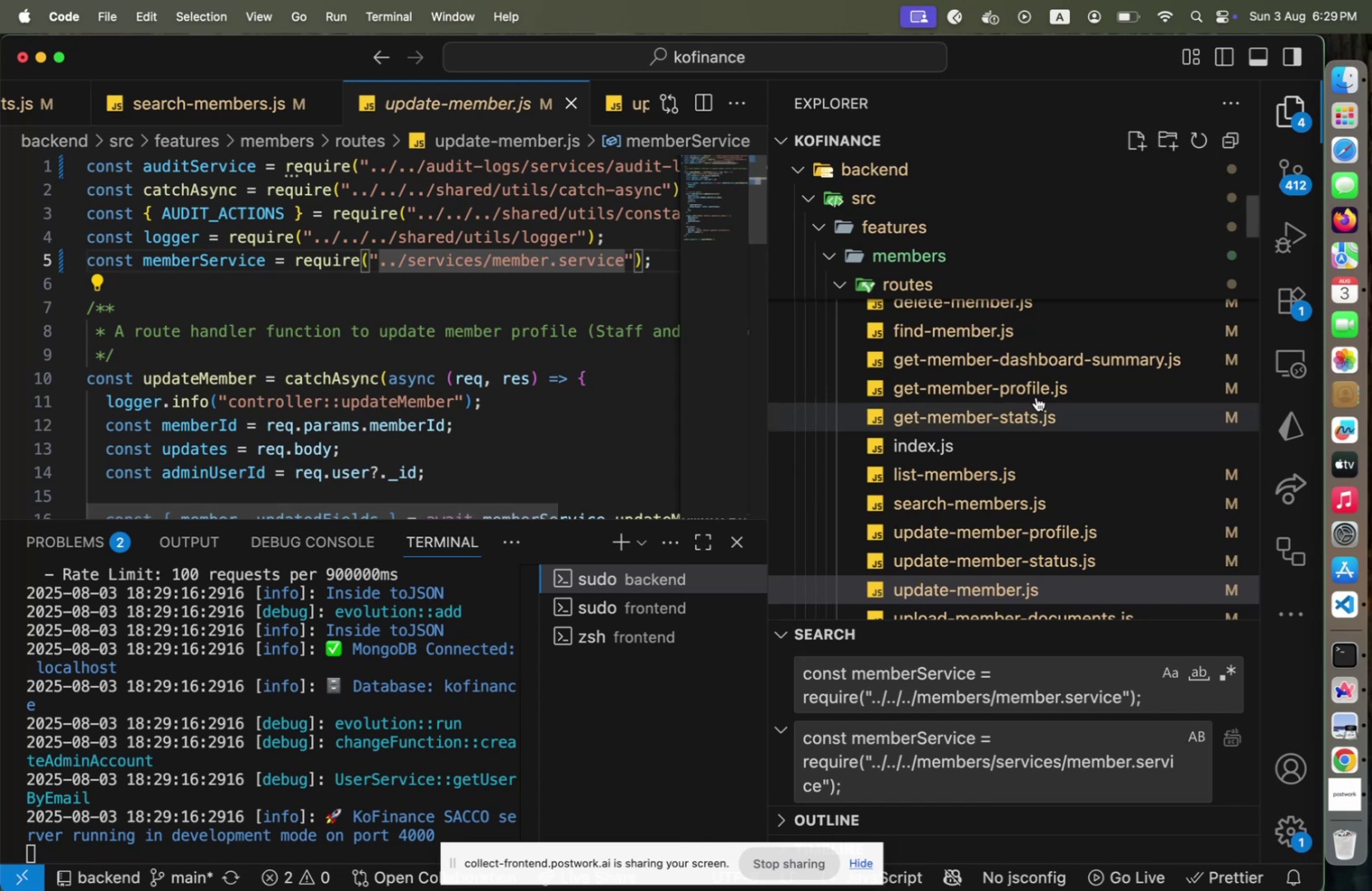 
scroll: coordinate [1029, 384], scroll_direction: down, amount: 3.0
 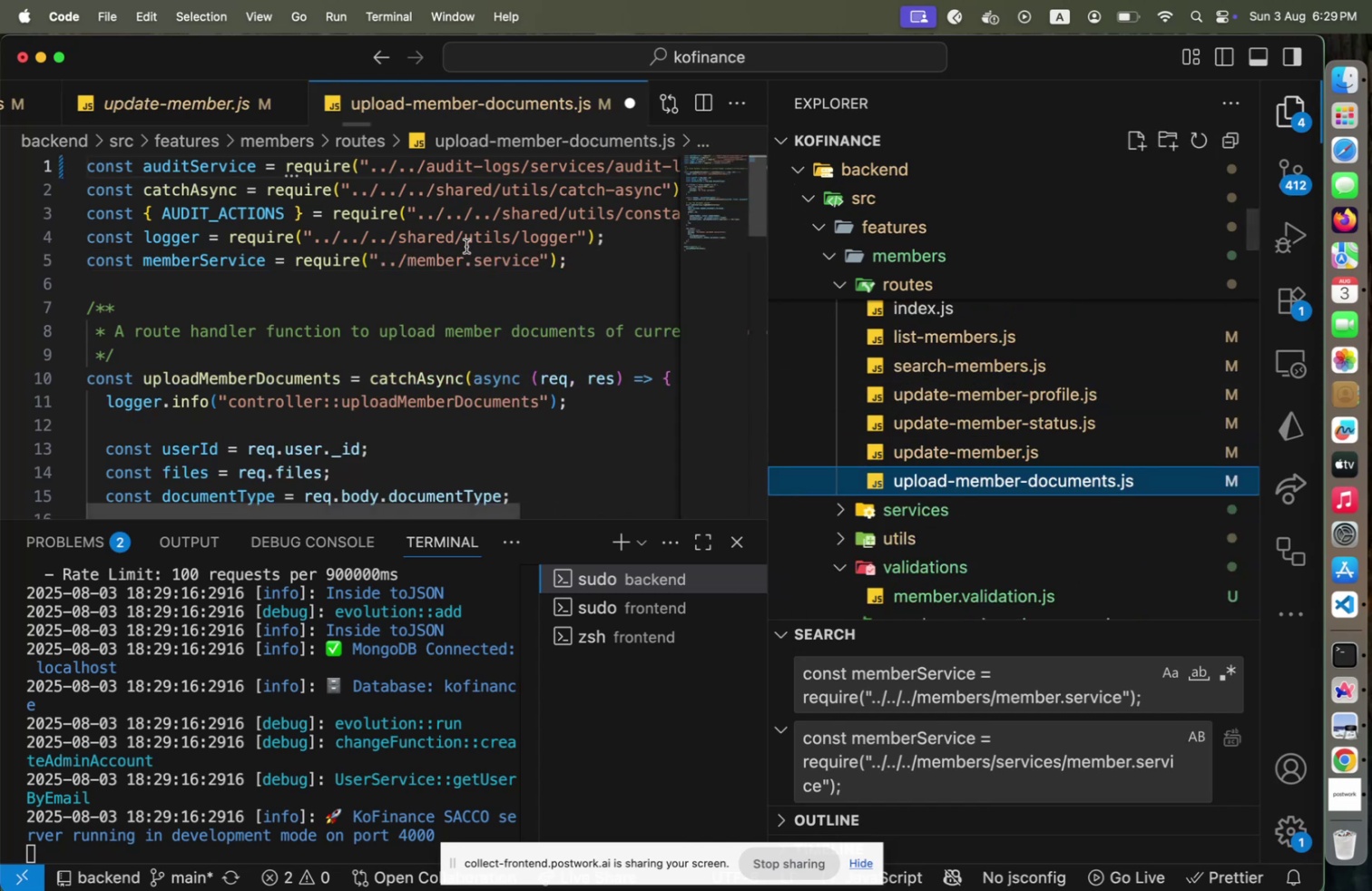 
left_click([401, 256])
 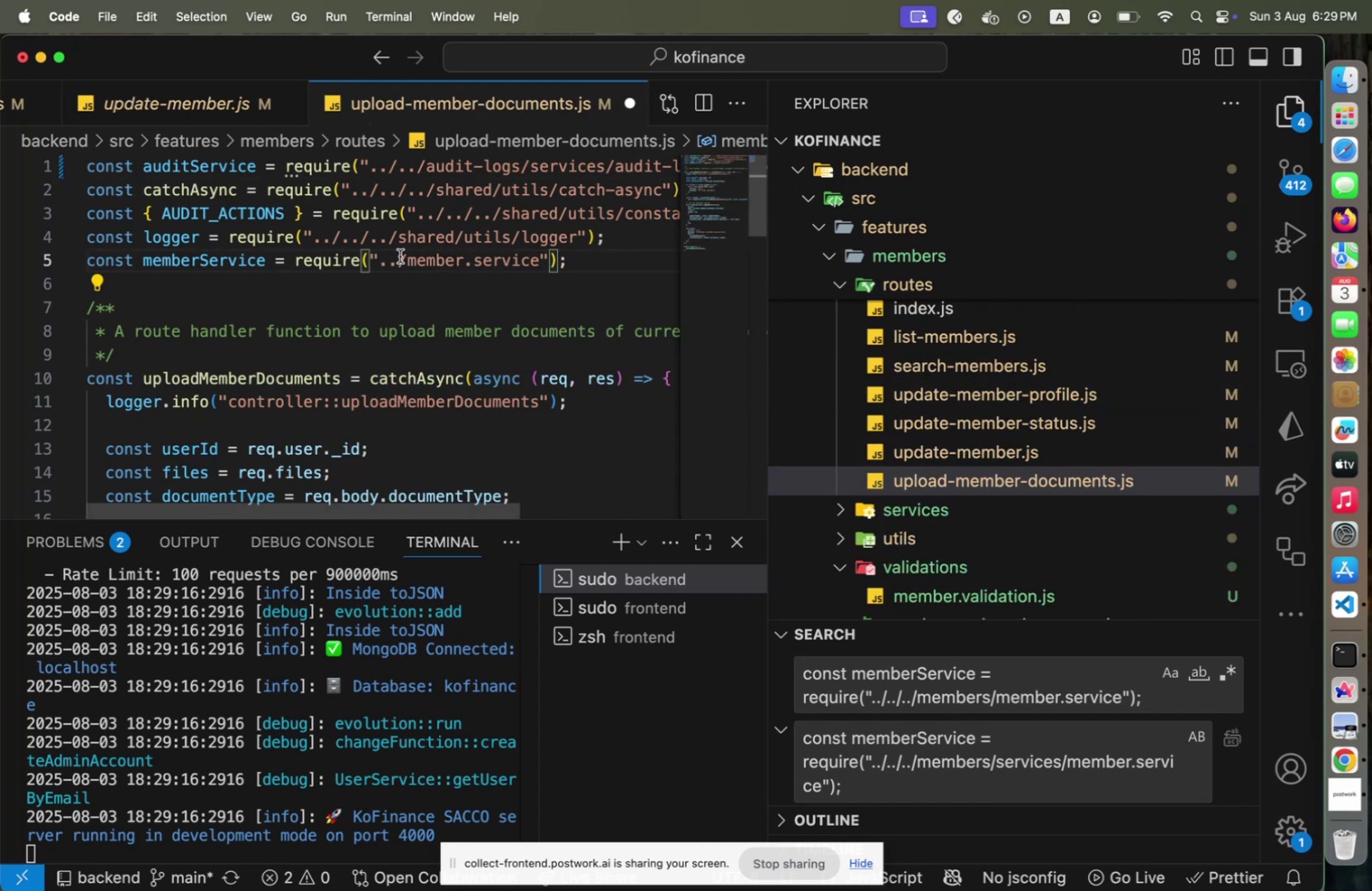 
key(ArrowRight)
 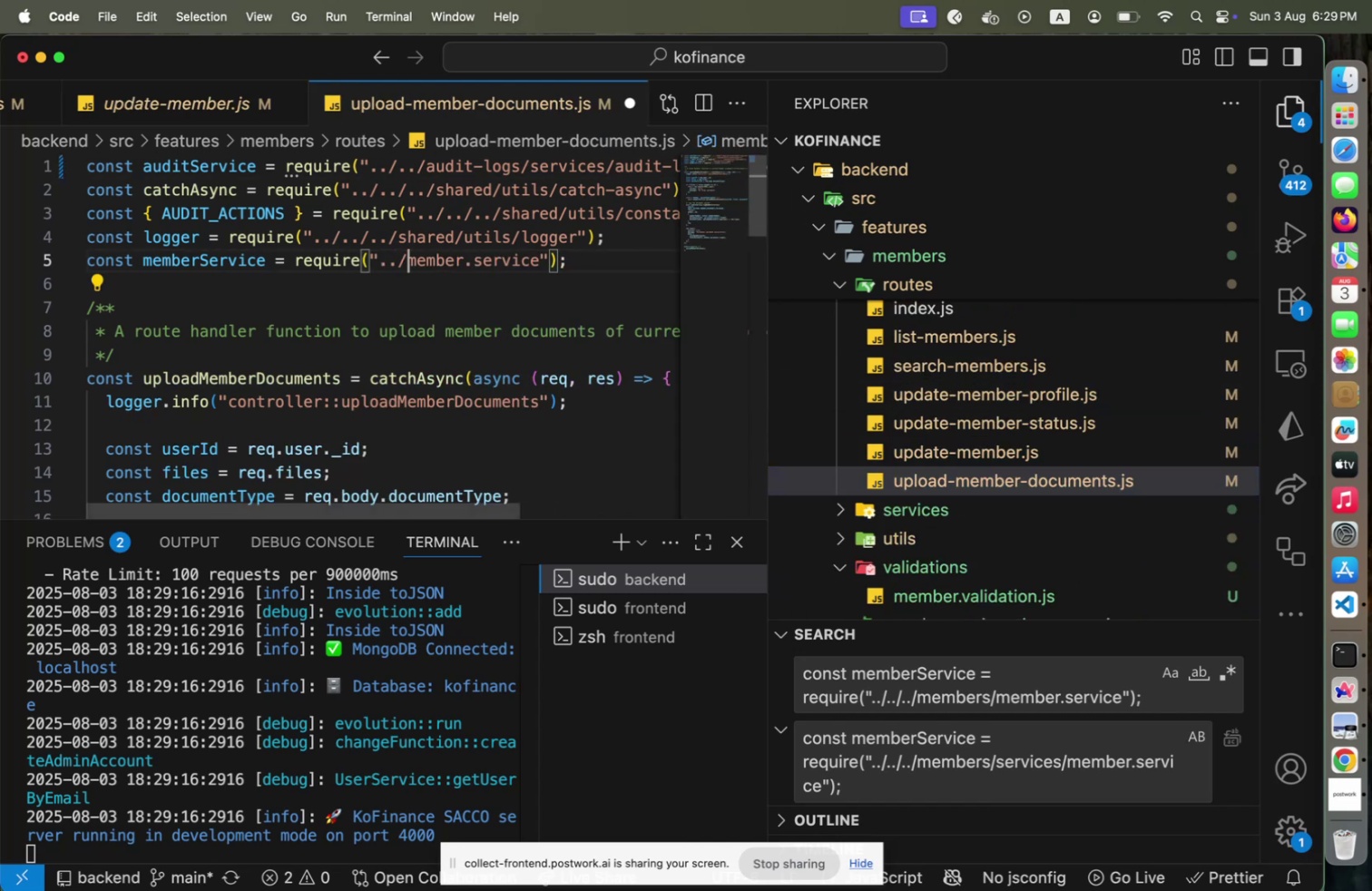 
type(services/)
 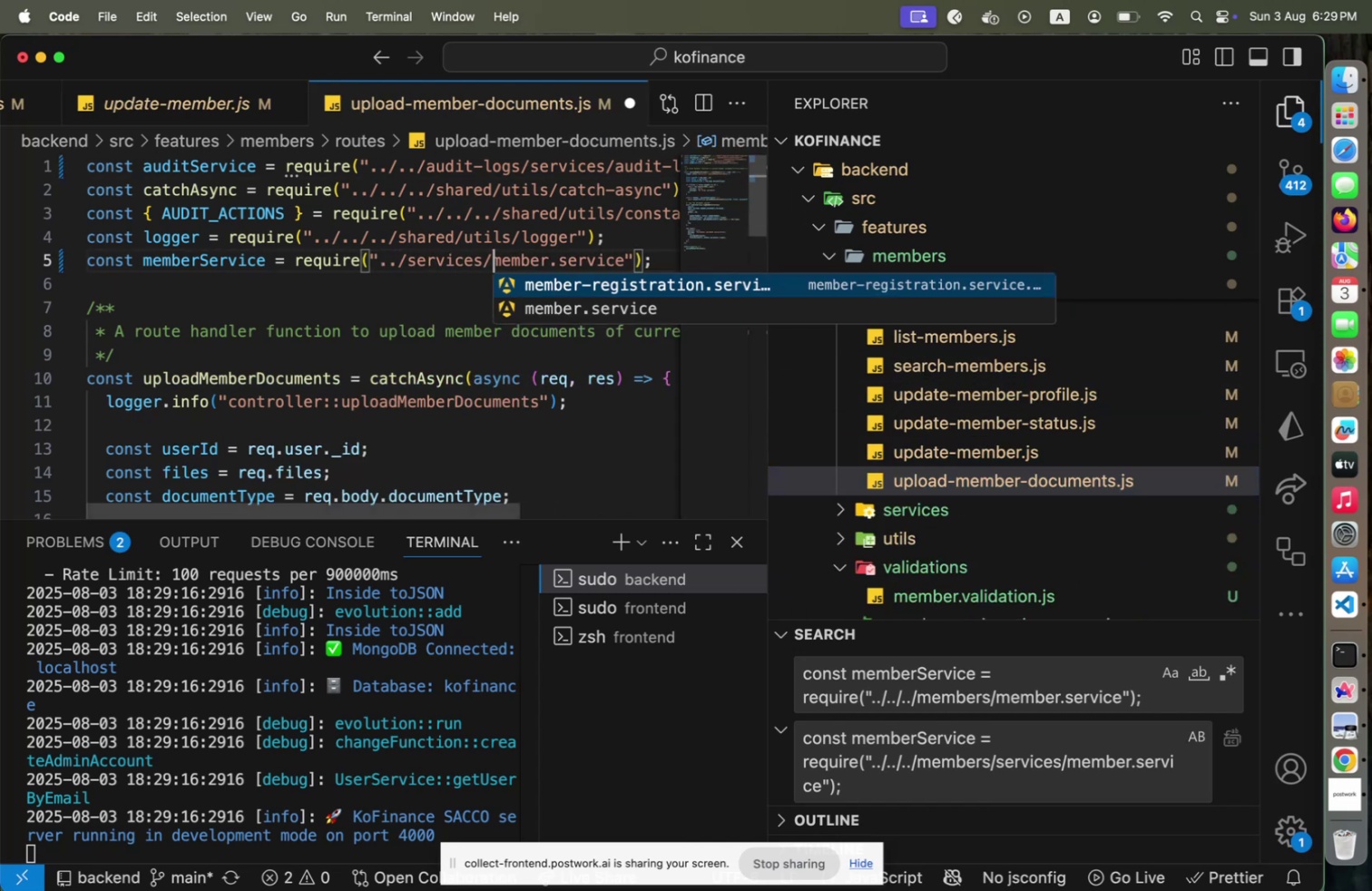 
key(Meta+CommandLeft)
 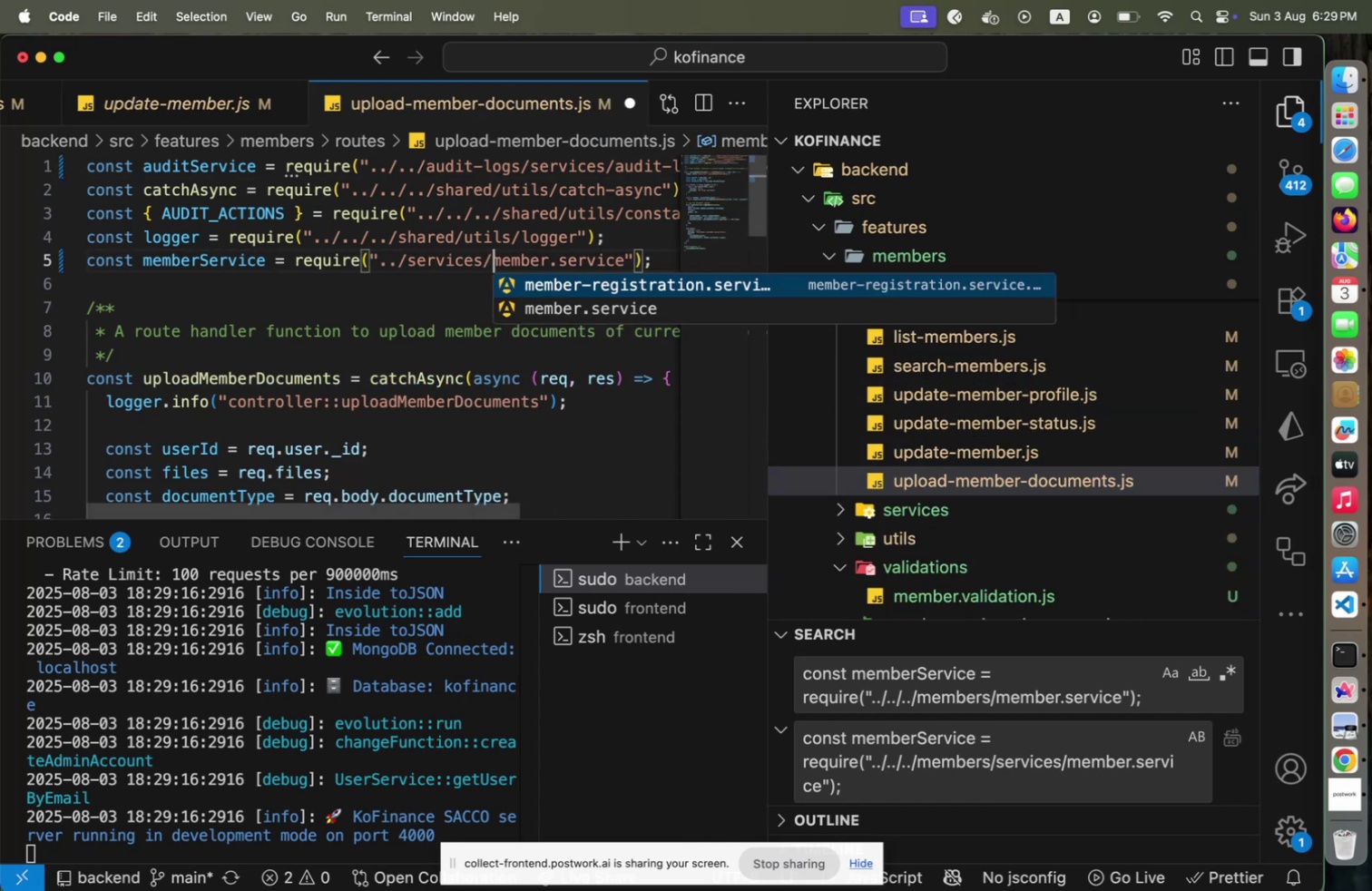 
key(Meta+S)
 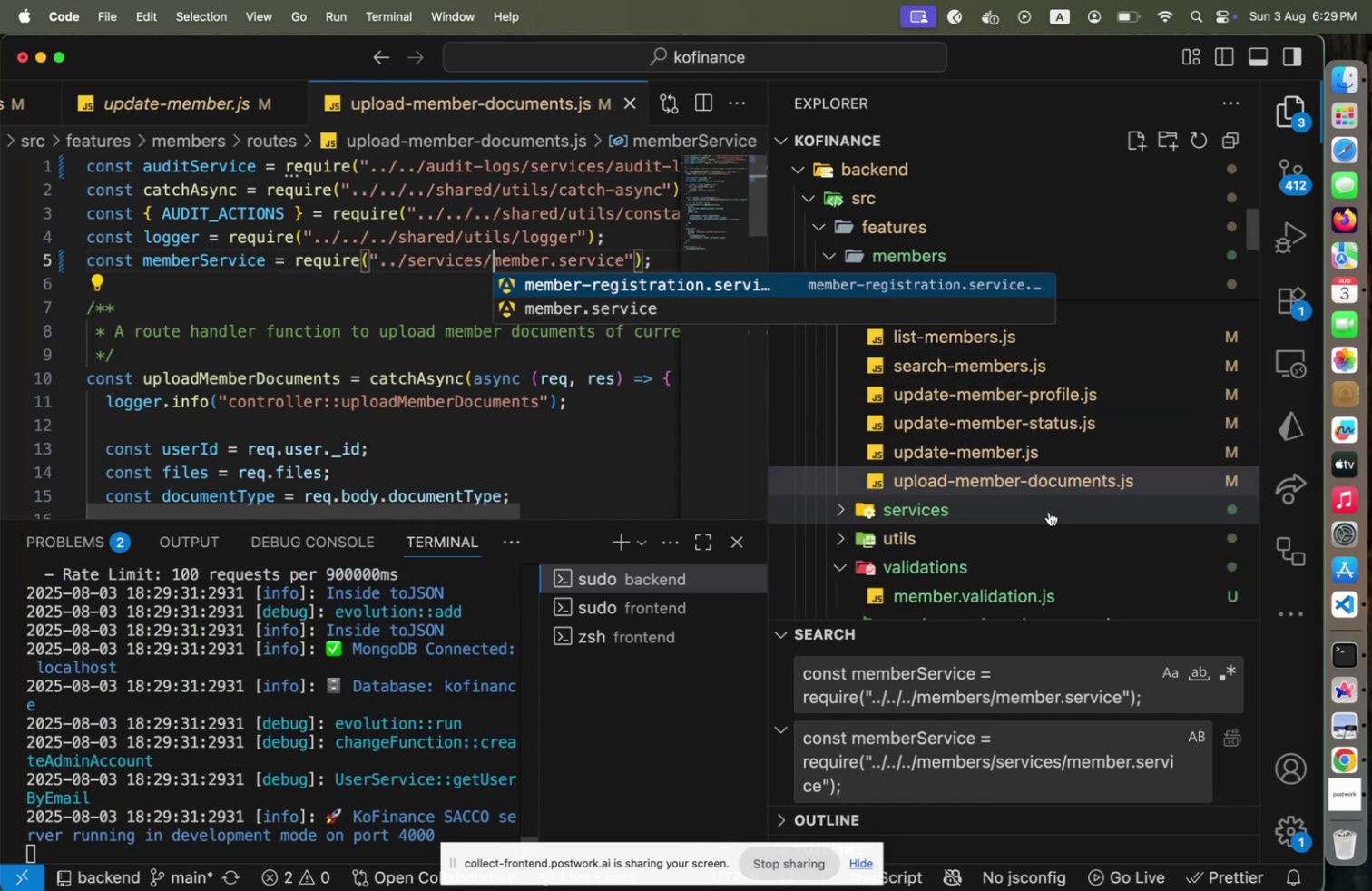 
scroll: coordinate [987, 431], scroll_direction: up, amount: 4.0
 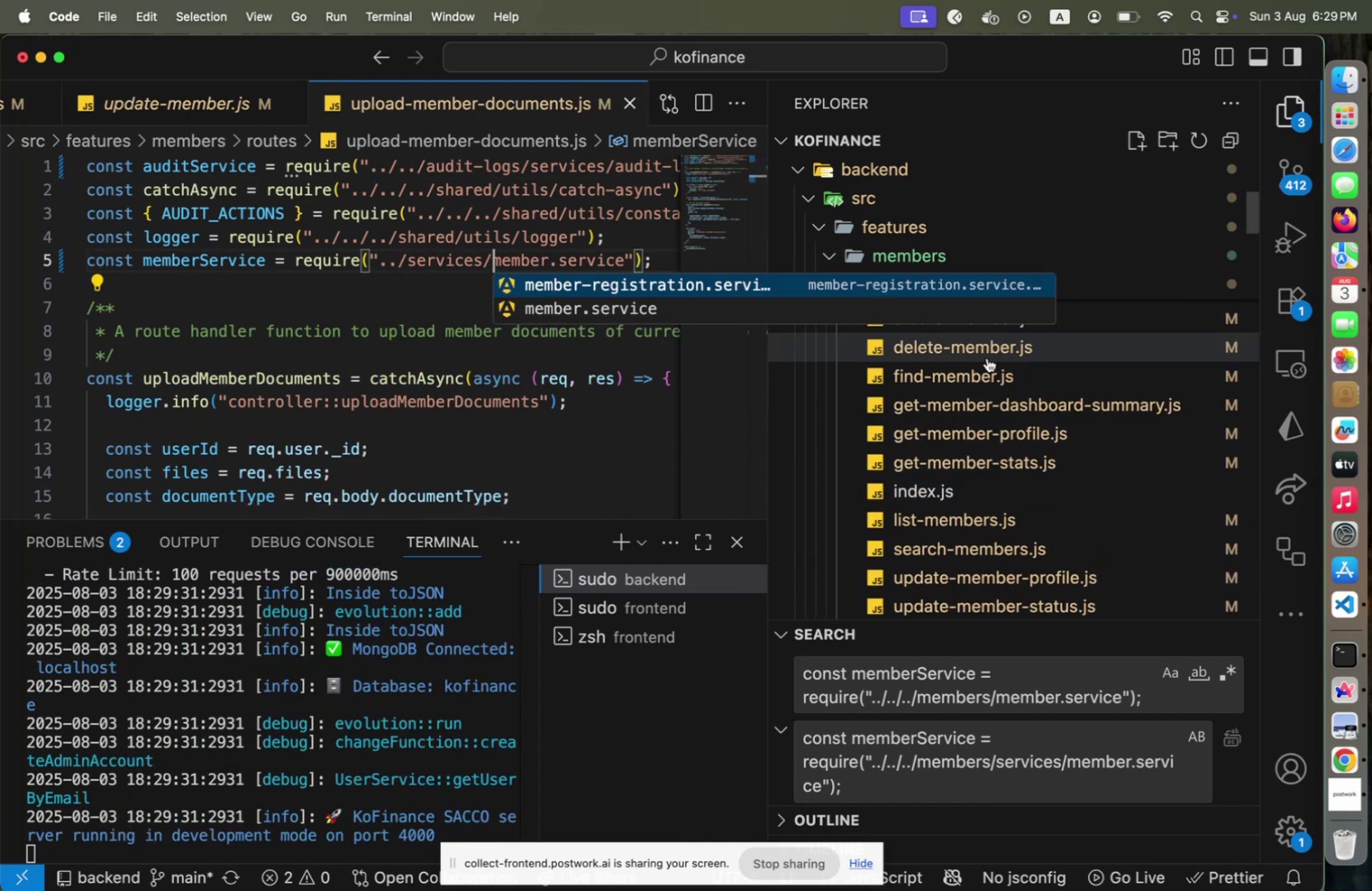 
left_click([987, 357])
 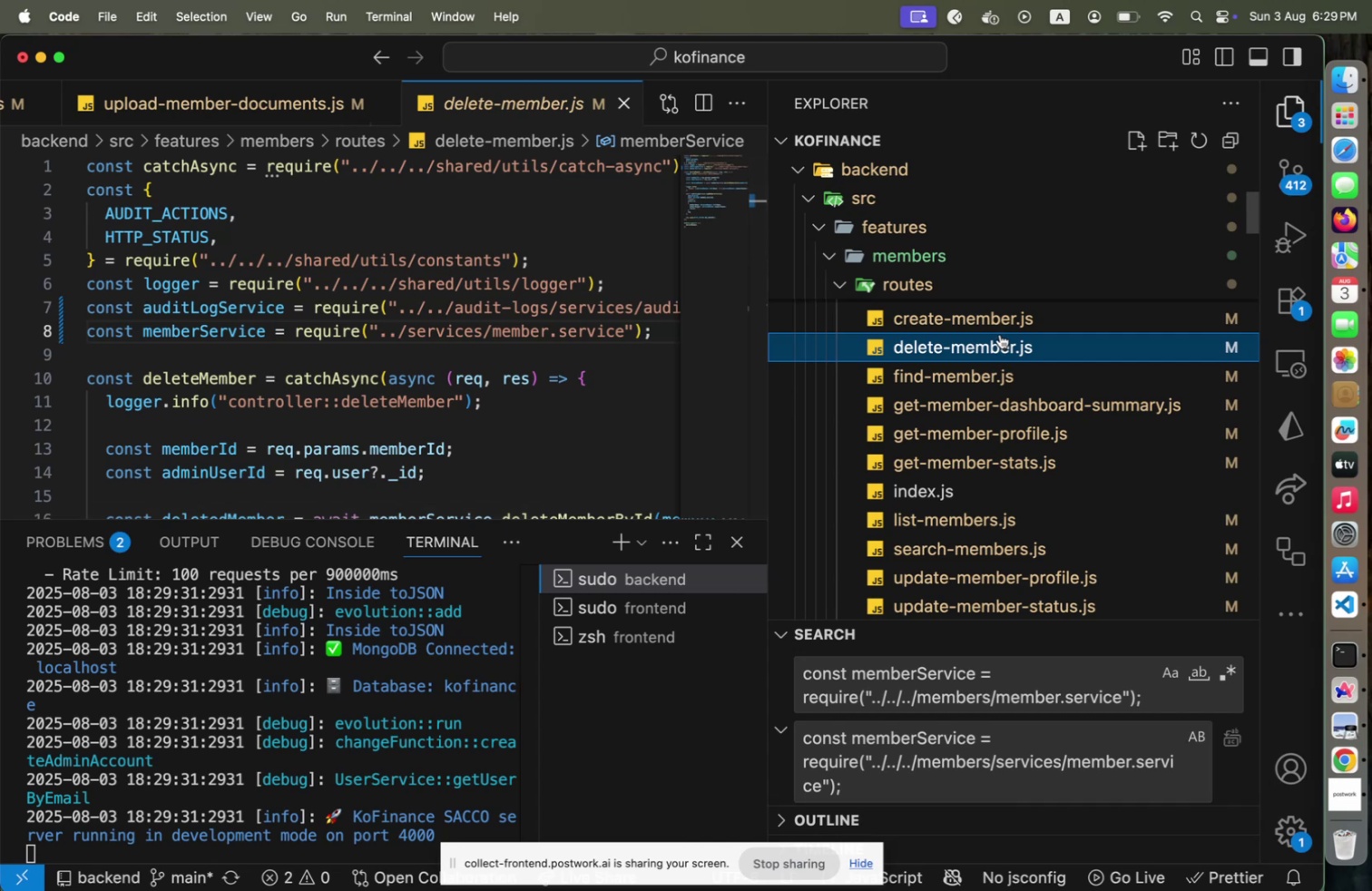 
left_click([1004, 326])
 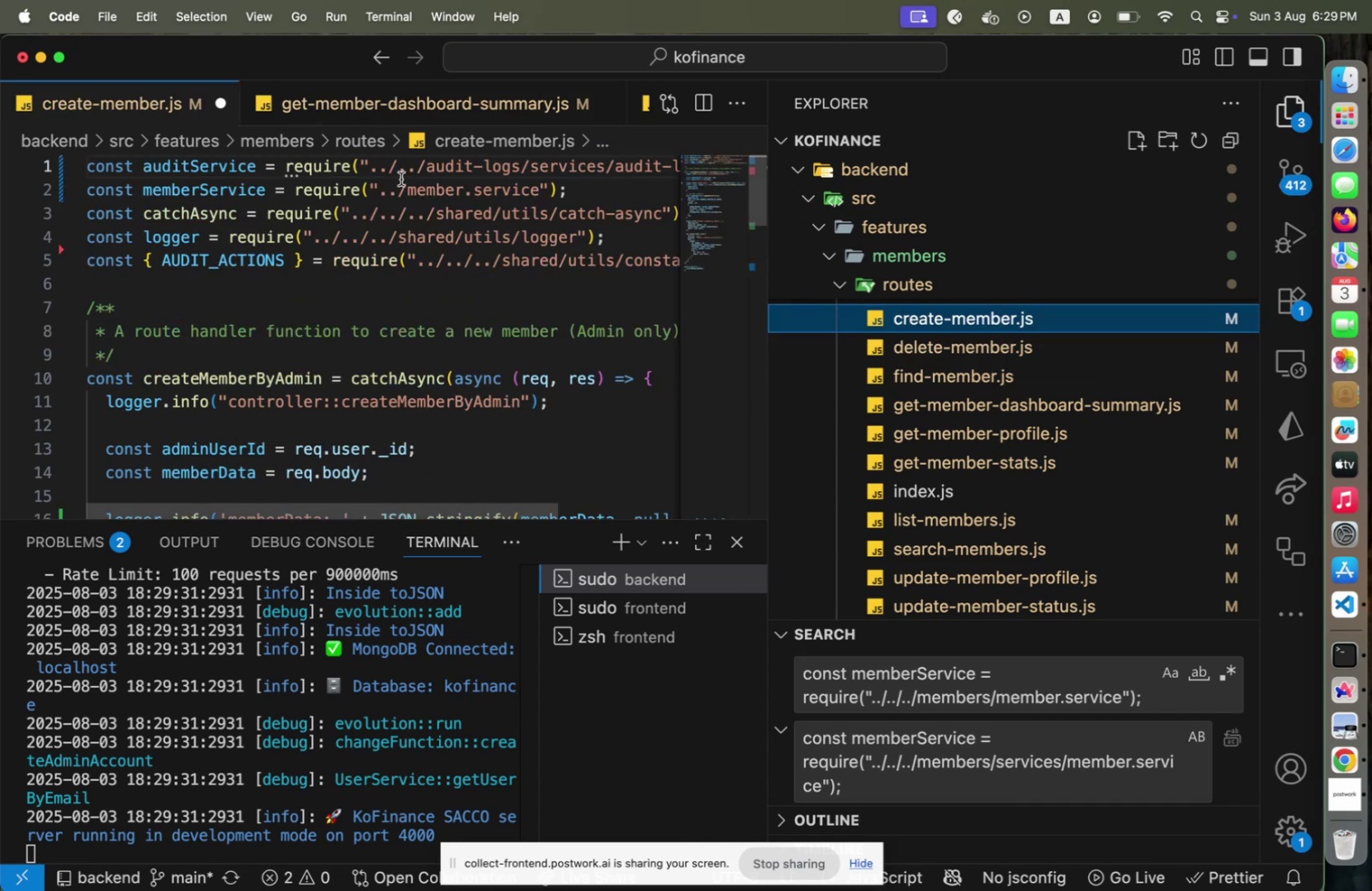 
left_click([408, 188])
 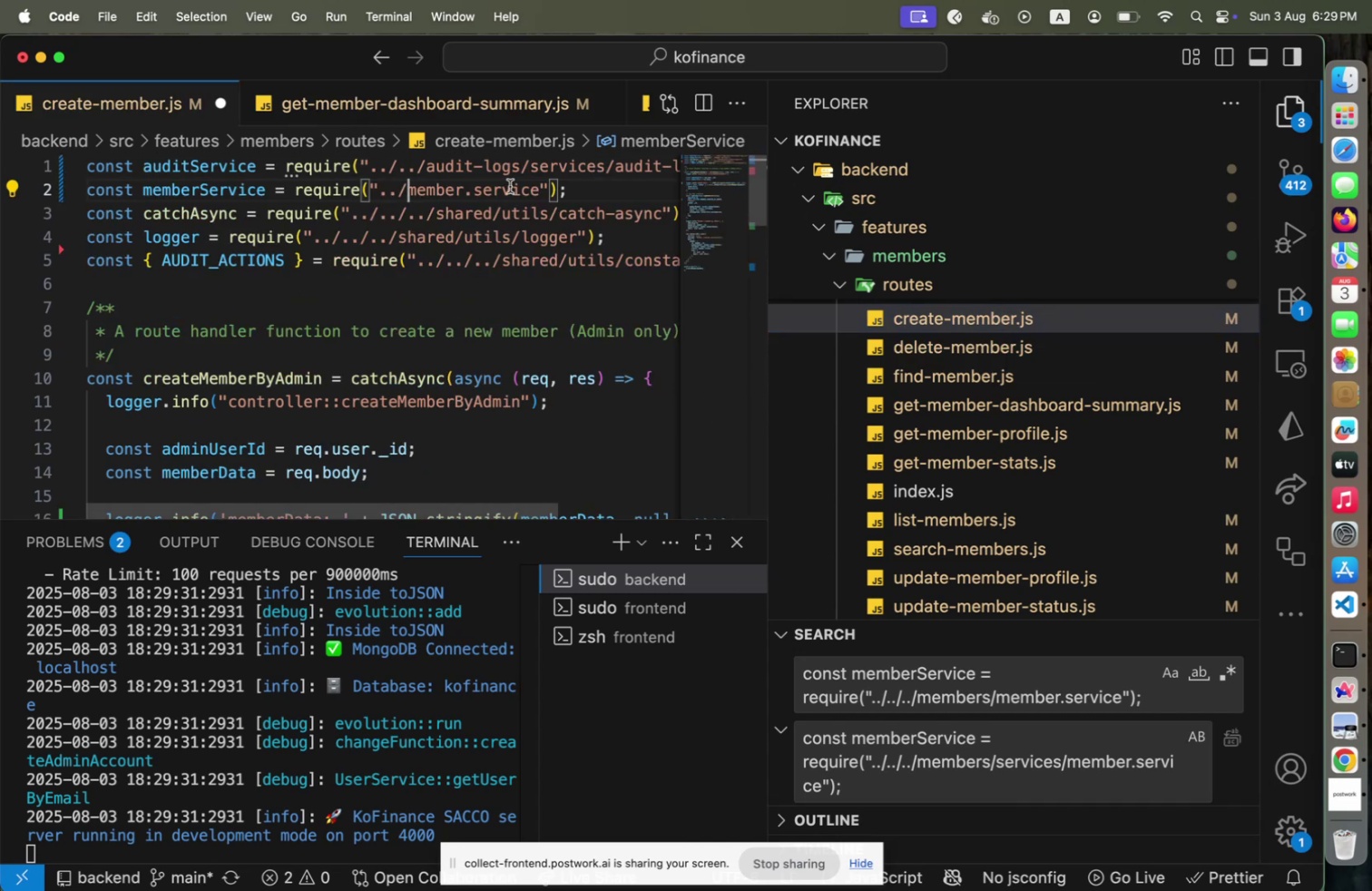 
type(servie)
key(Backspace)
type(ces/)
 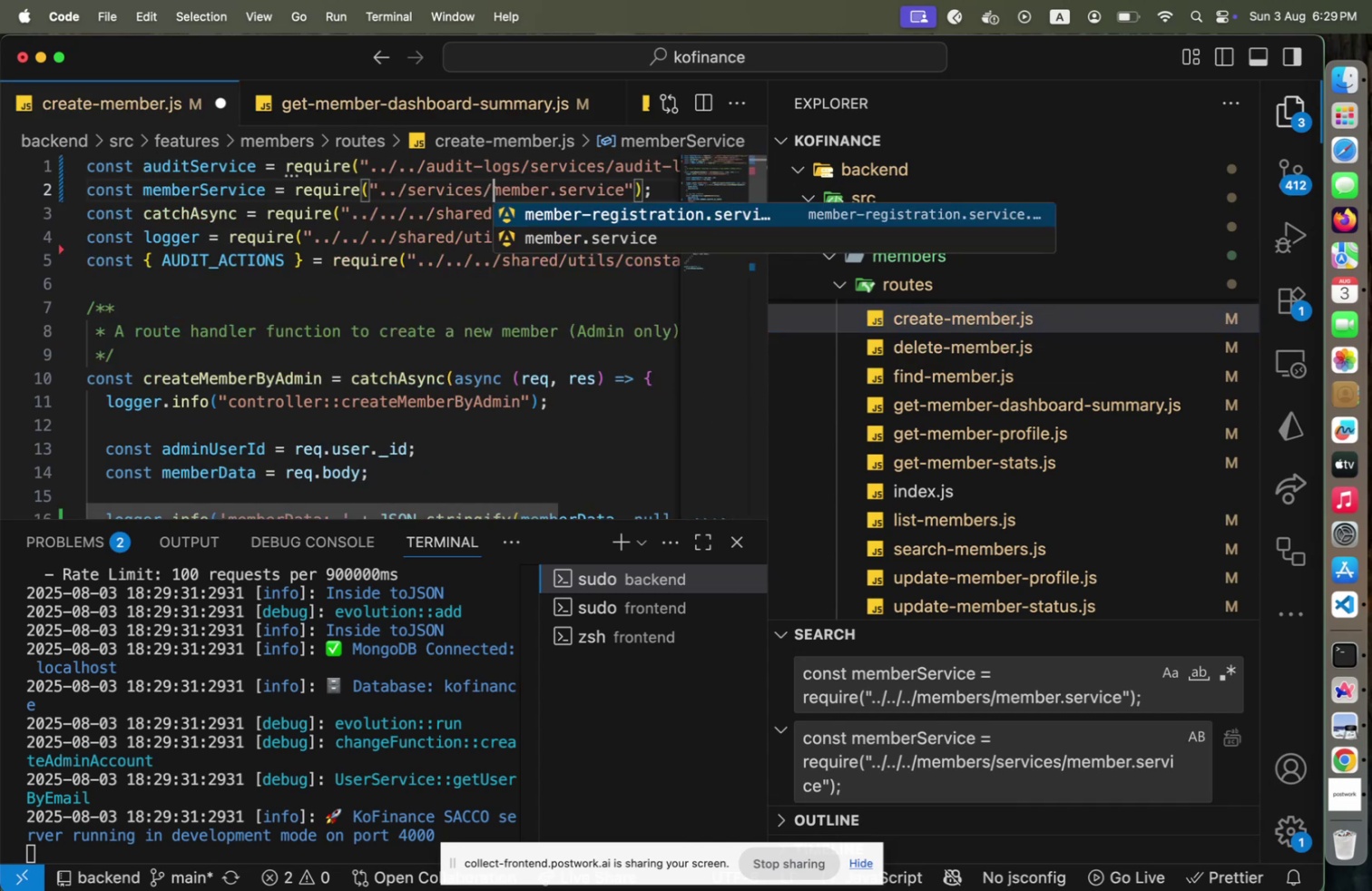 
key(Meta+CommandLeft)
 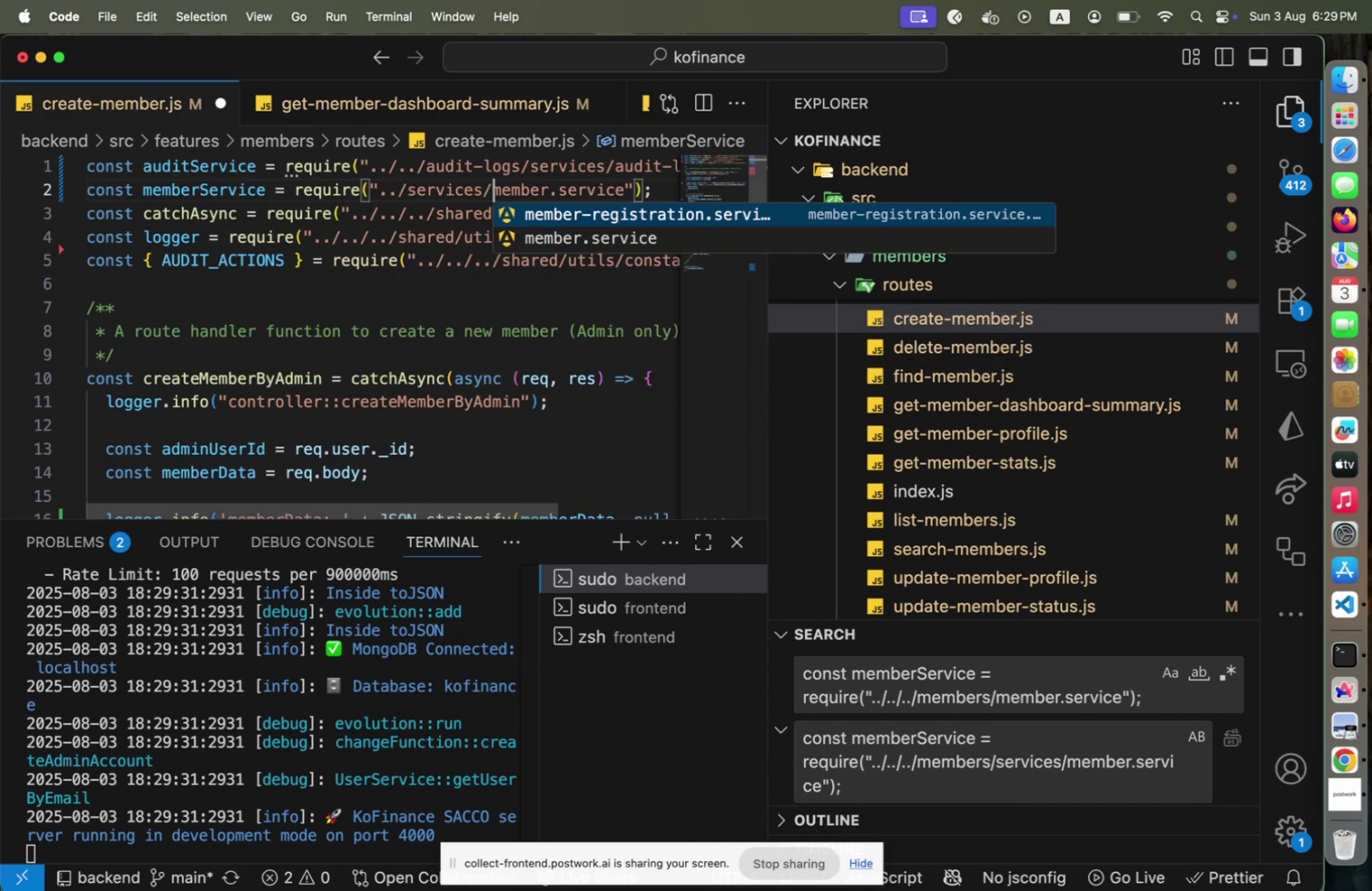 
key(Meta+S)
 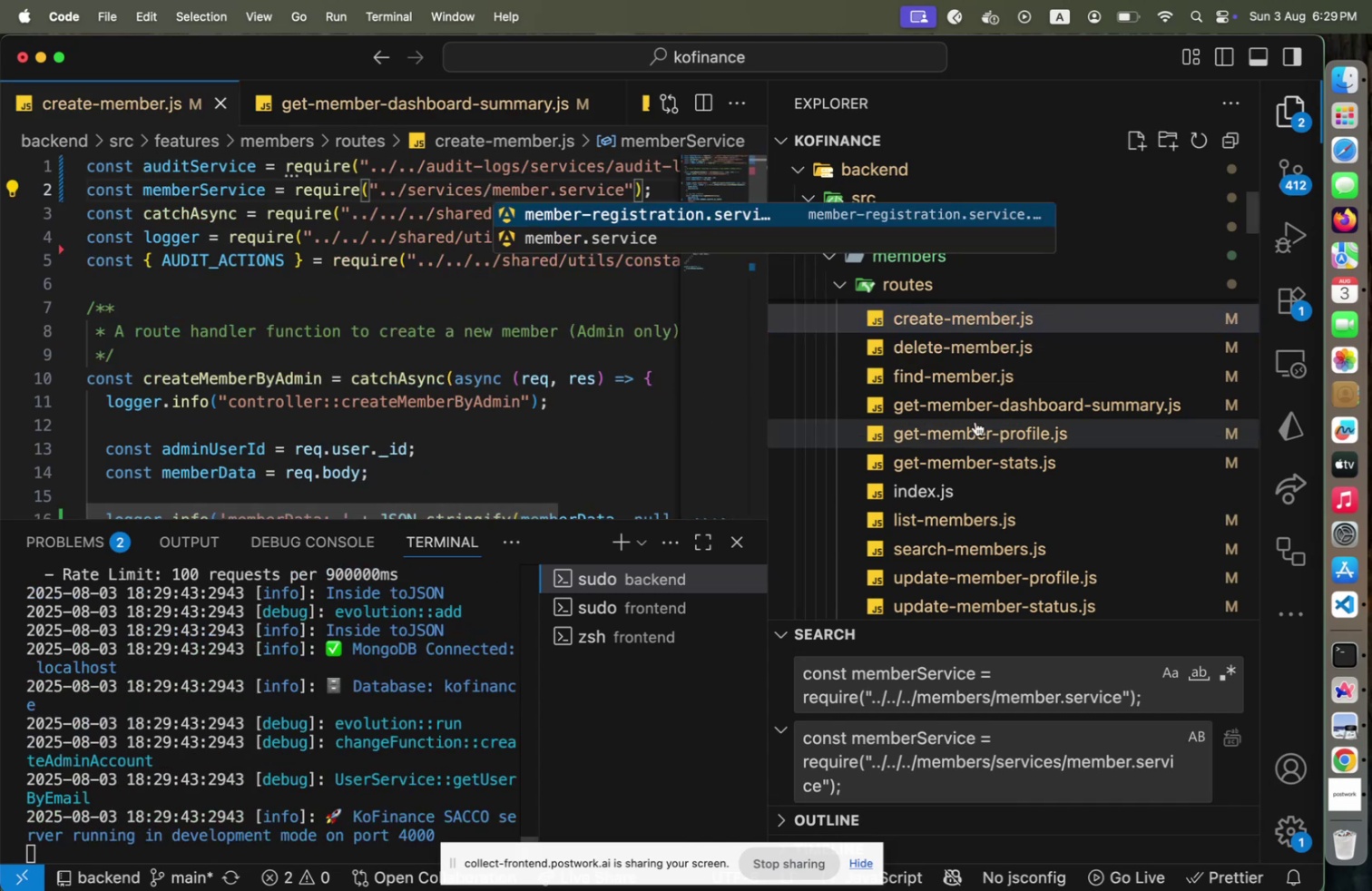 
scroll: coordinate [1001, 422], scroll_direction: up, amount: 2.0
 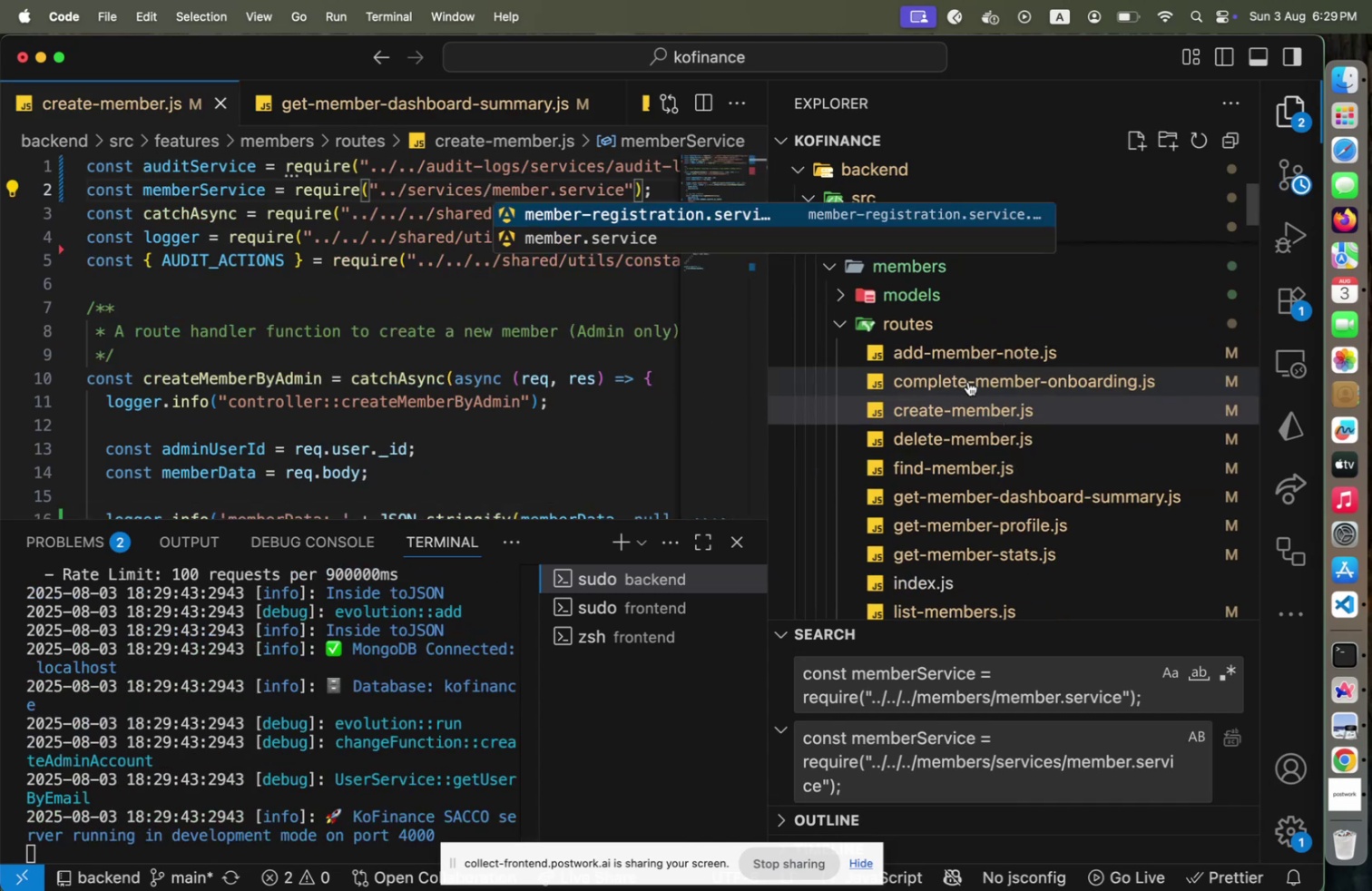 
left_click([968, 380])
 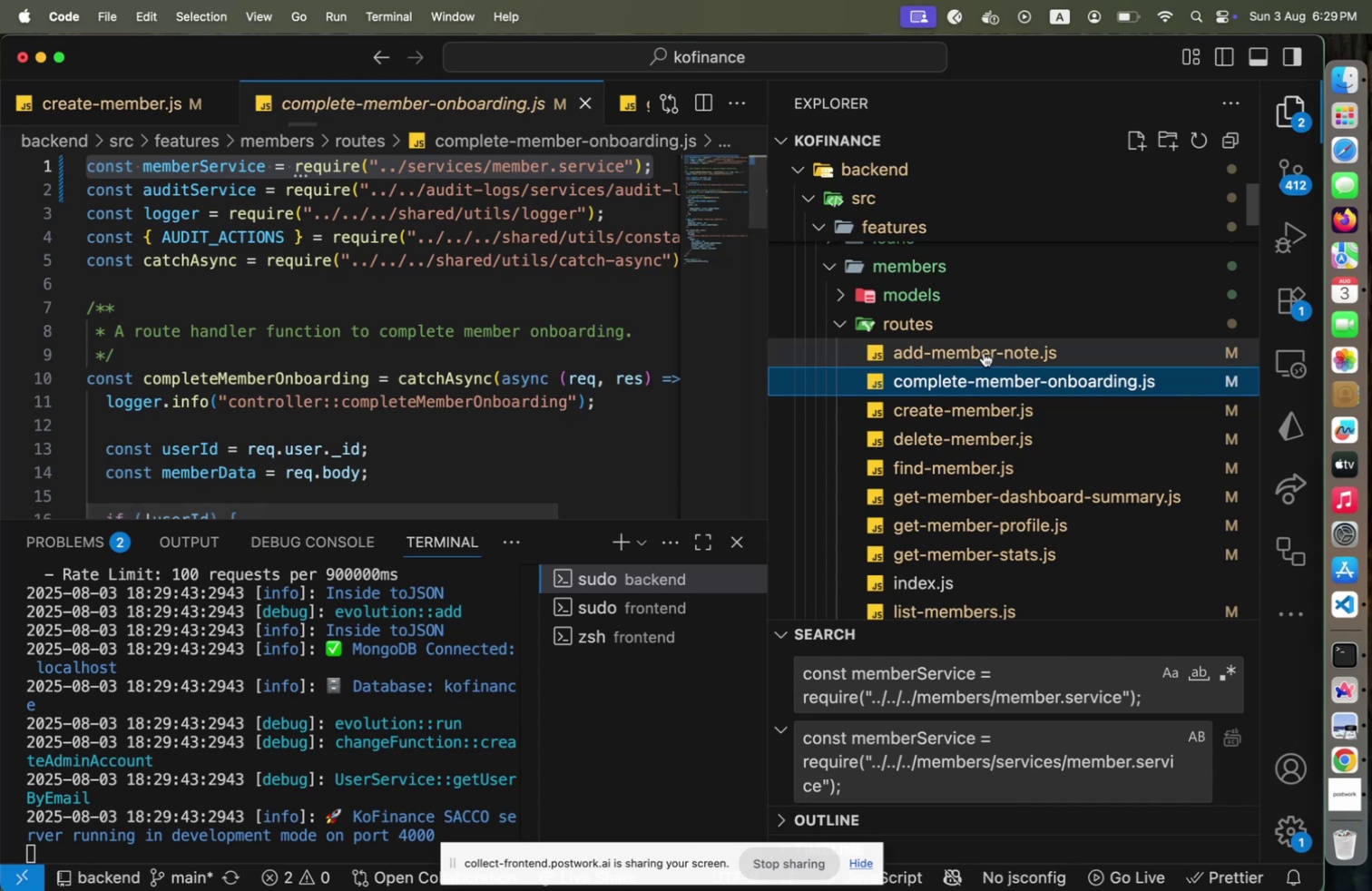 
left_click([985, 350])
 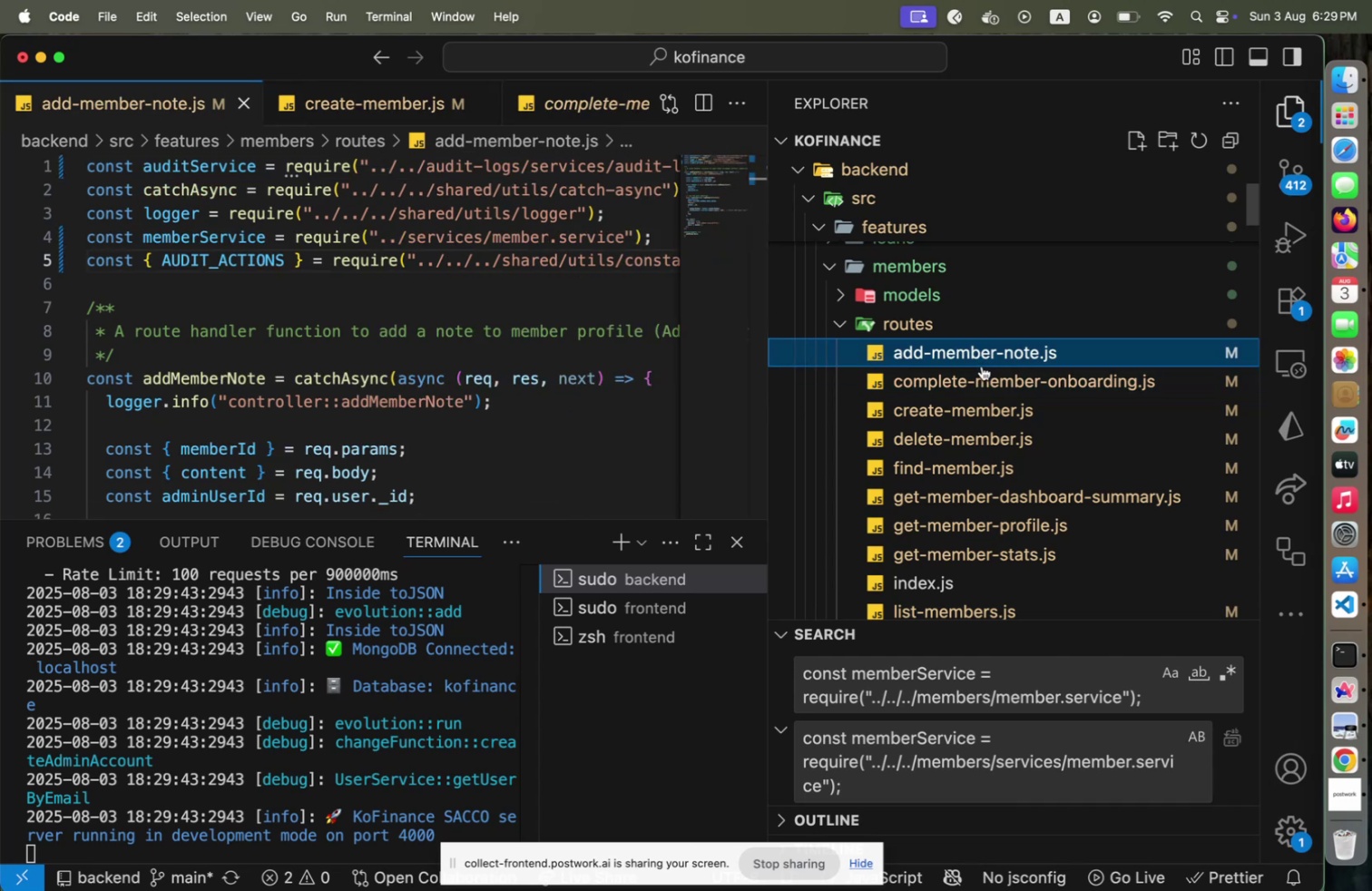 
left_click([975, 375])
 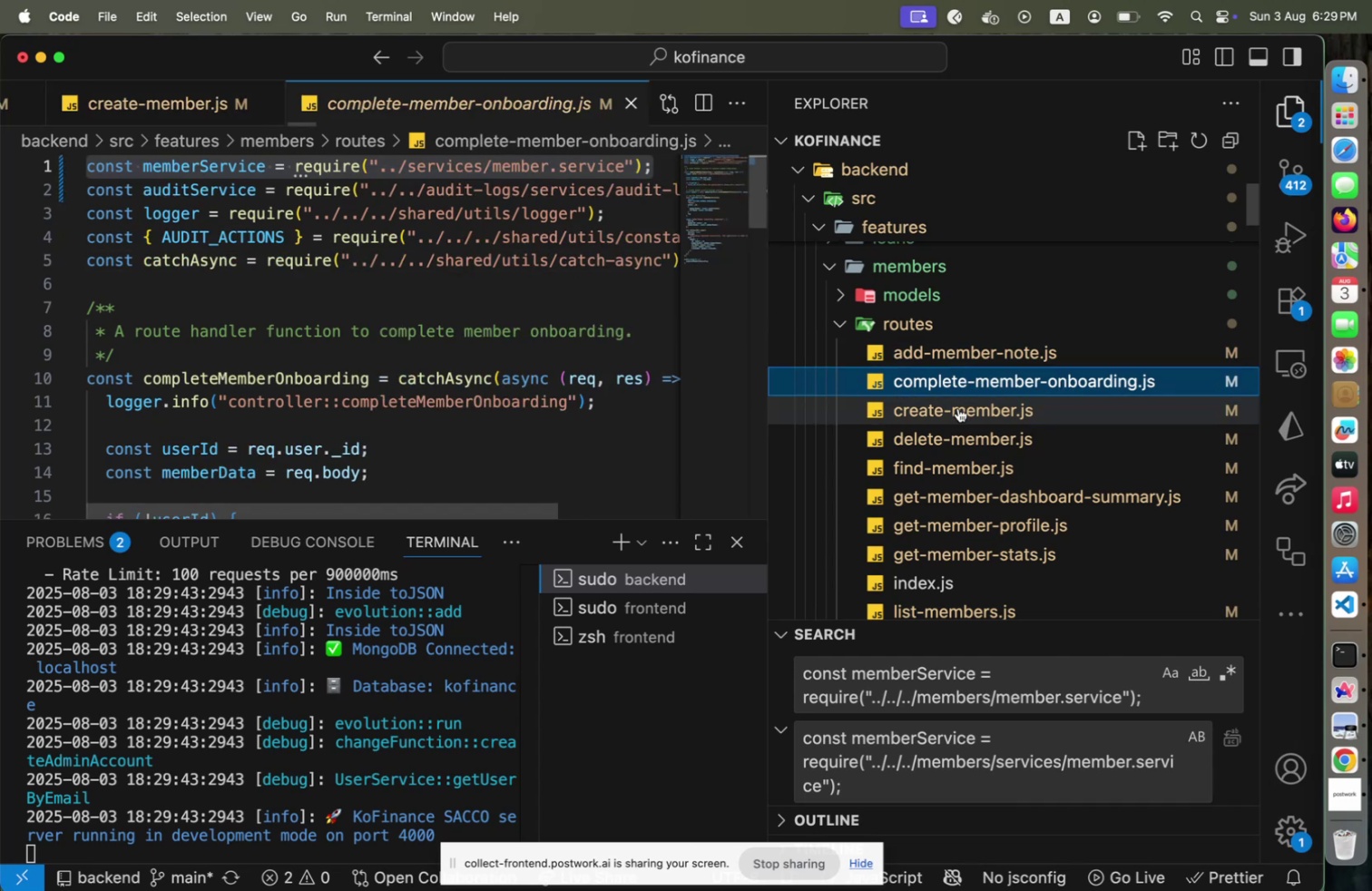 
left_click([958, 407])
 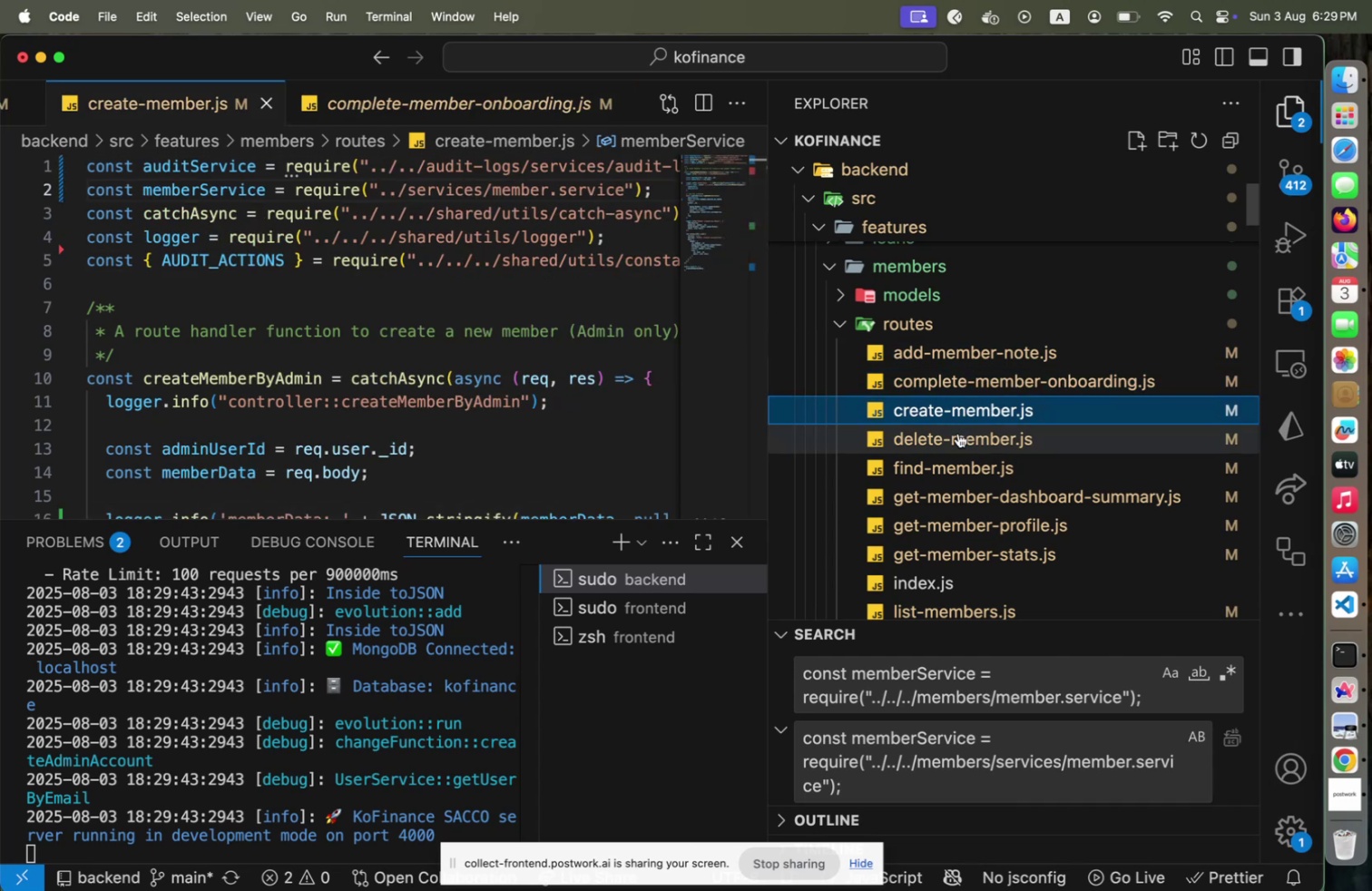 
left_click([958, 433])
 